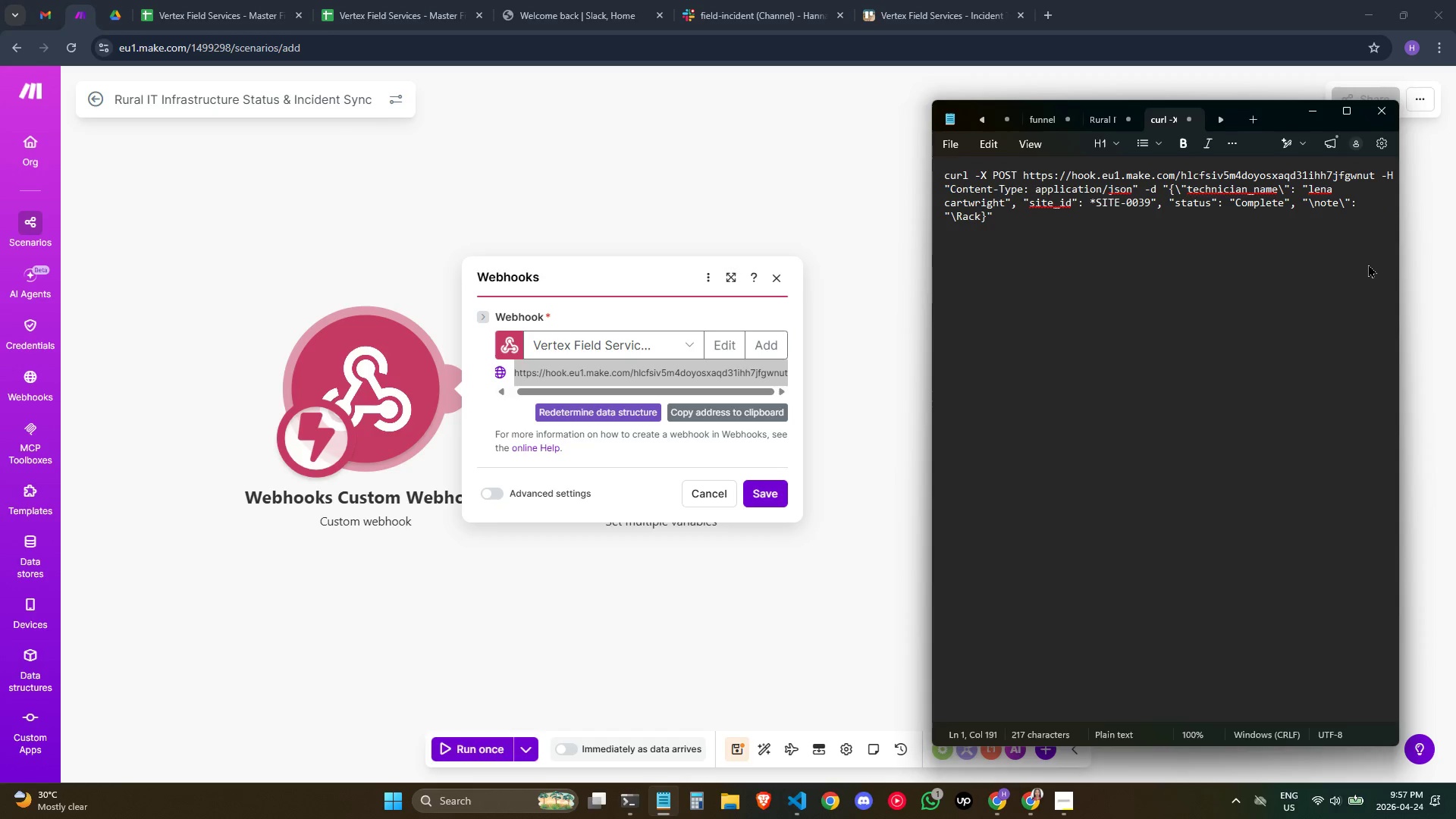 
key(ArrowLeft)
 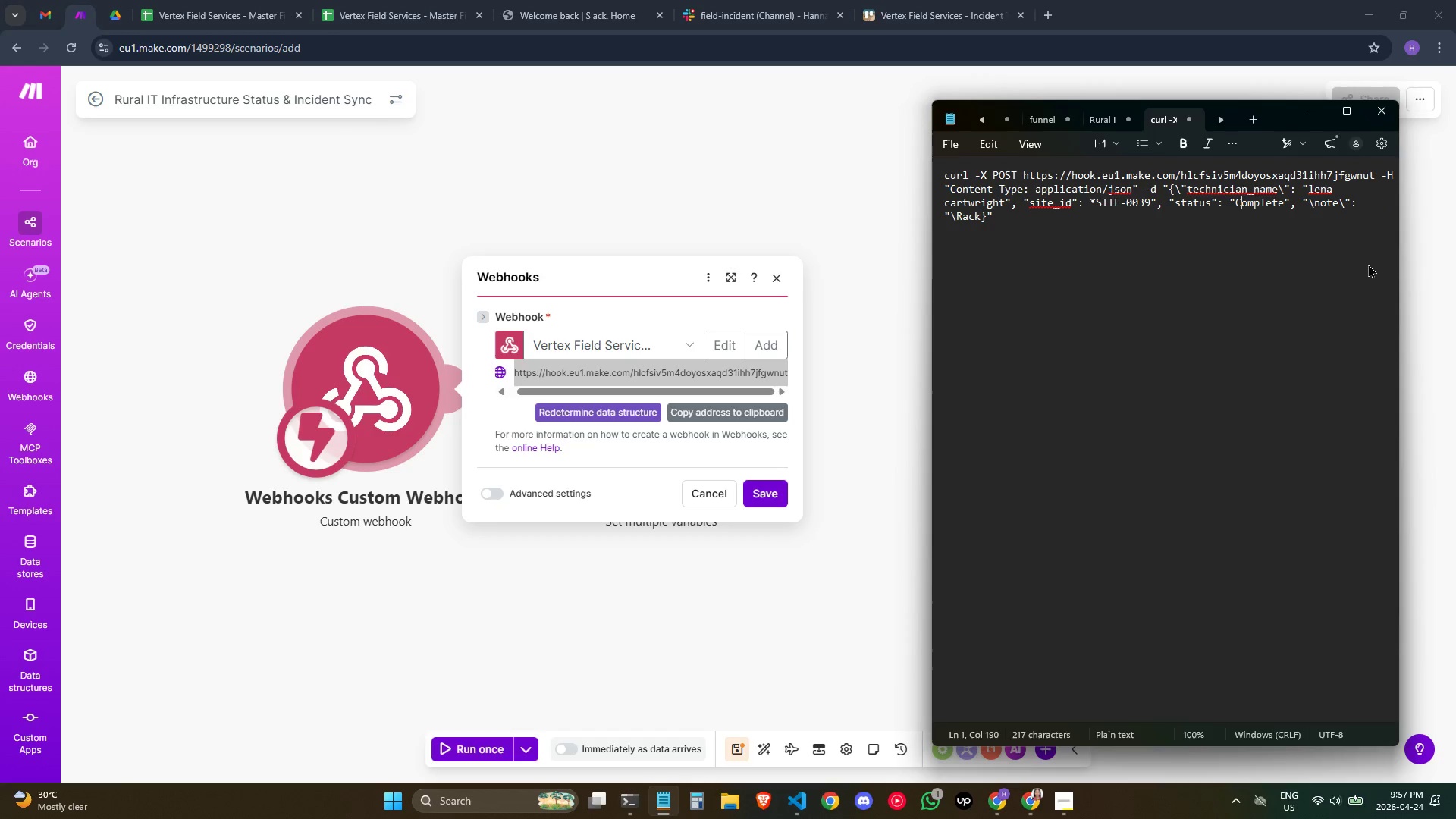 
key(ArrowLeft)
 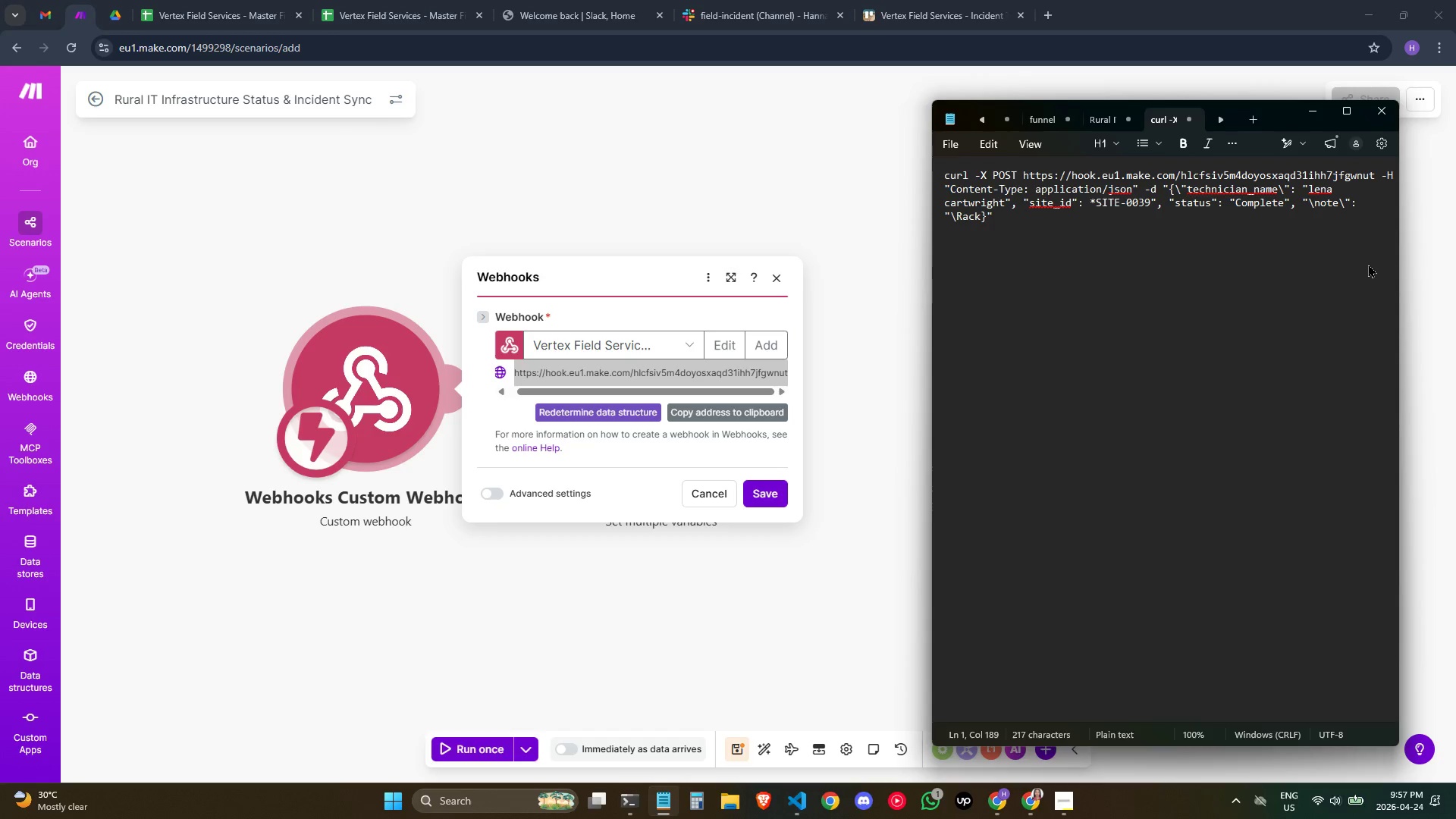 
key(Backslash)
 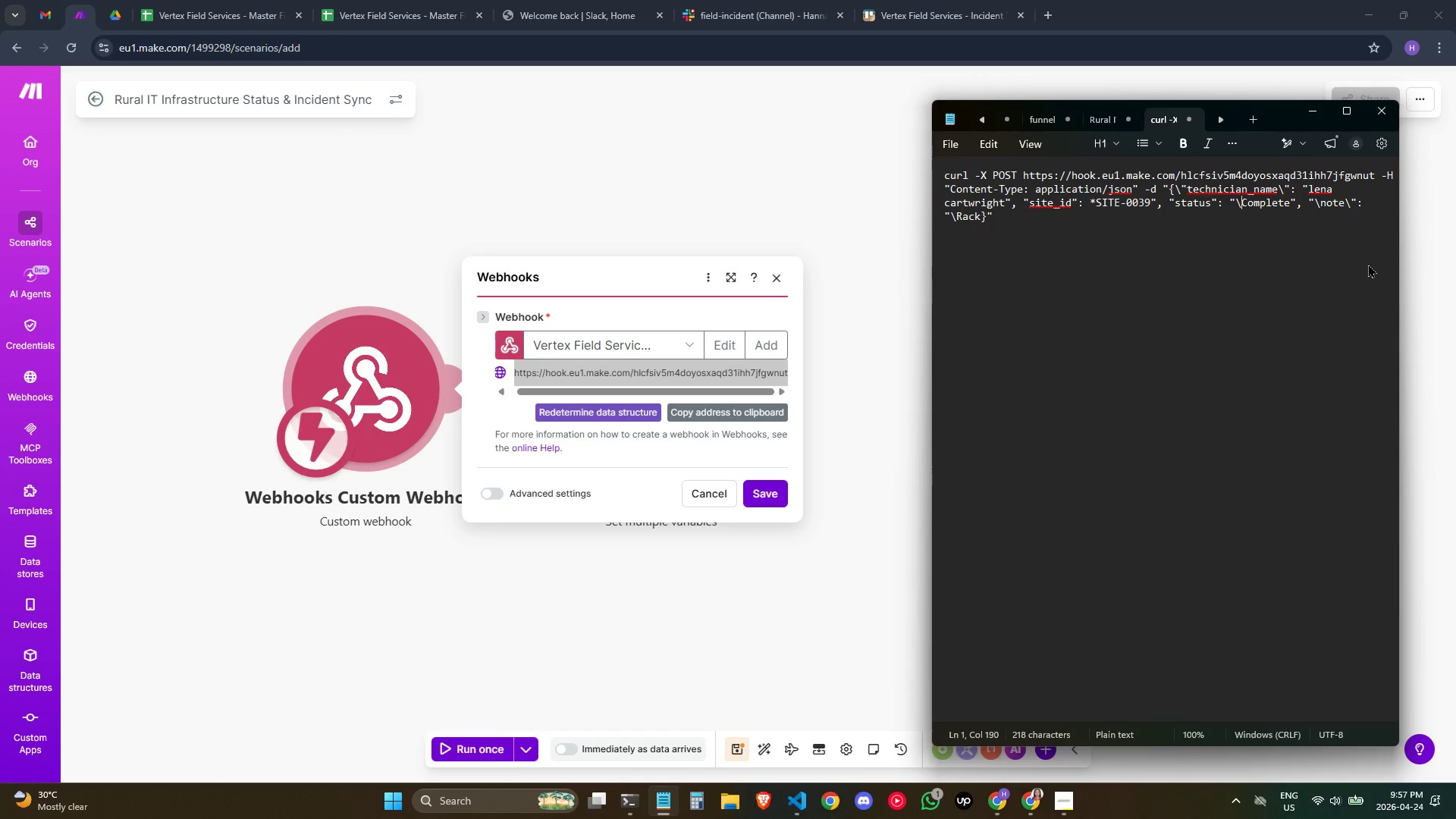 
hold_key(key=ArrowRight, duration=0.69)
 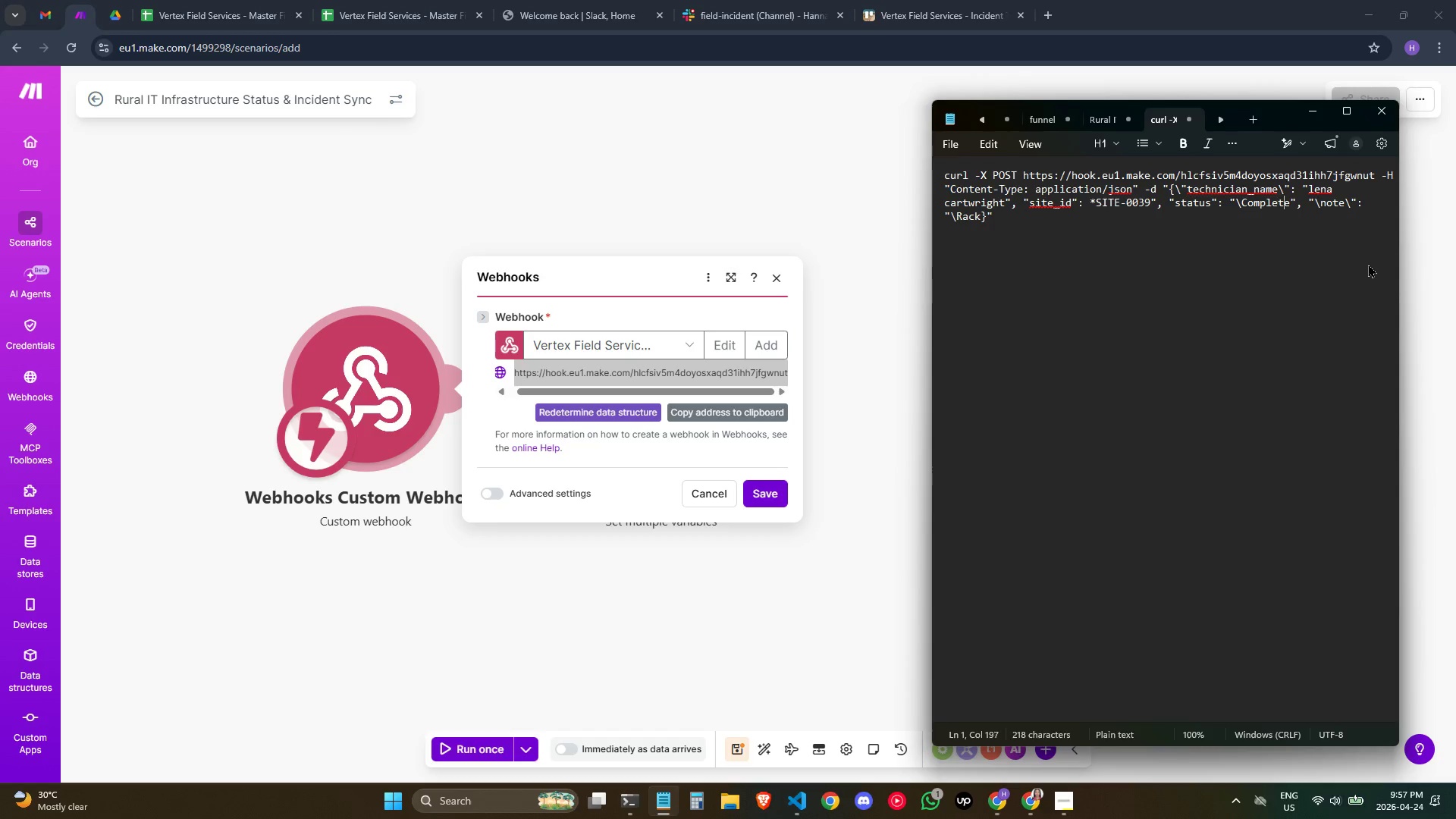 
key(ArrowRight)
 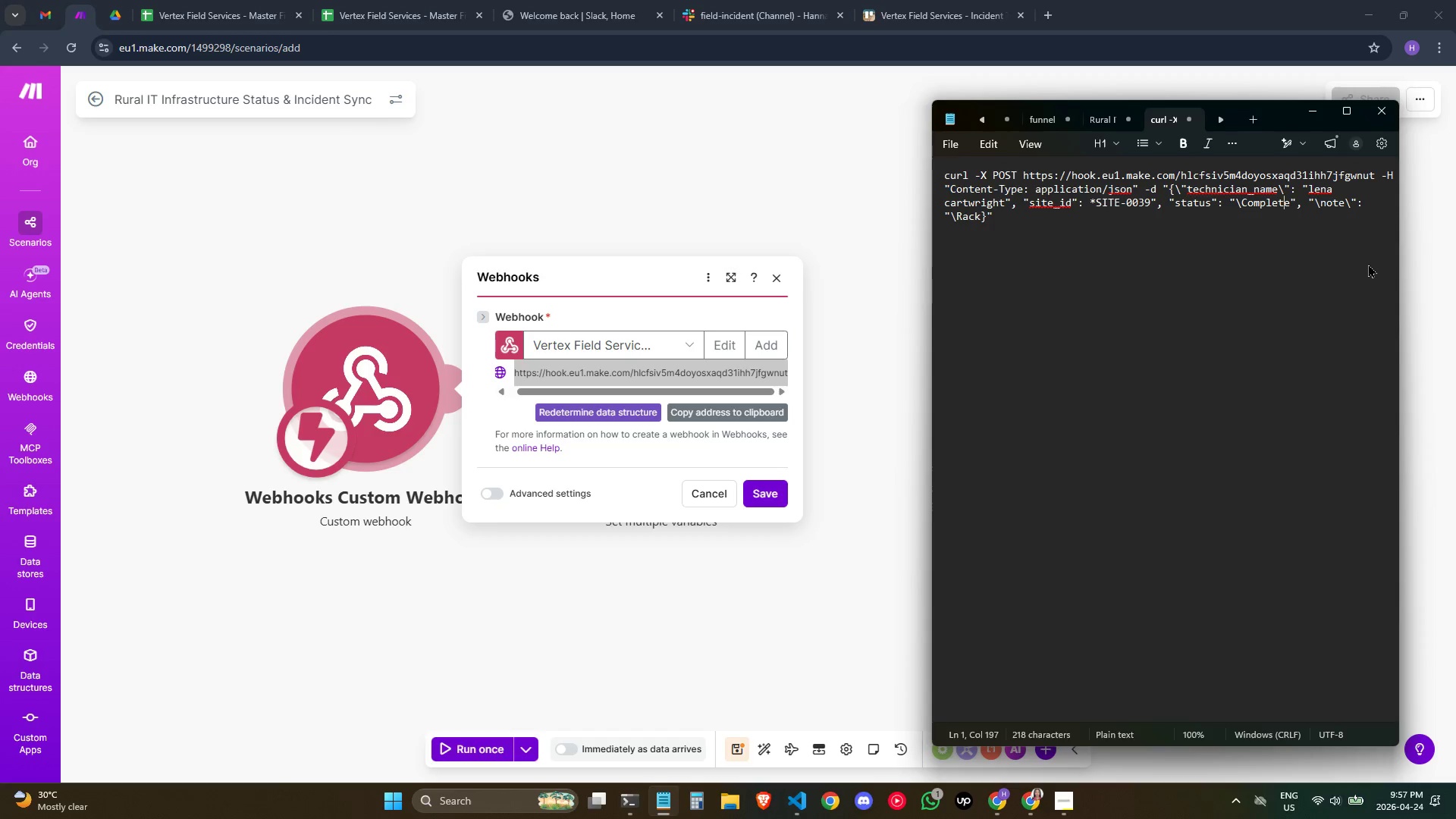 
key(ArrowRight)
 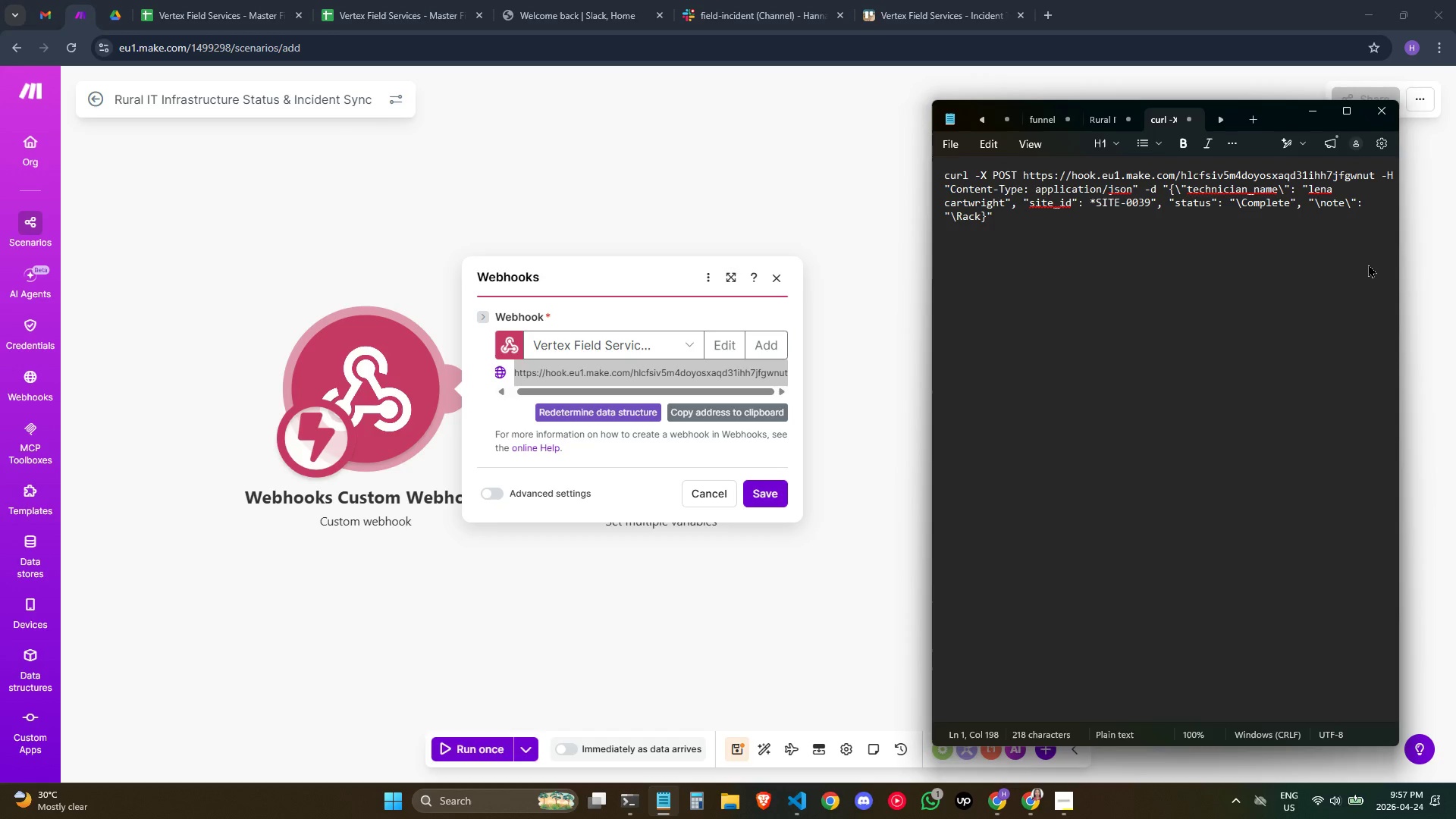 
key(Backslash)
 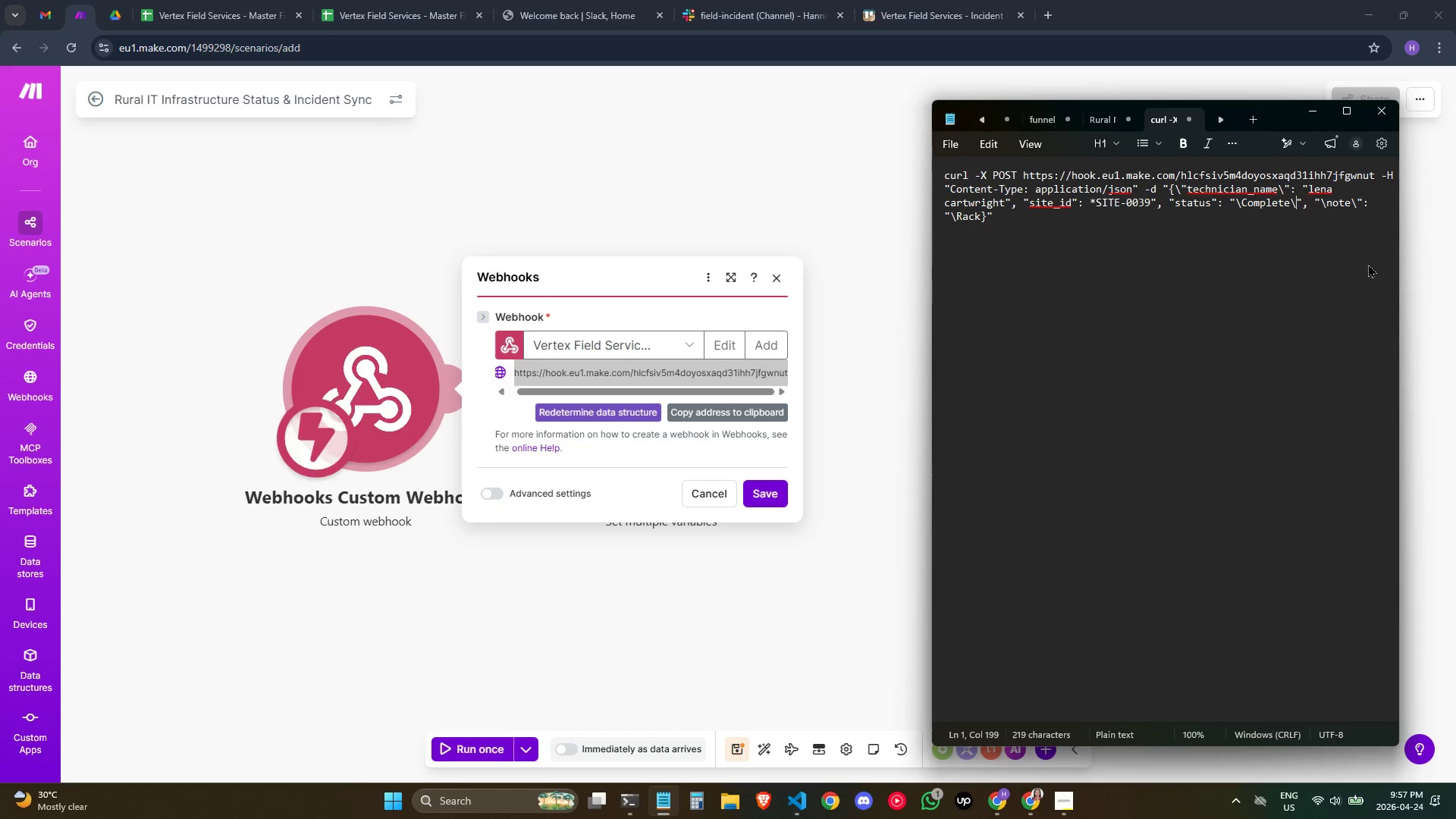 
key(ArrowUp)
 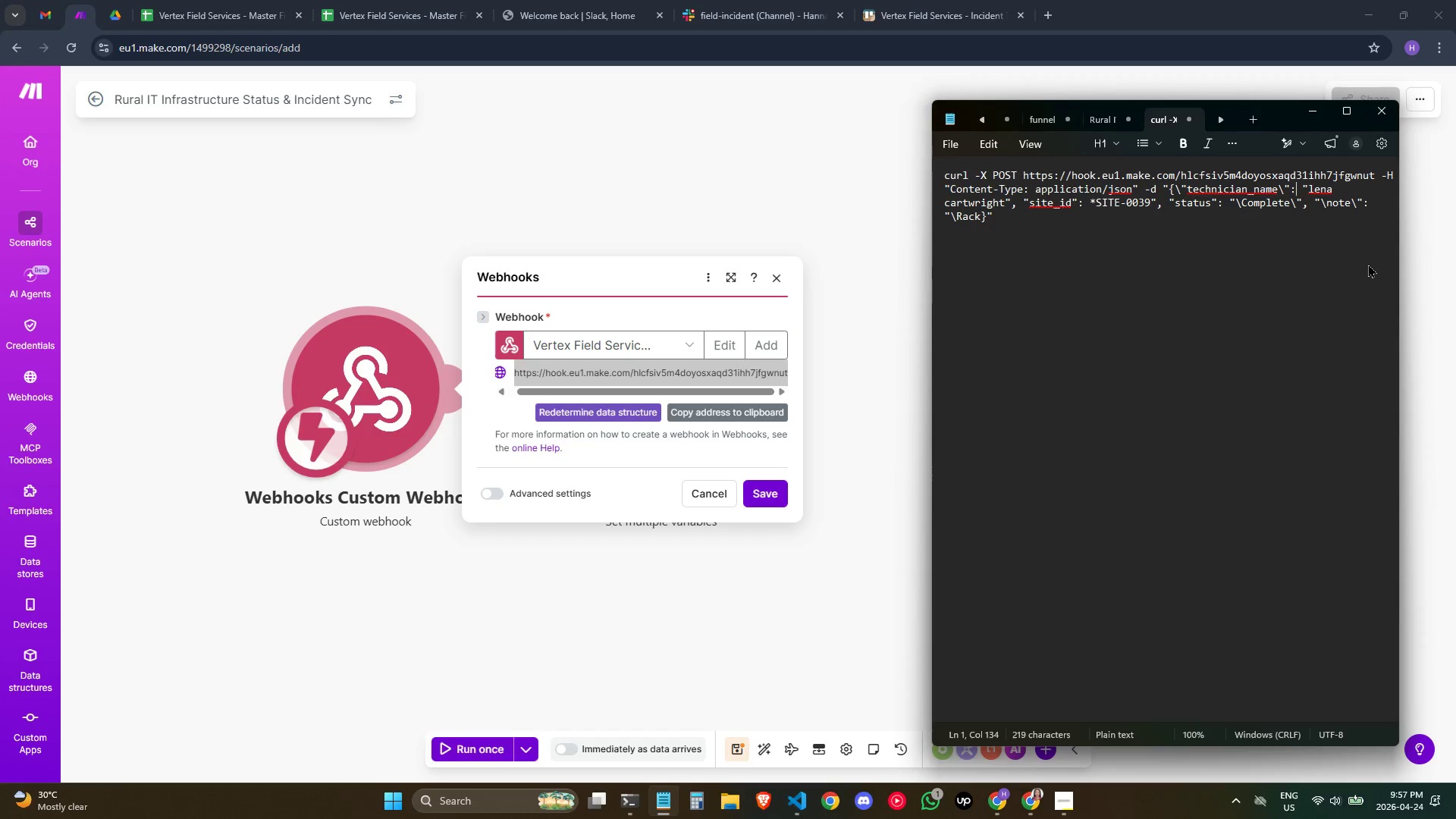 
key(ArrowRight)
 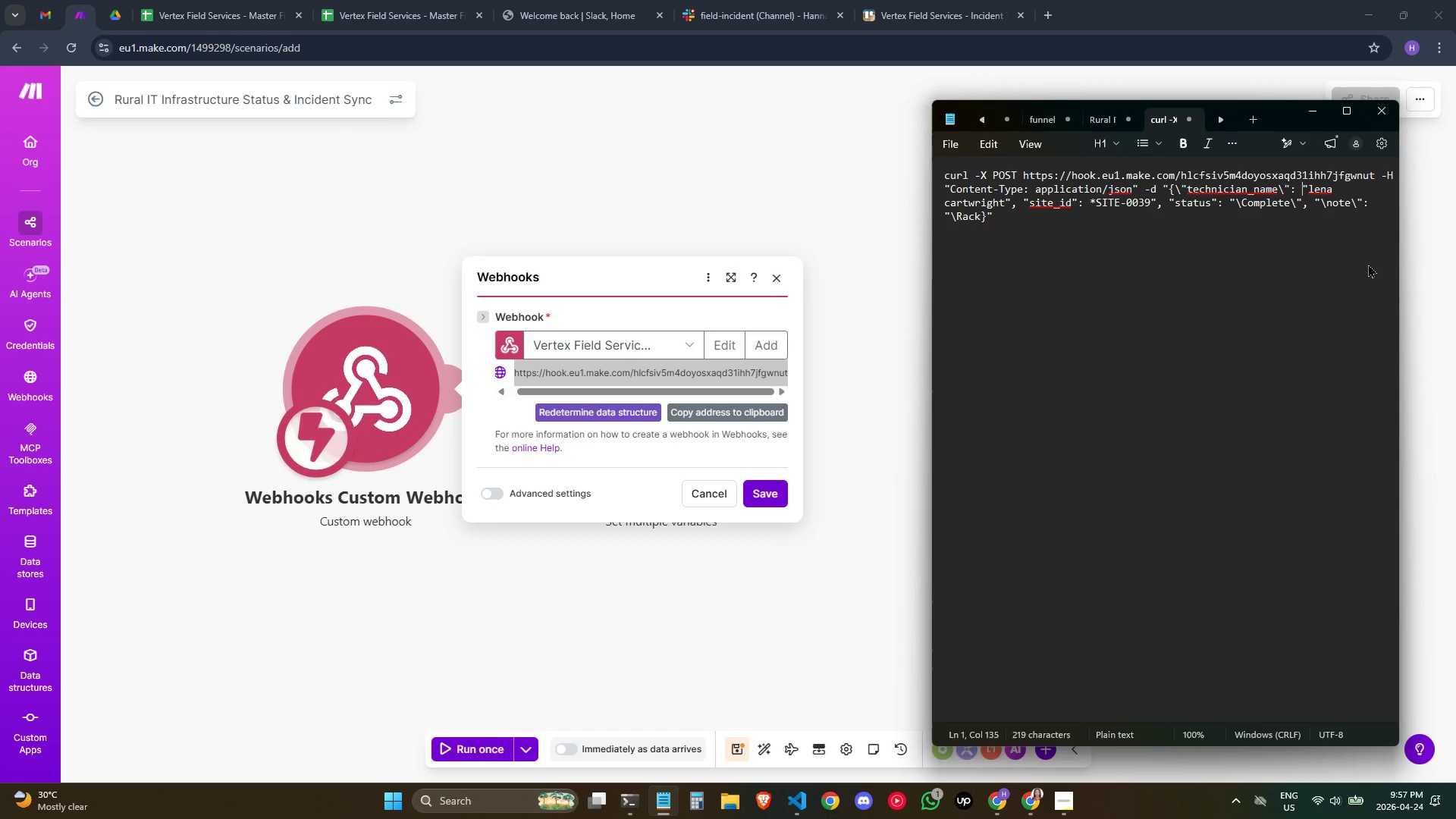 
key(ArrowRight)
 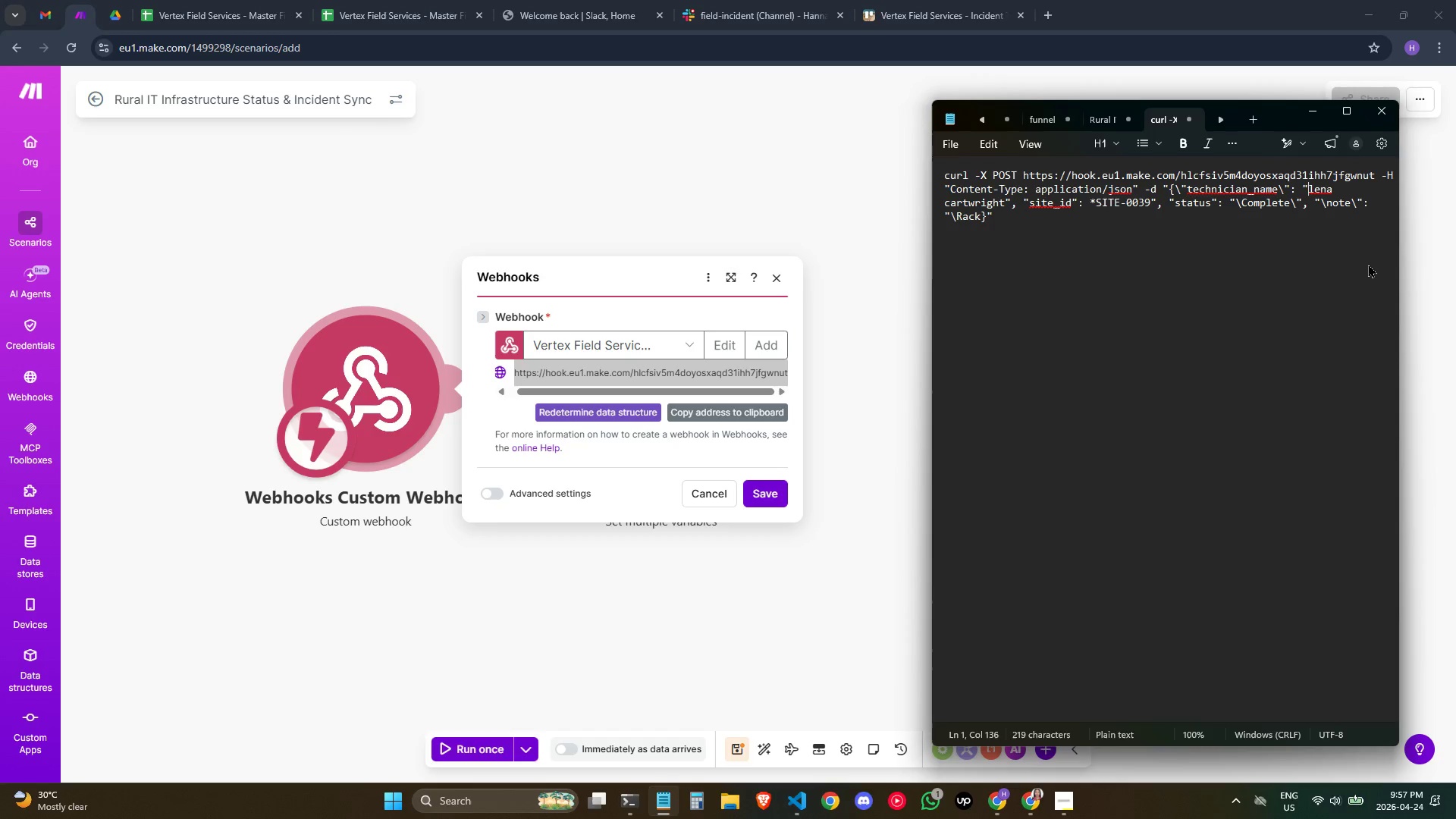 
key(Backslash)
 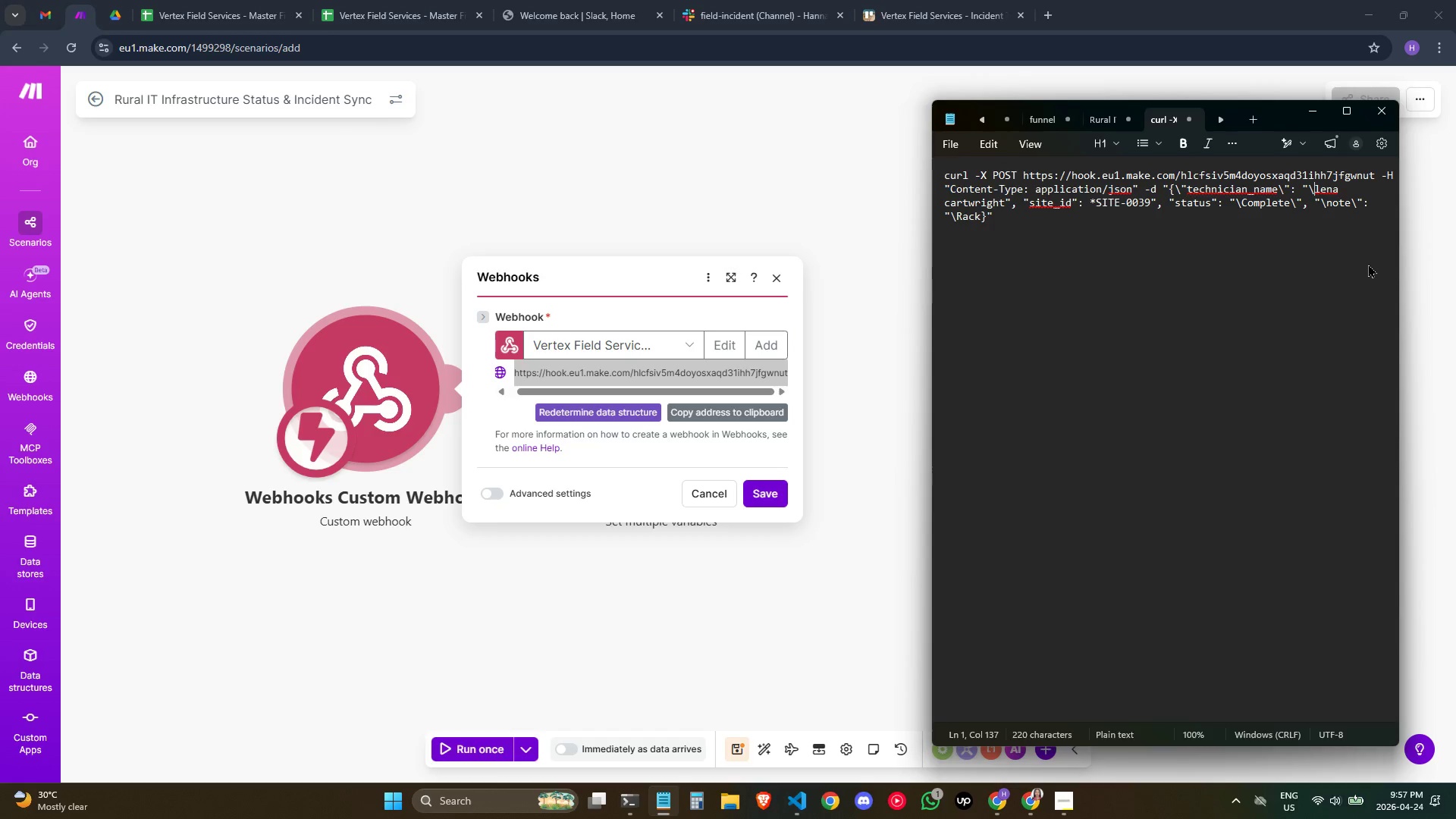 
key(Backspace)
 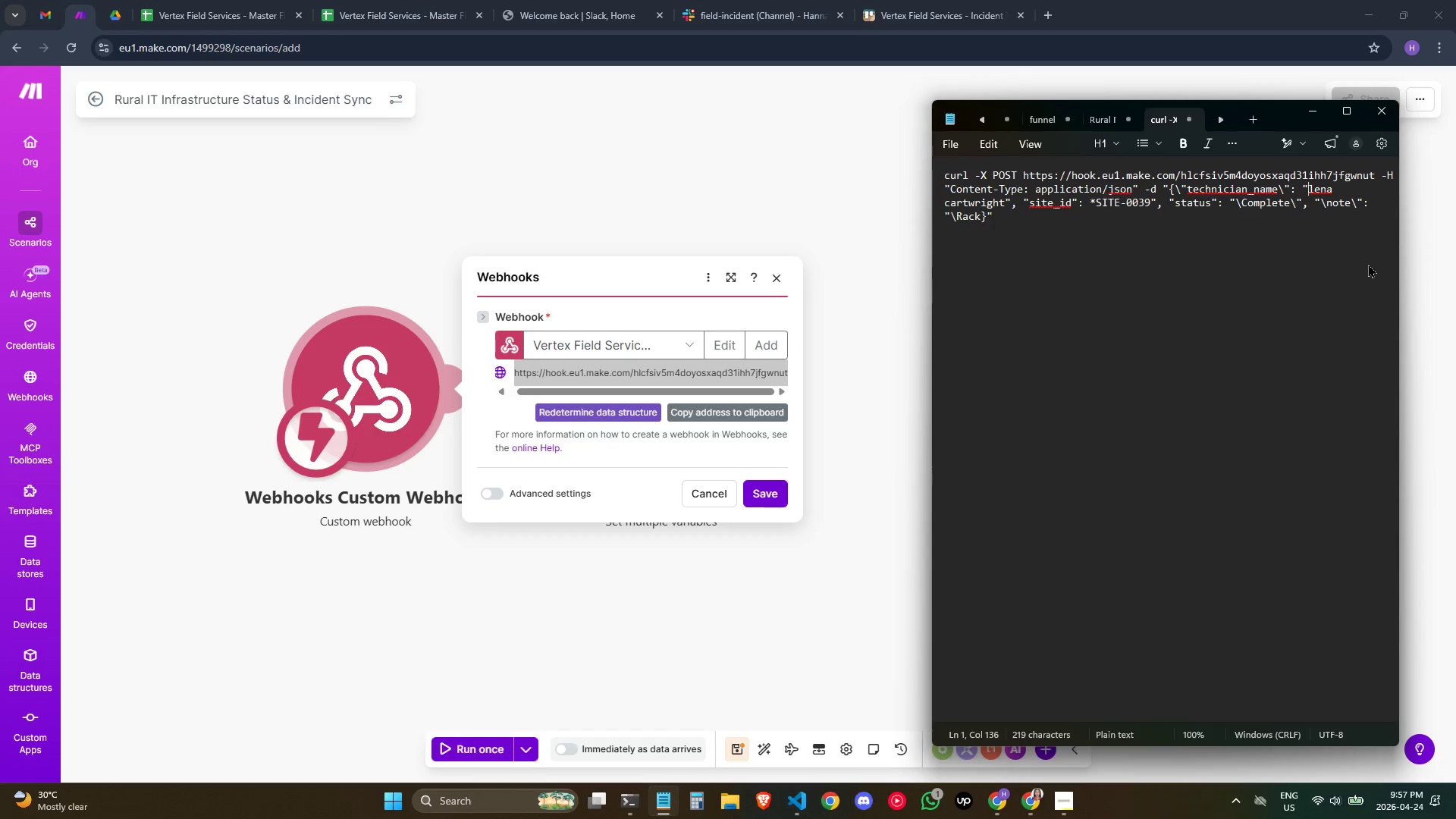 
key(ArrowLeft)
 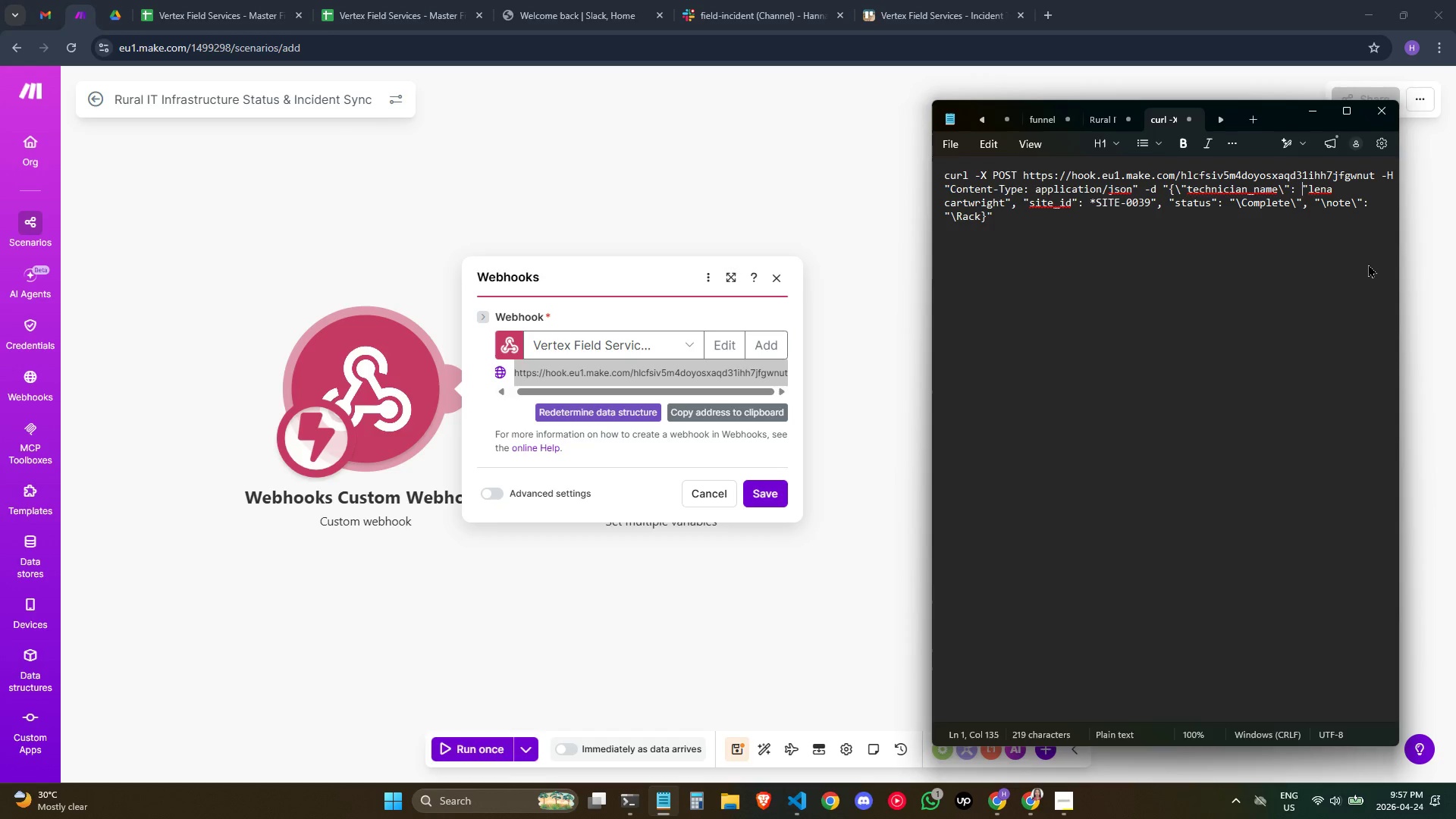 
key(Backslash)
 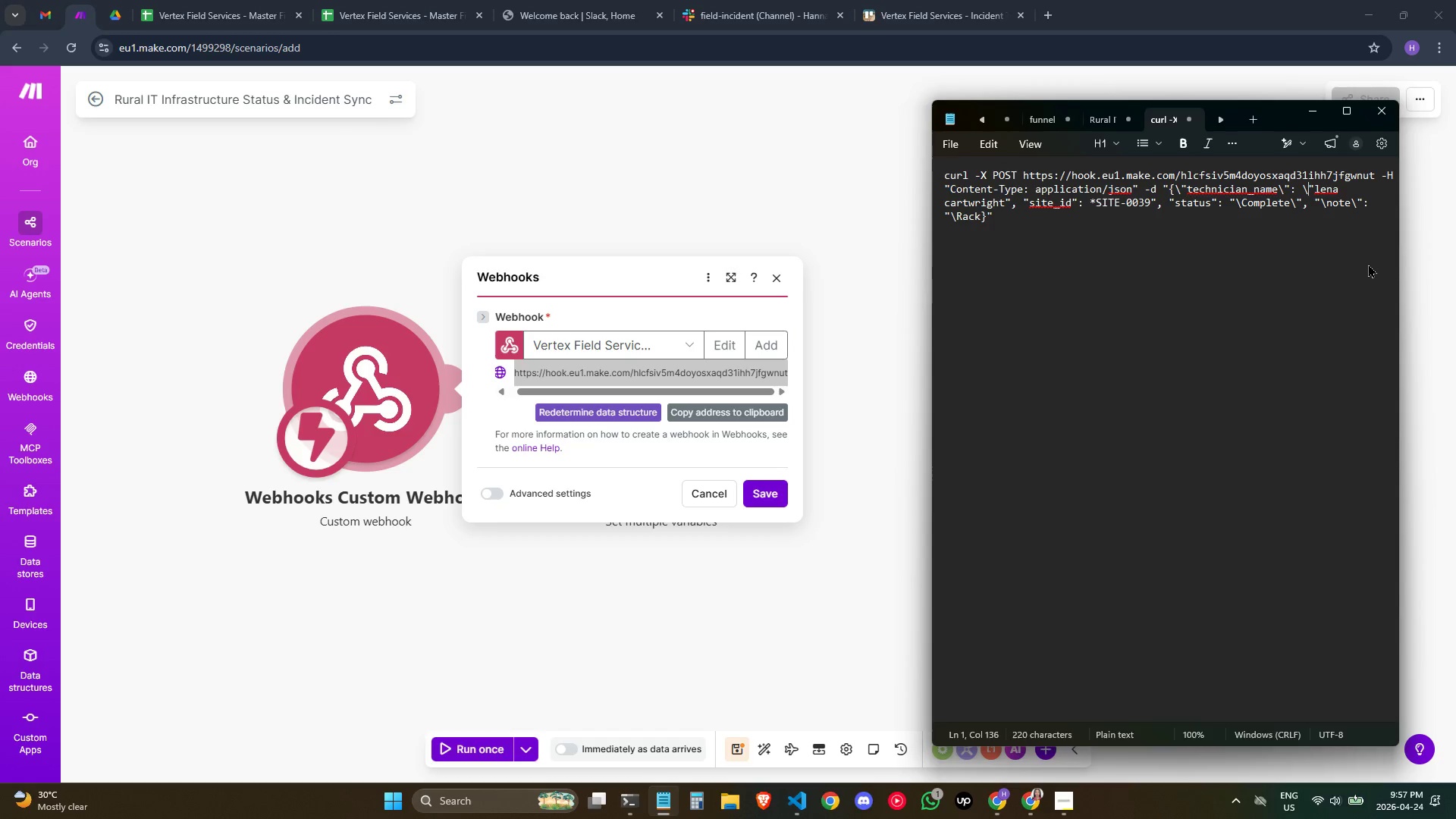 
key(ArrowRight)
 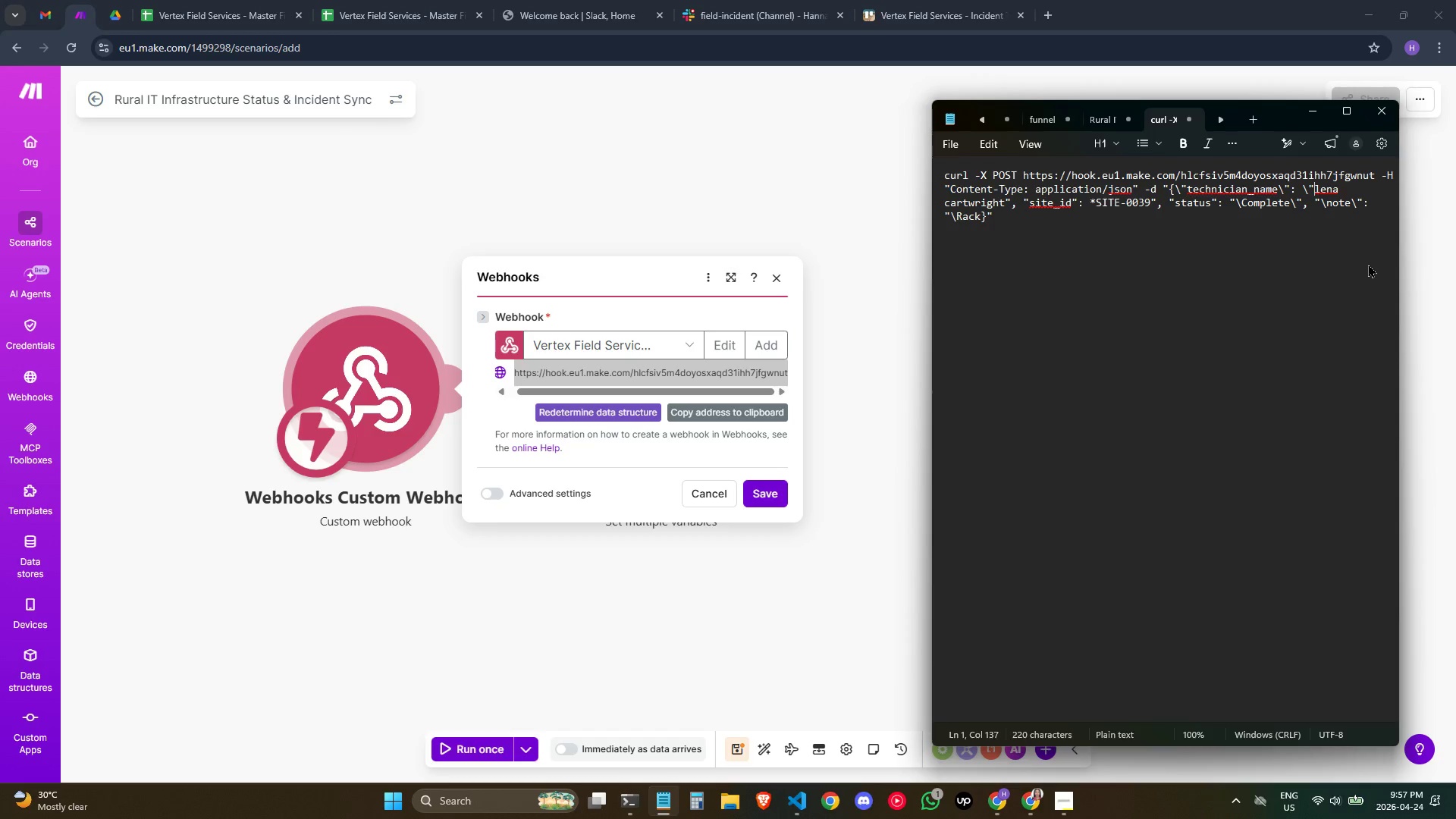 
key(ArrowDown)
 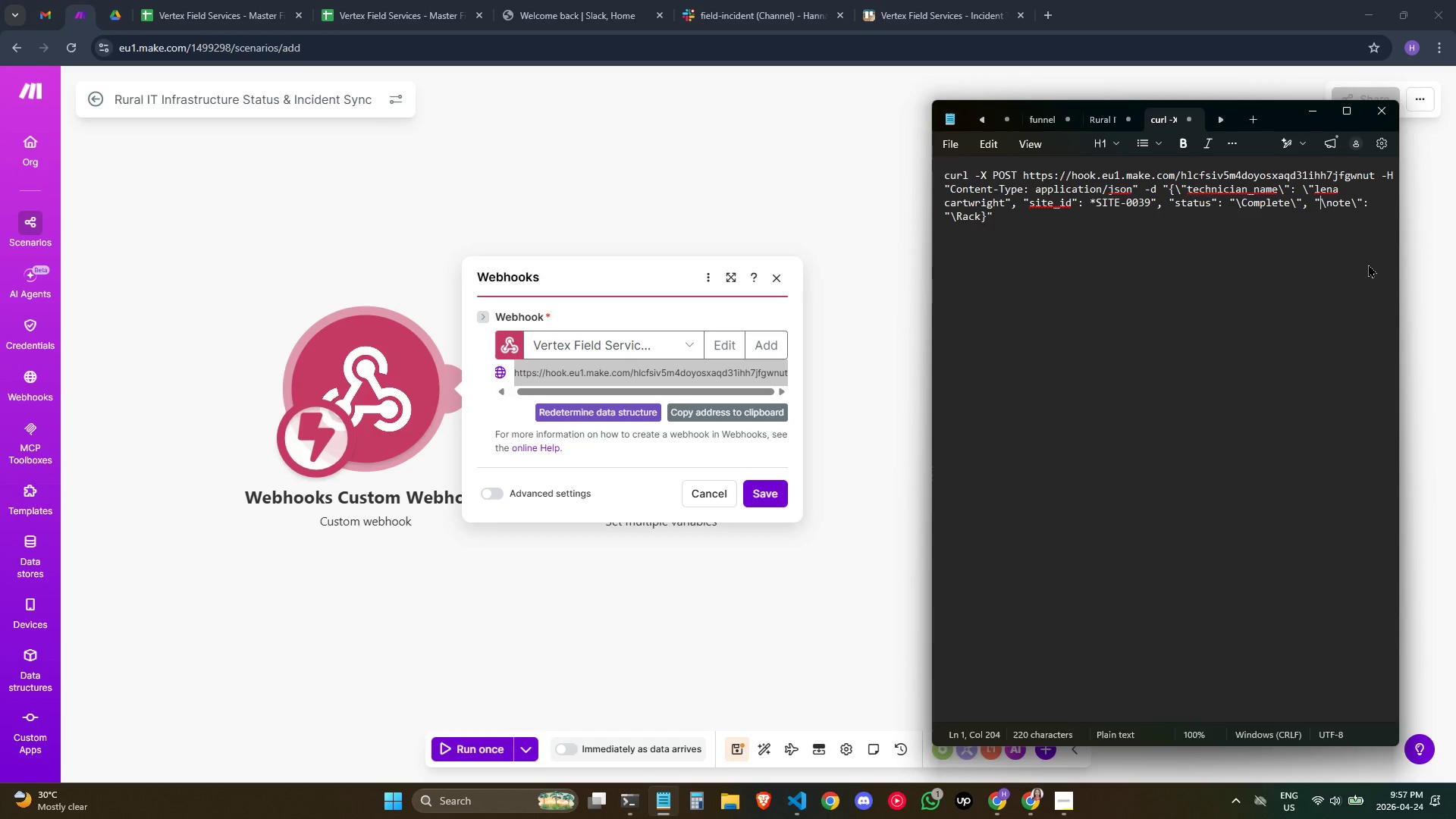 
key(ArrowRight)
 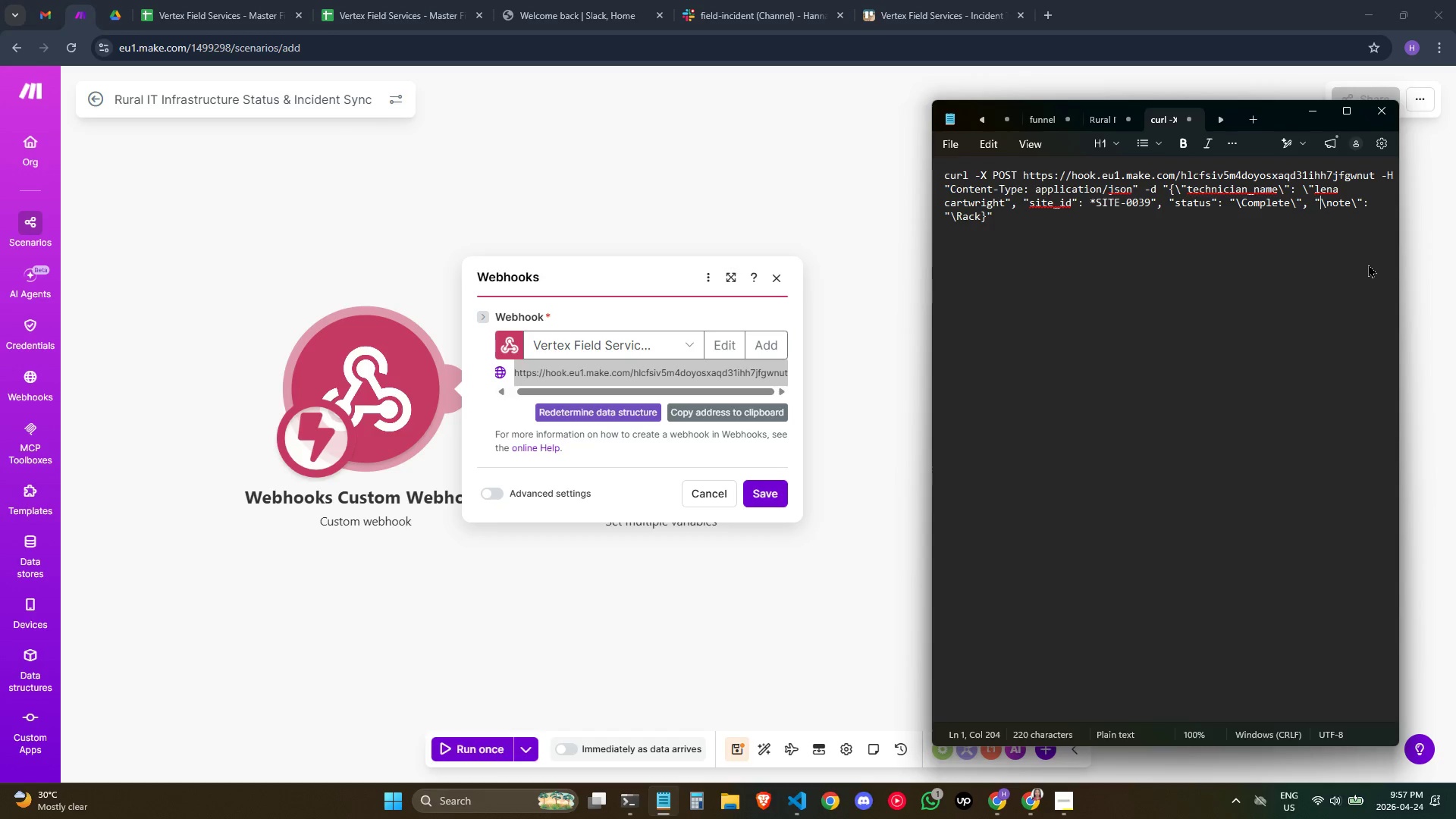 
key(ArrowRight)
 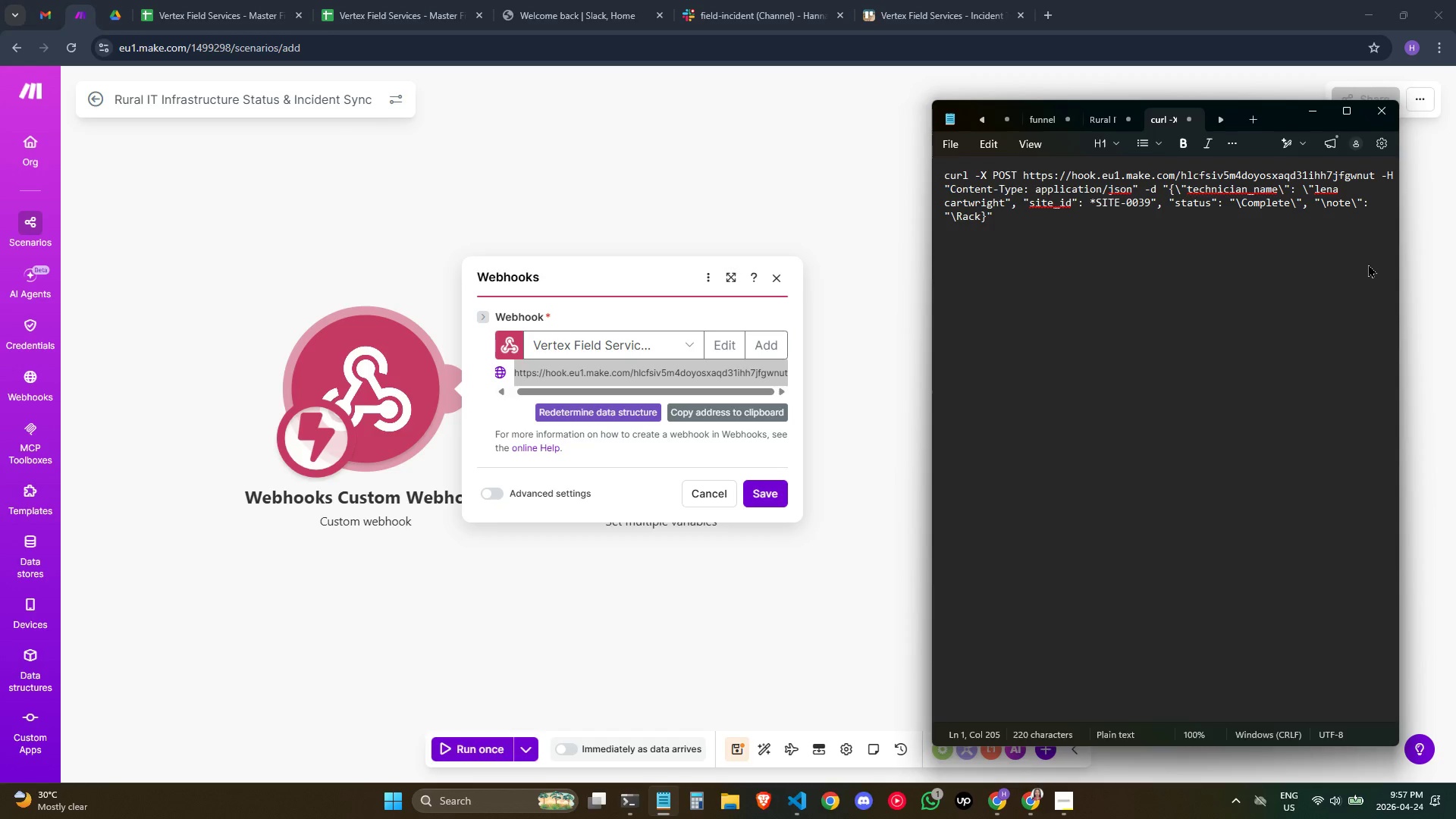 
key(Backspace)
 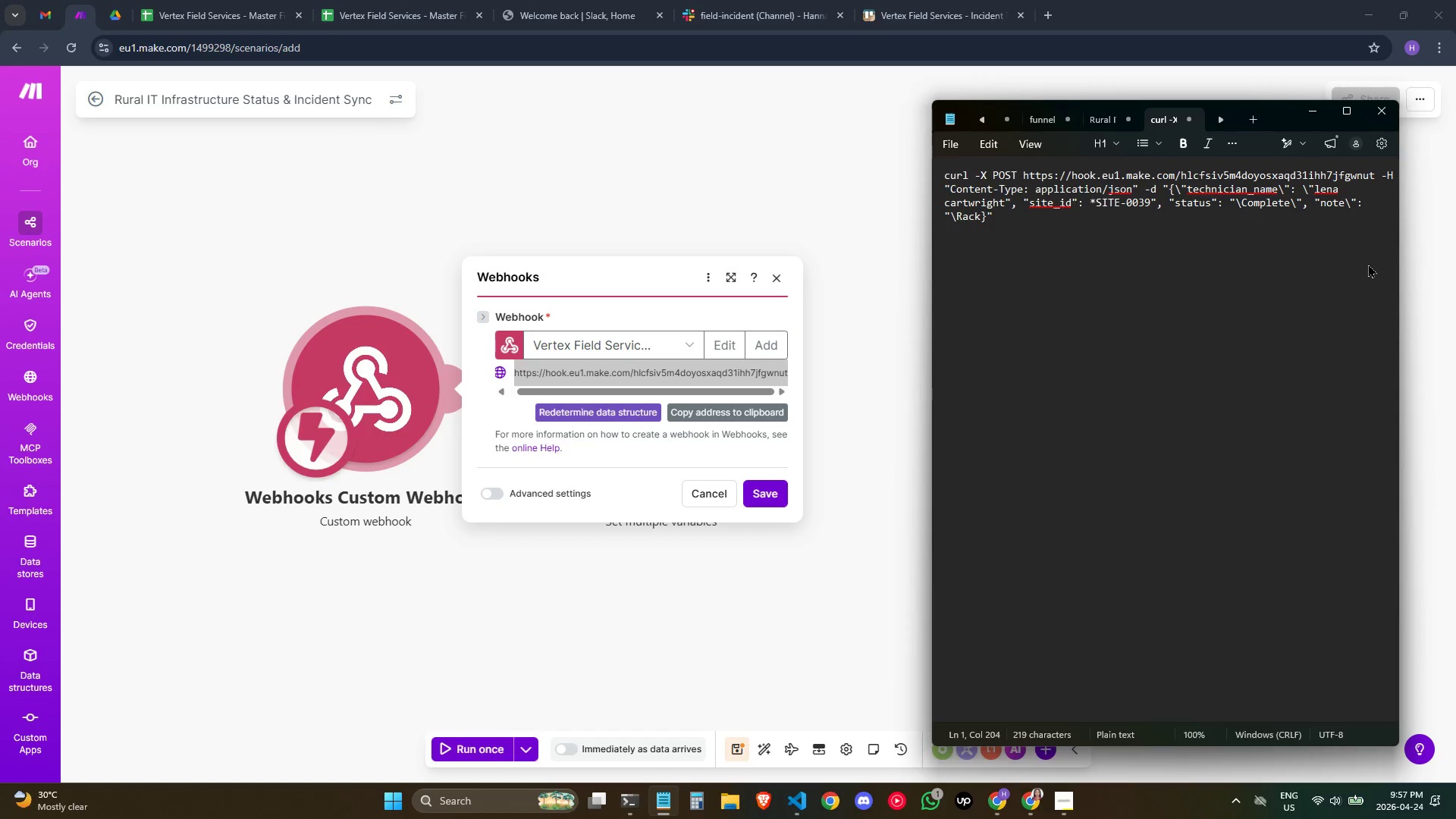 
key(ArrowLeft)
 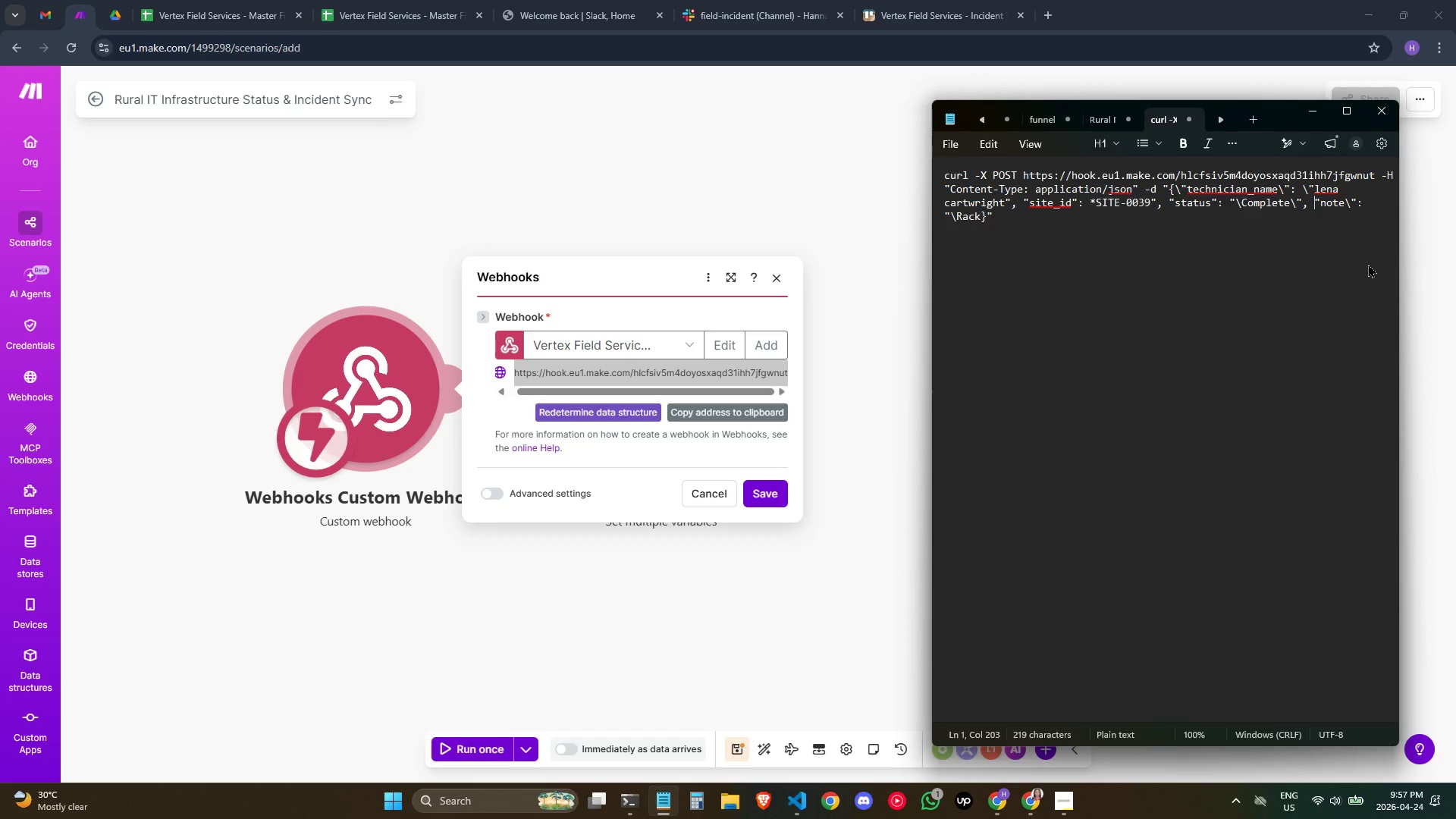 
key(Backslash)
 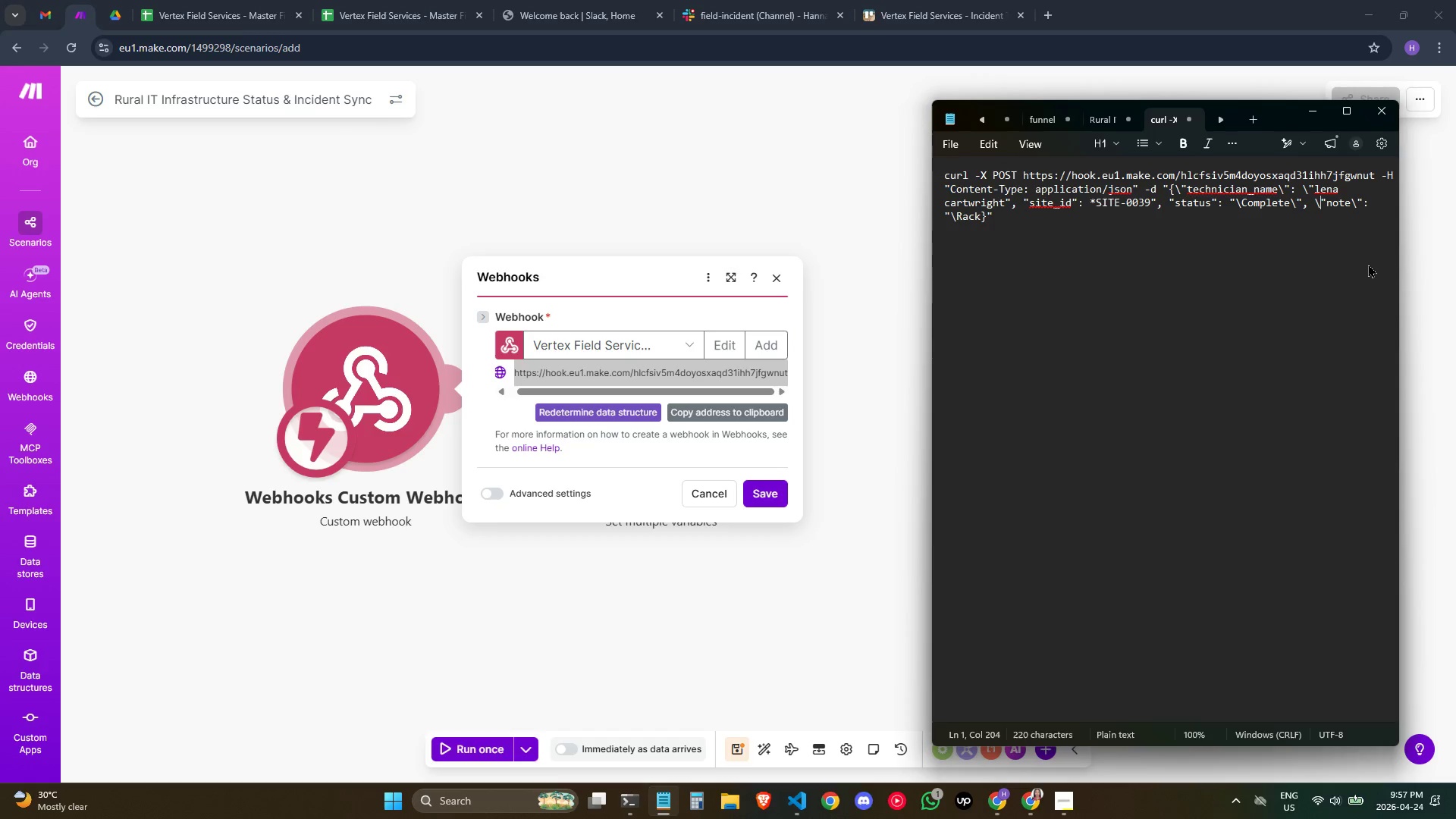 
hold_key(key=ArrowLeft, duration=0.44)
 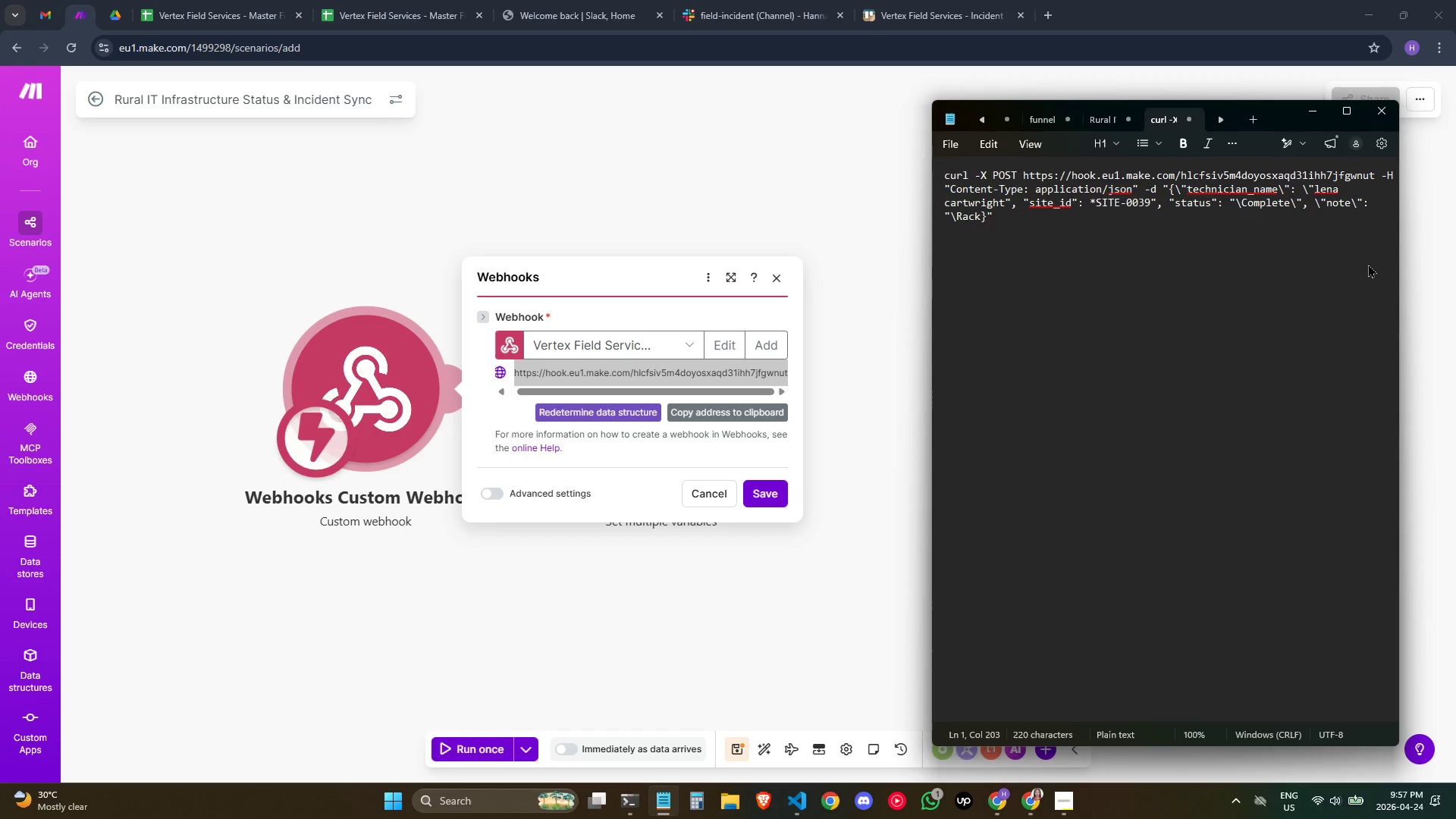 
hold_key(key=ArrowLeft, duration=0.81)
 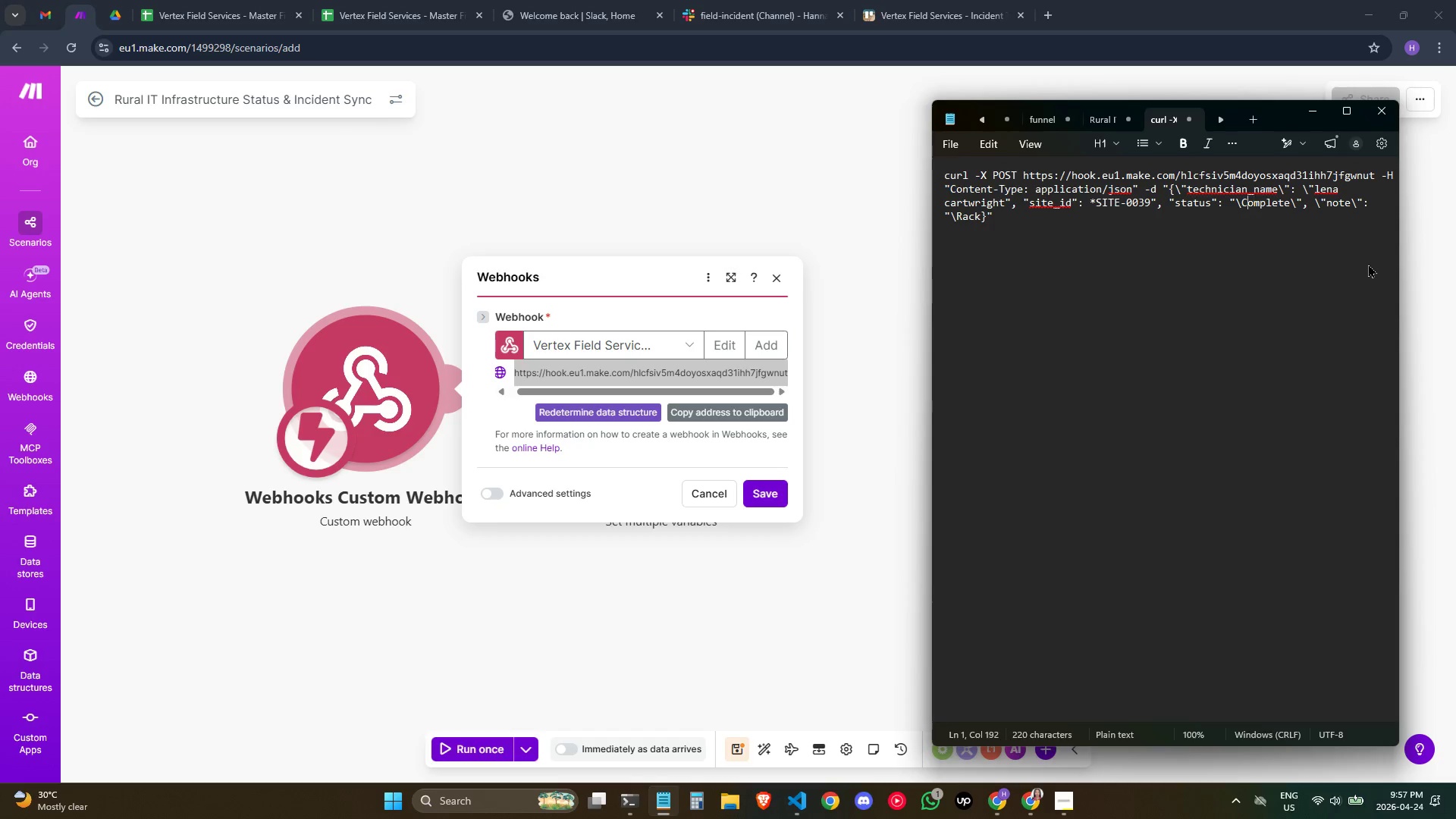 
key(ArrowLeft)
 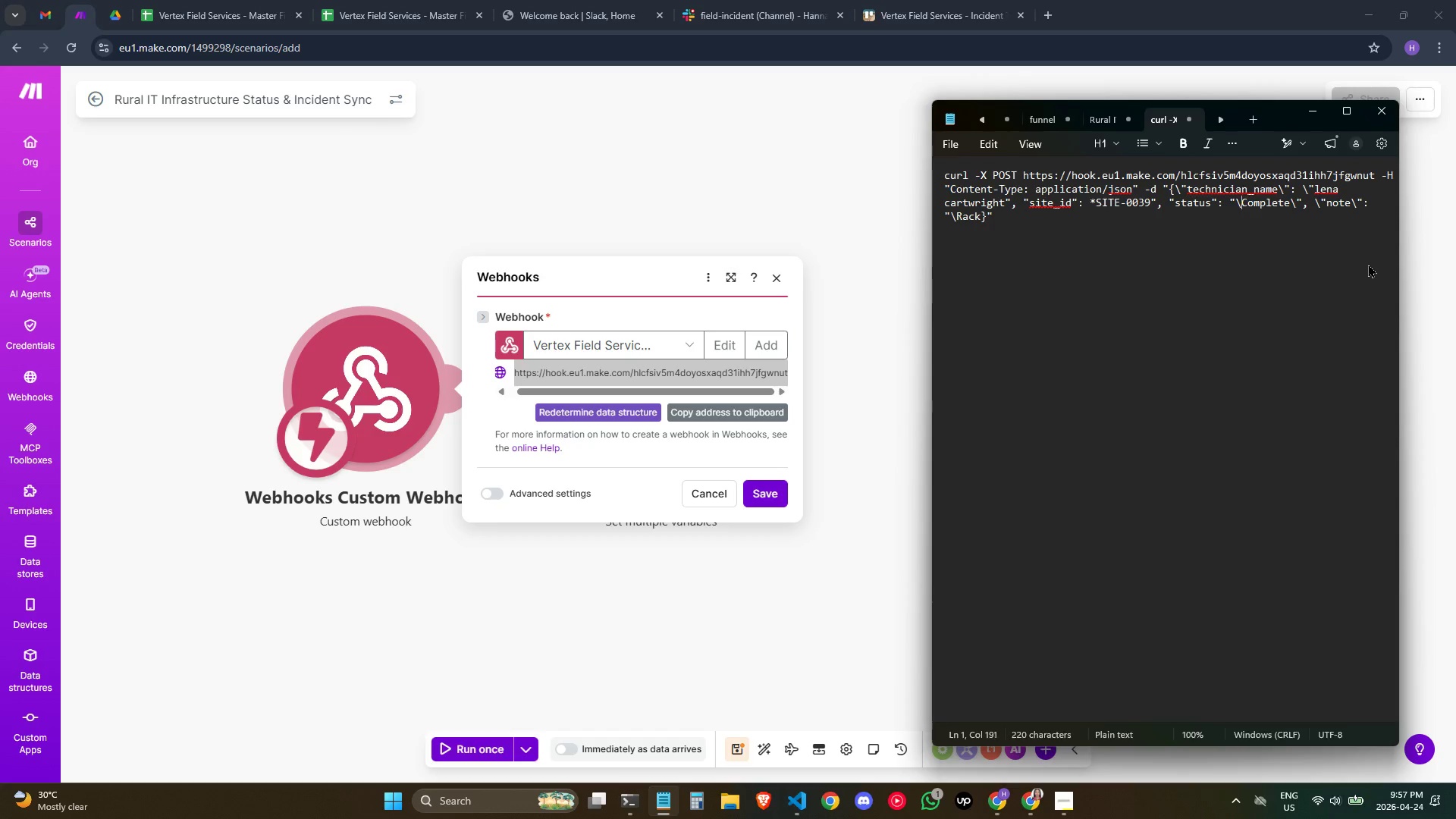 
key(ArrowLeft)
 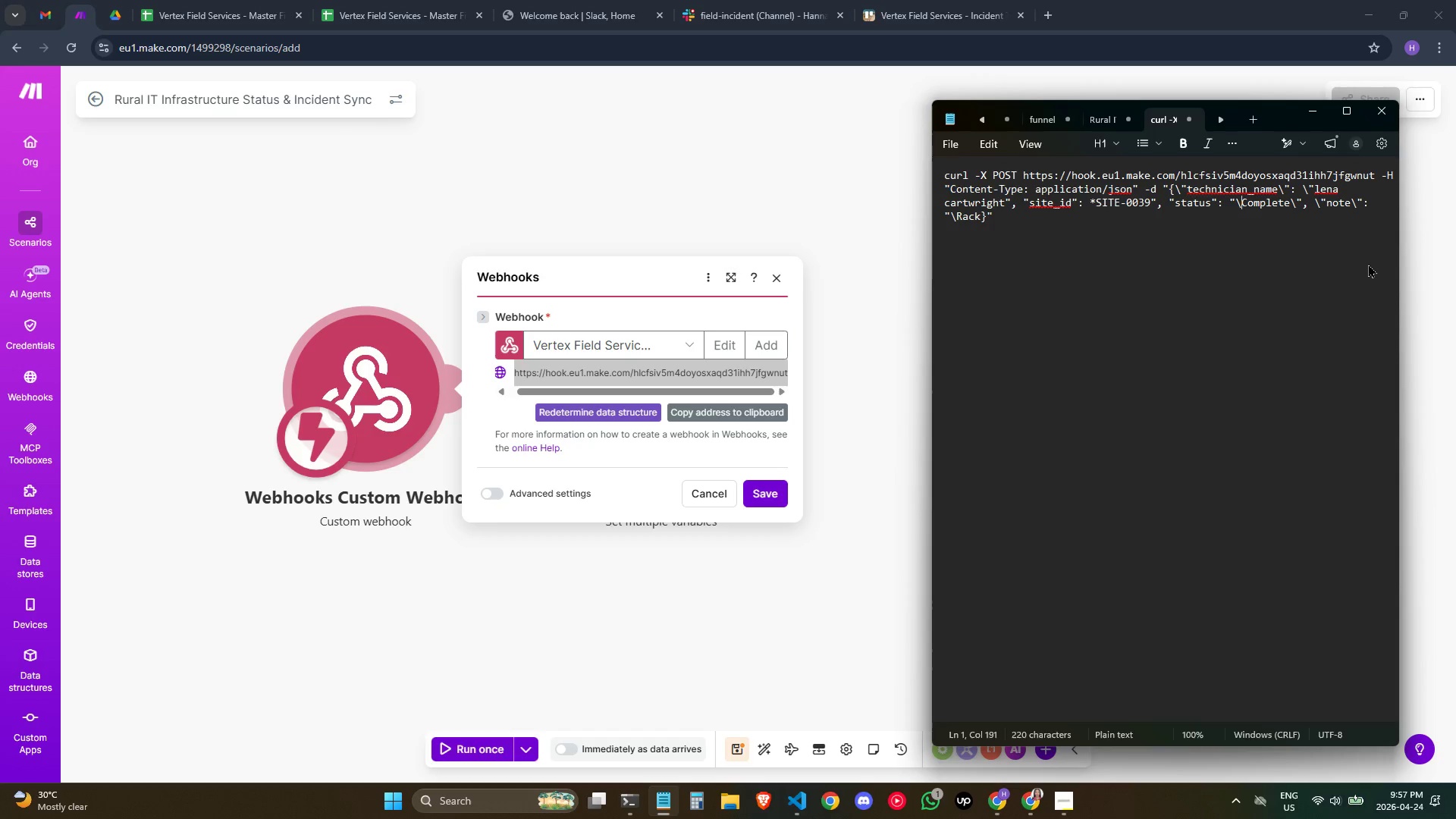 
key(Backspace)
 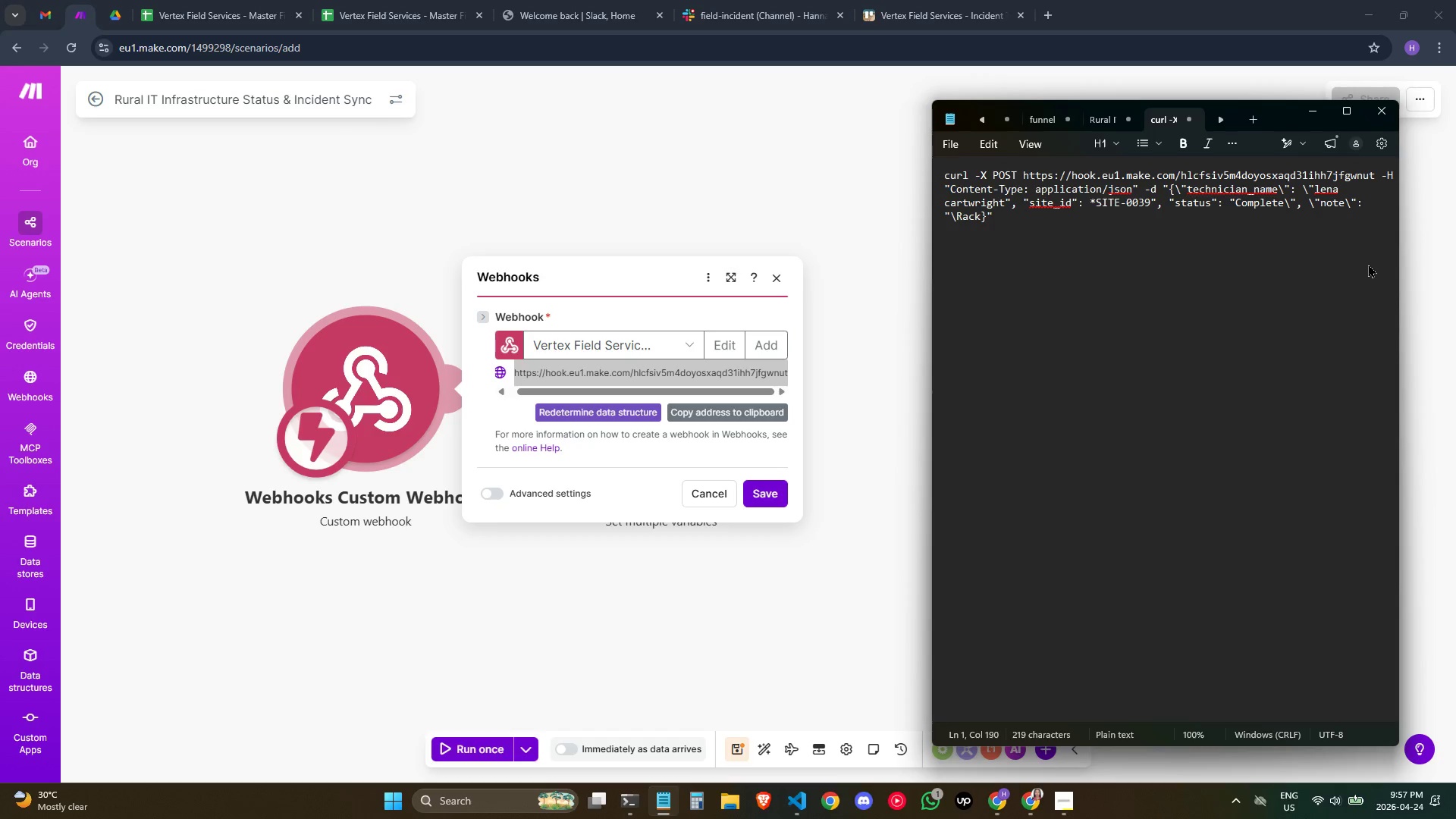 
key(ArrowLeft)
 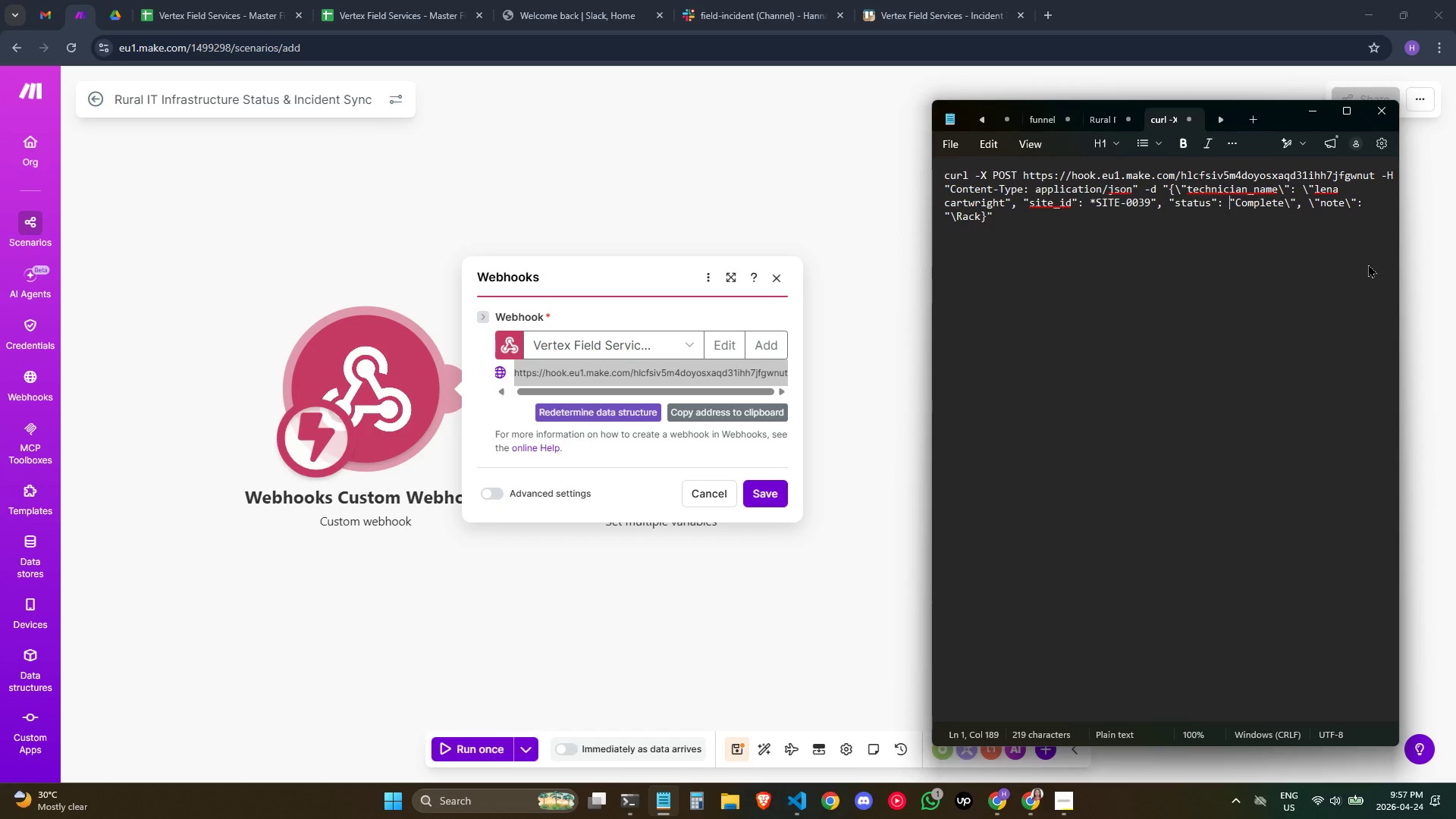 
key(Backslash)
 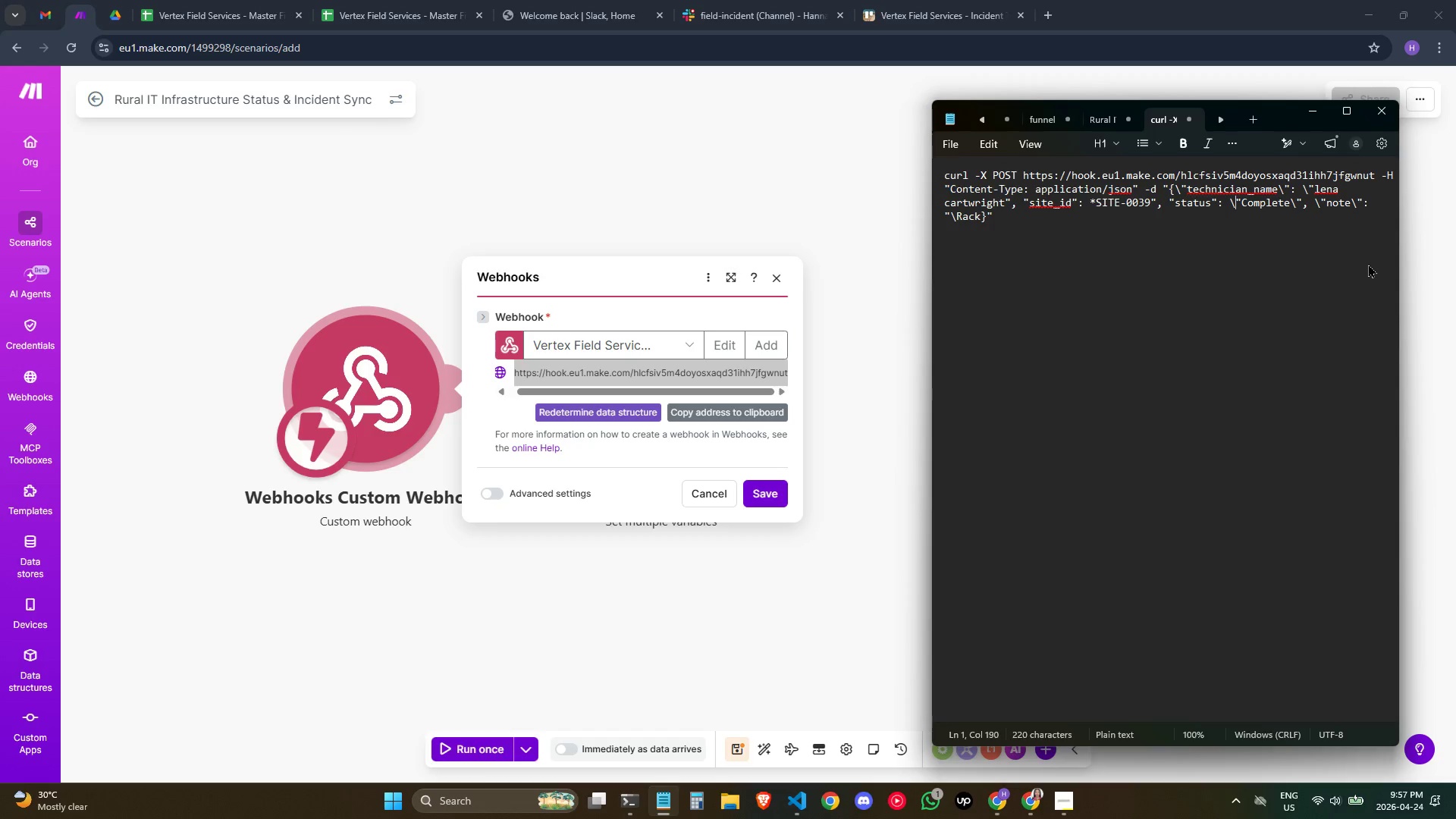 
hold_key(key=ArrowLeft, duration=0.72)
 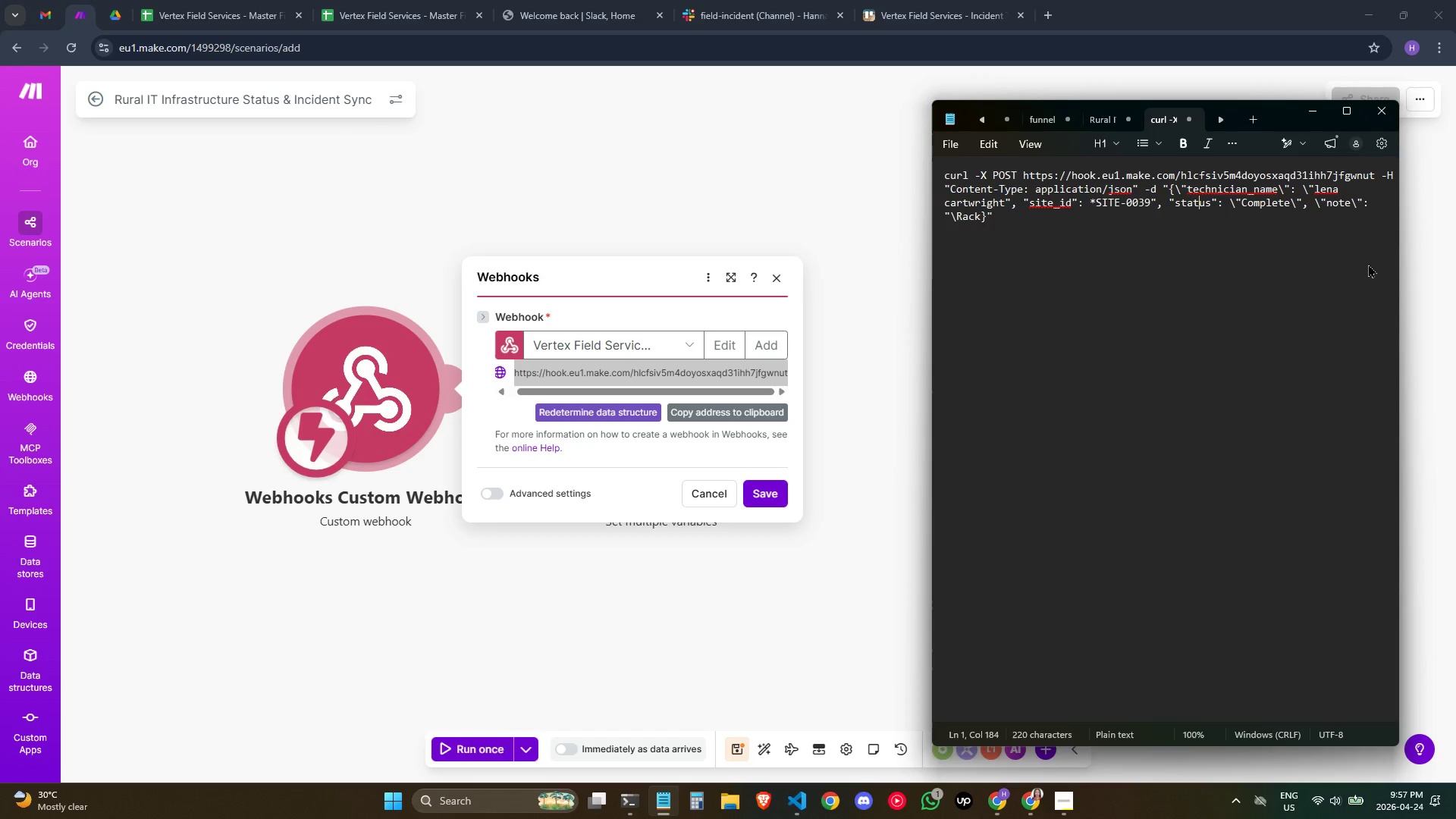 
key(ArrowRight)
 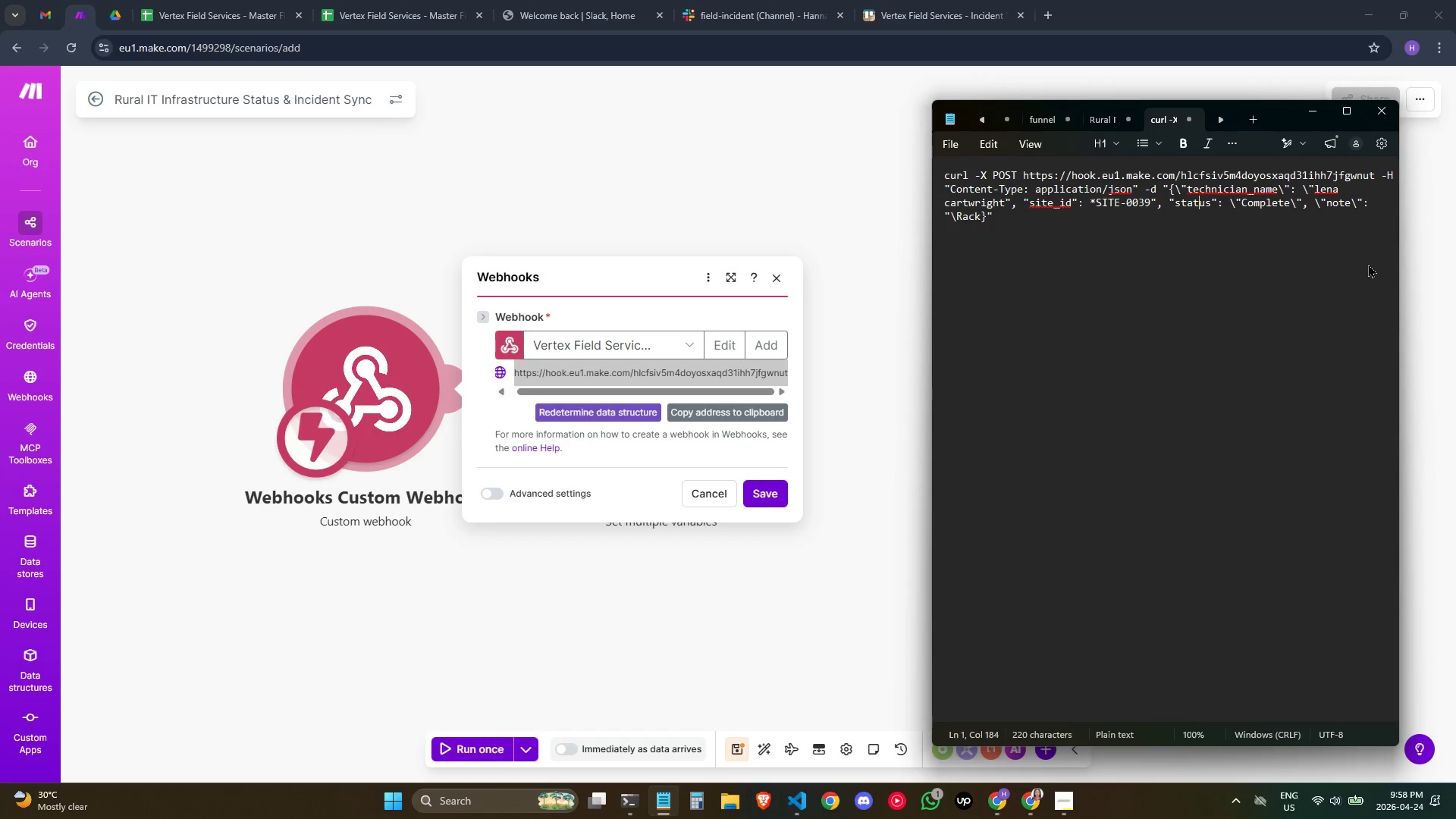 
key(ArrowRight)
 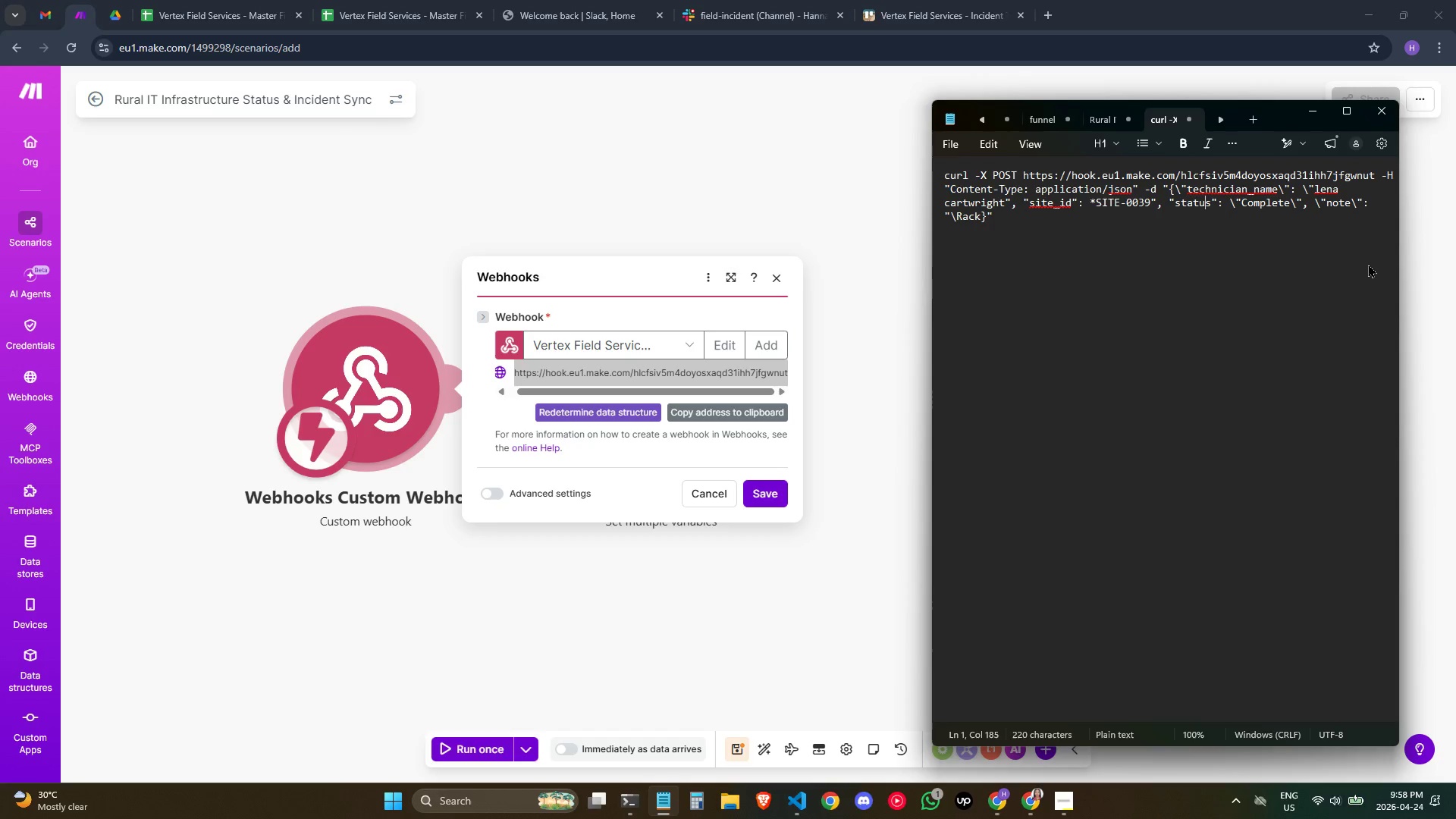 
key(ArrowRight)
 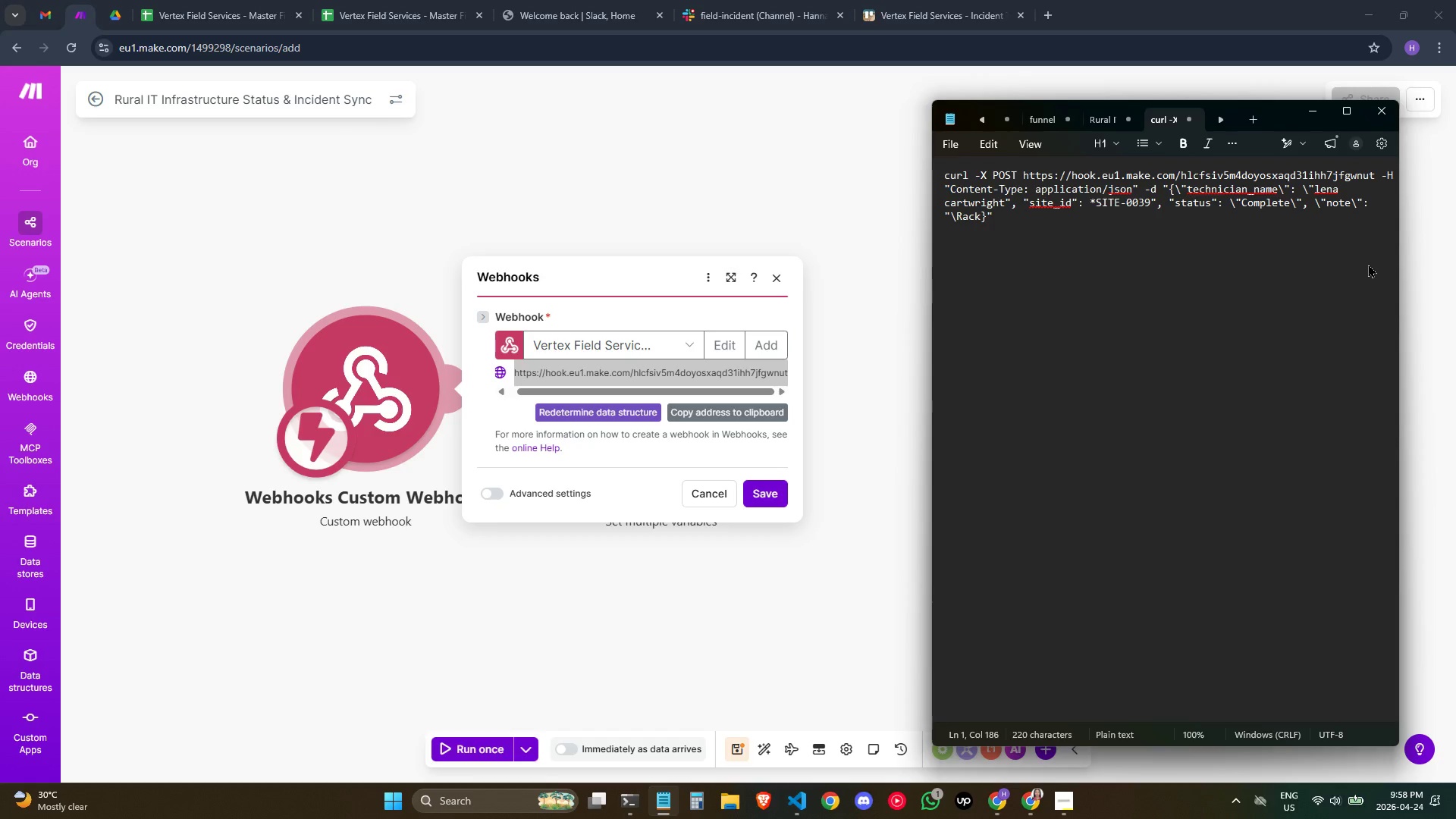 
key(Backslash)
 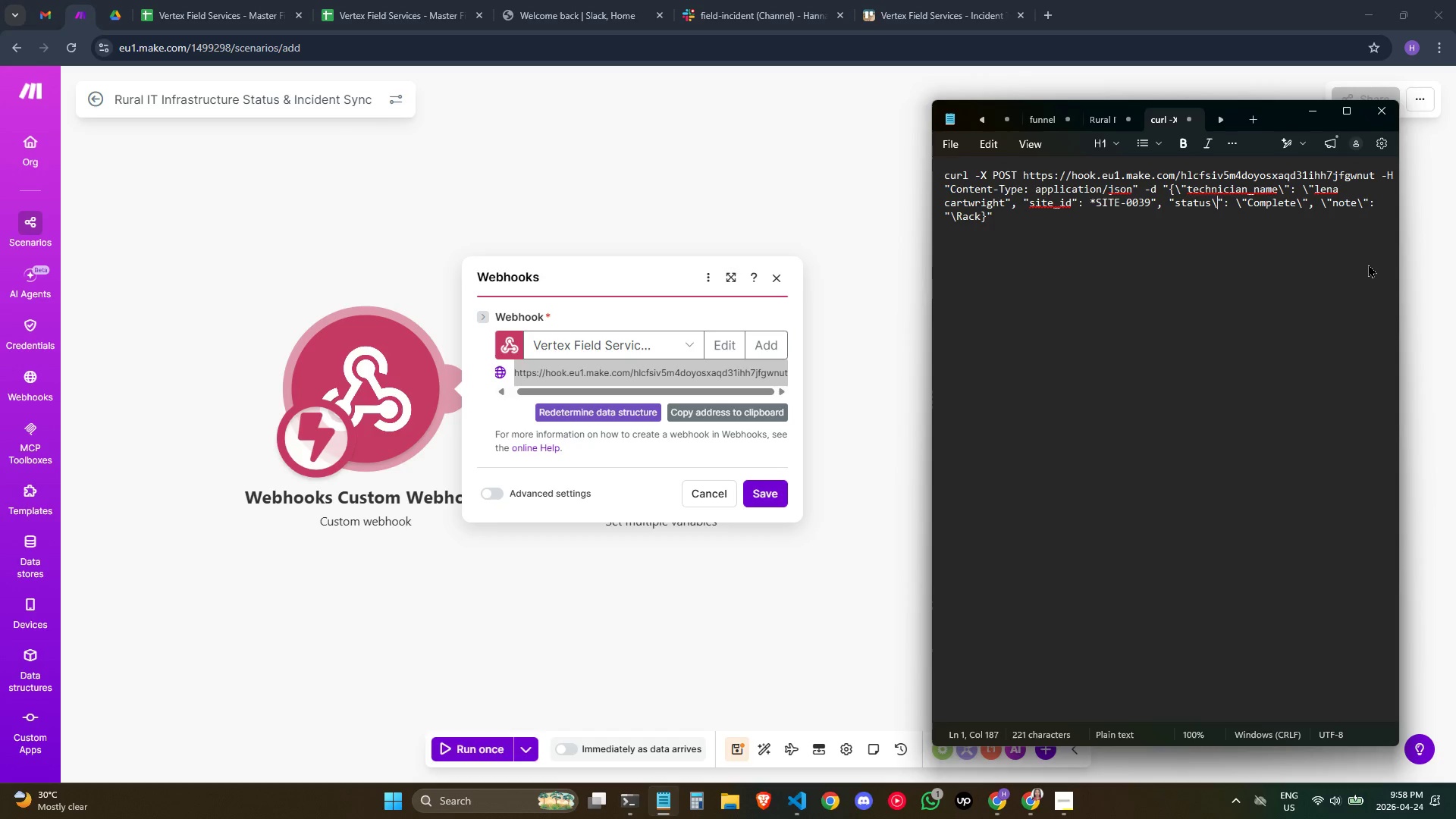 
hold_key(key=ArrowLeft, duration=0.67)
 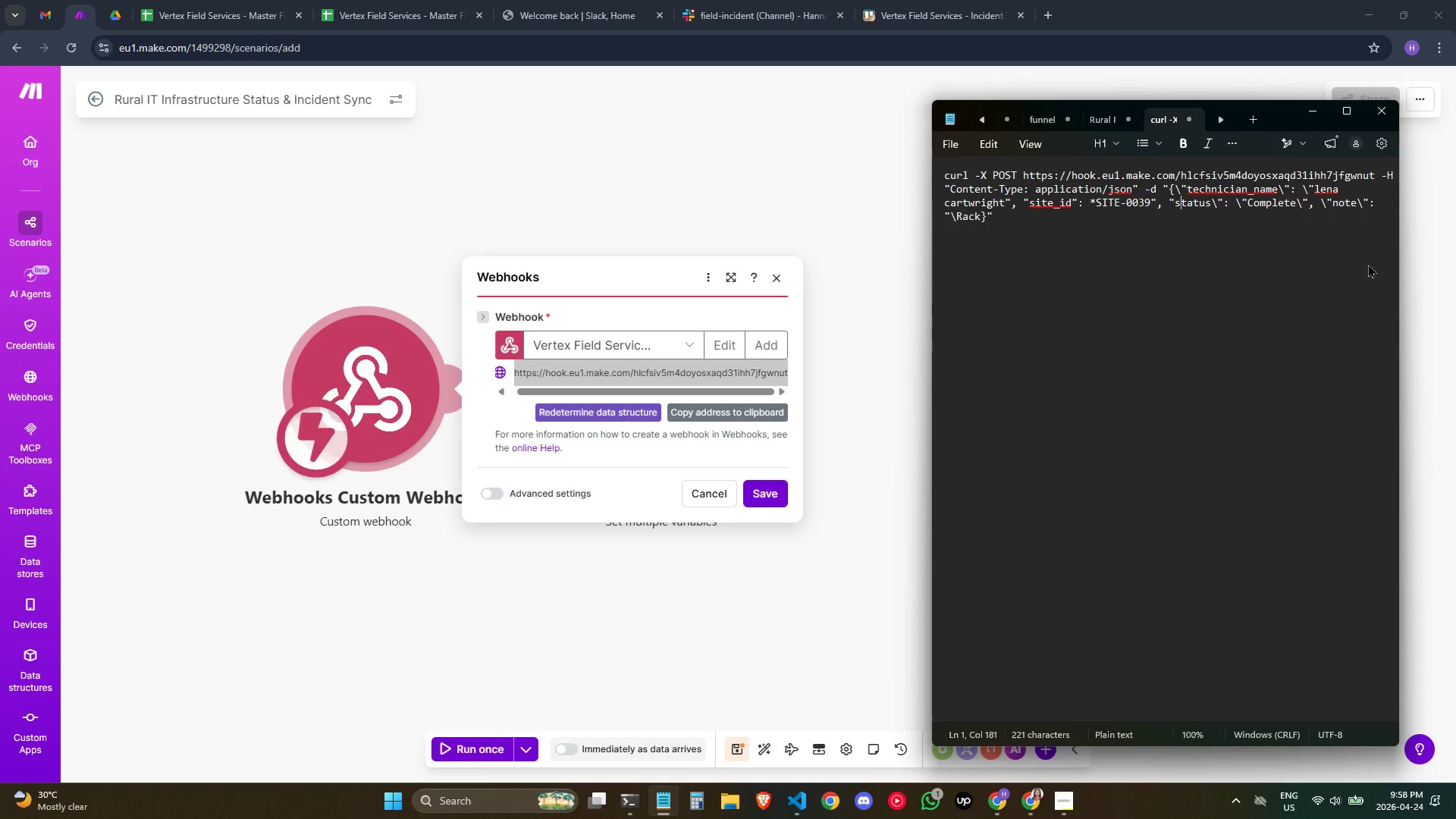 
key(ArrowLeft)
 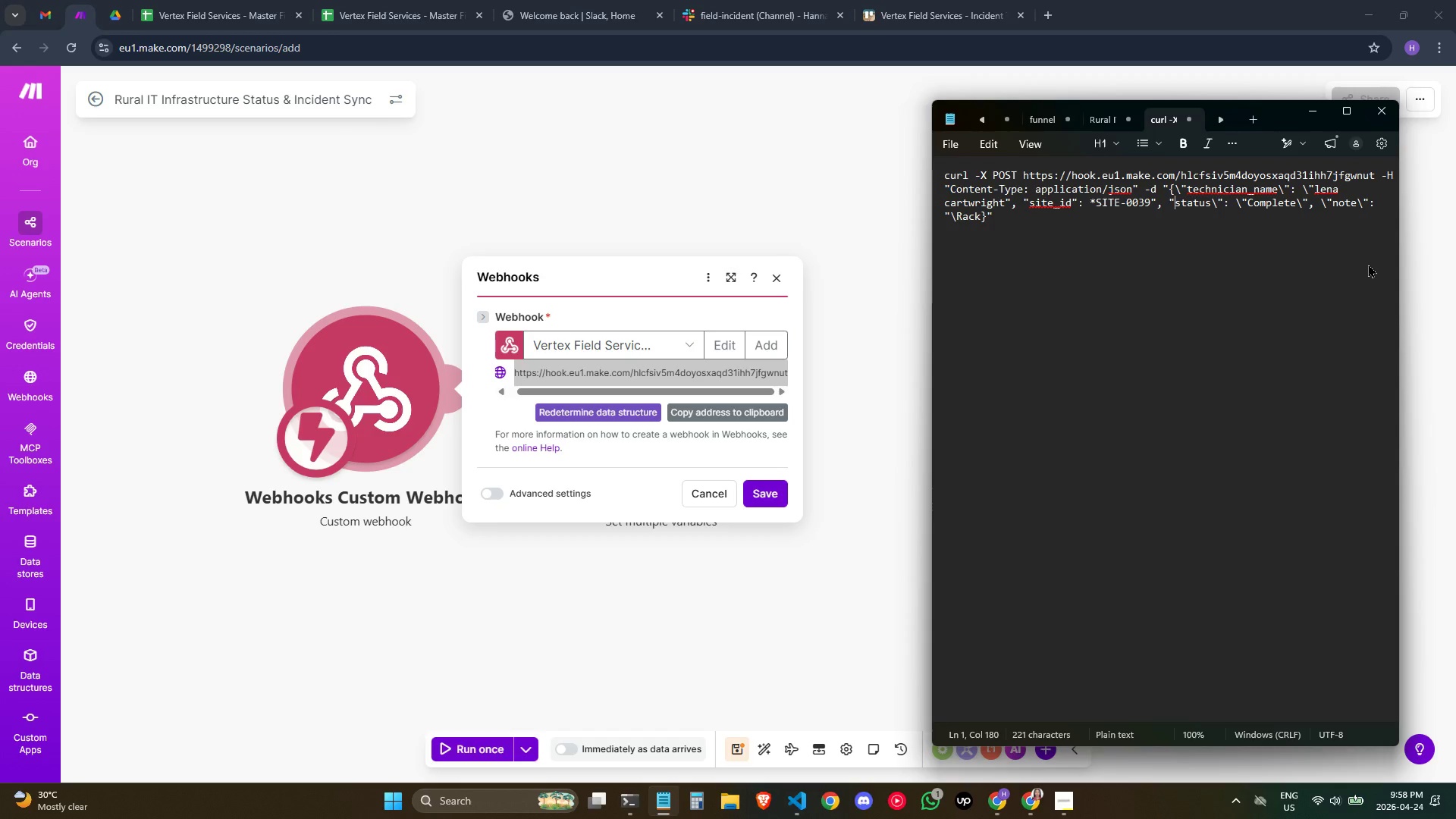 
key(ArrowLeft)
 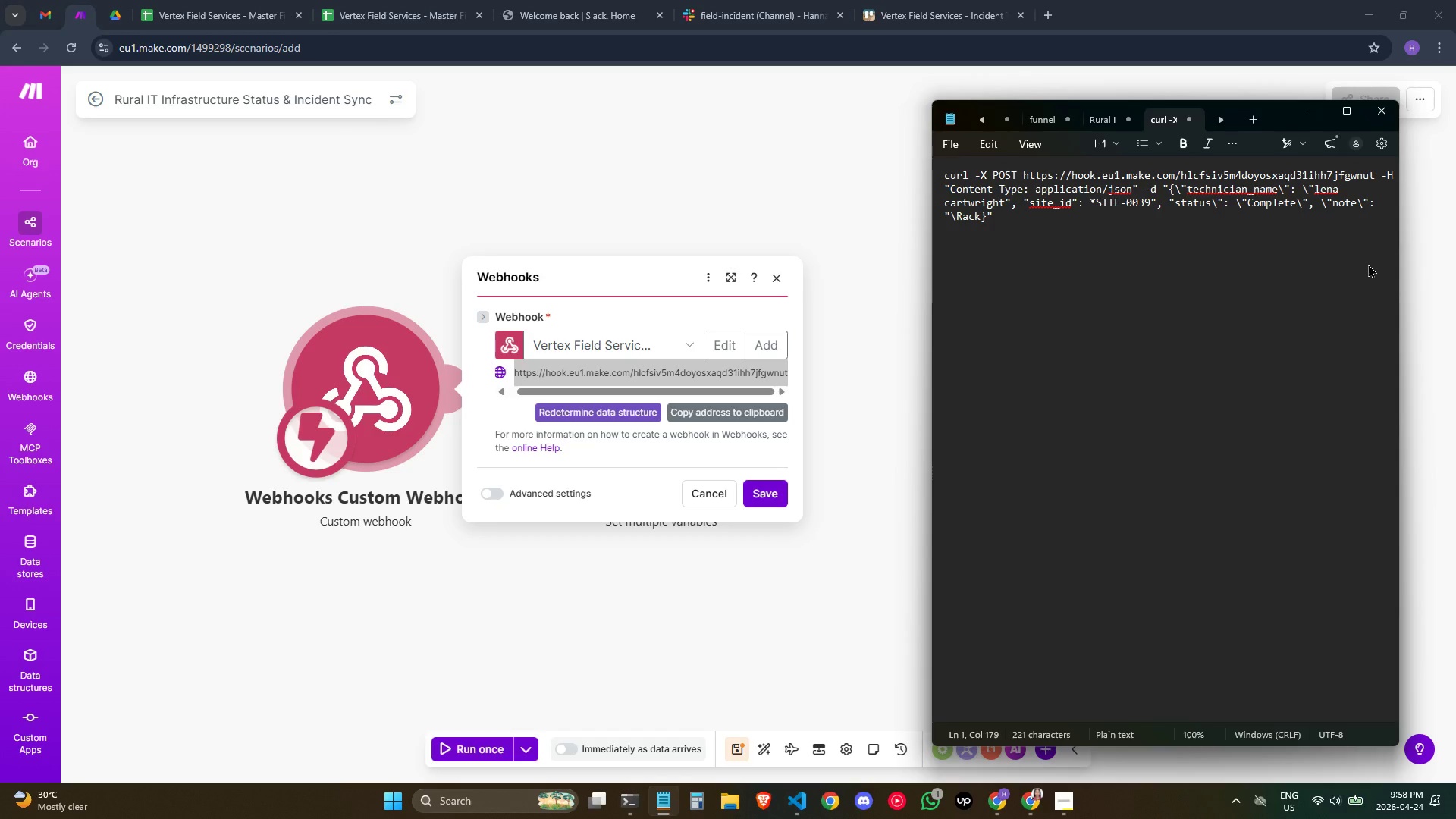 
key(Backslash)
 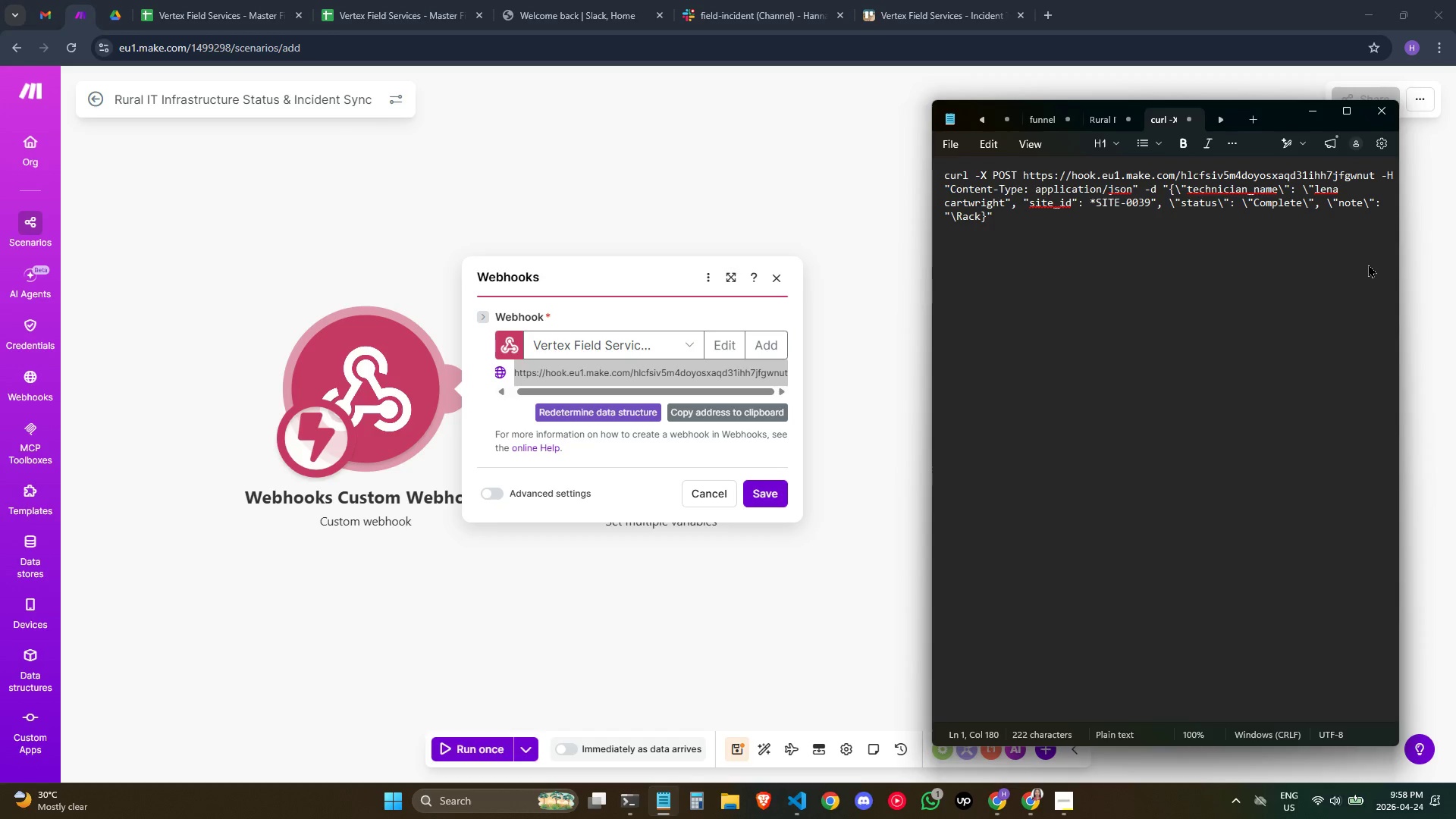 
hold_key(key=ArrowLeft, duration=0.61)
 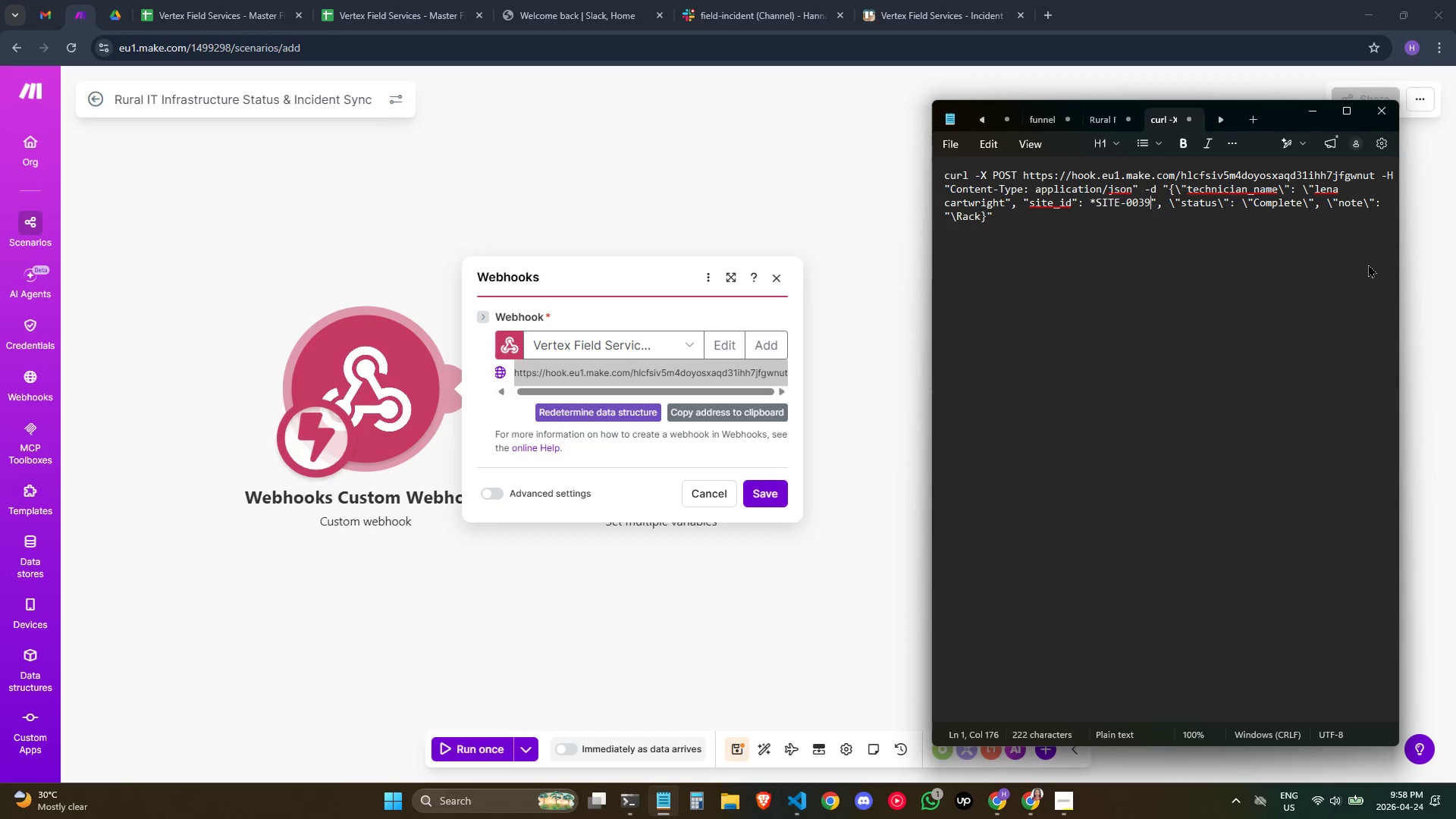 
key(ArrowLeft)
 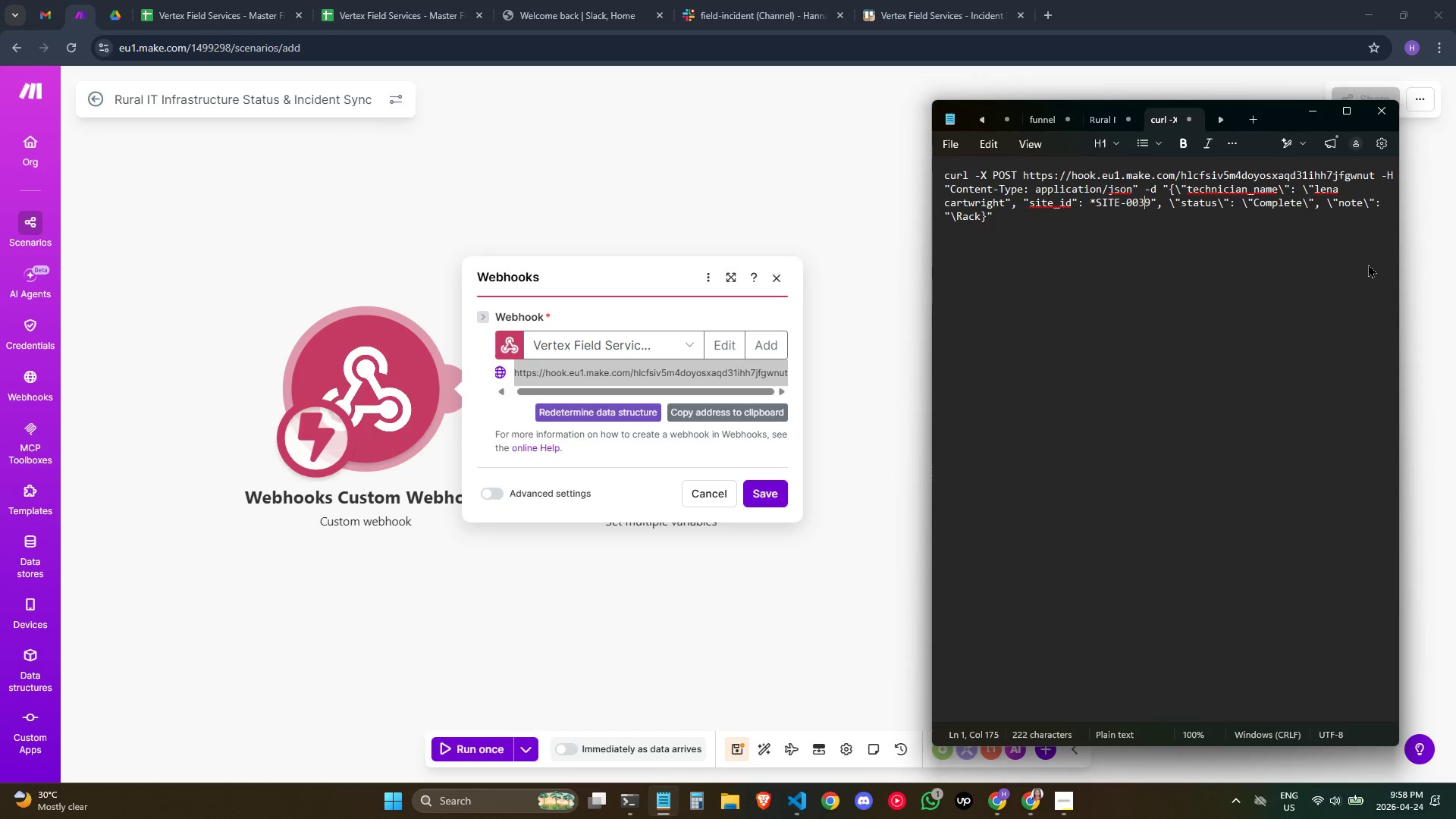 
key(ArrowRight)
 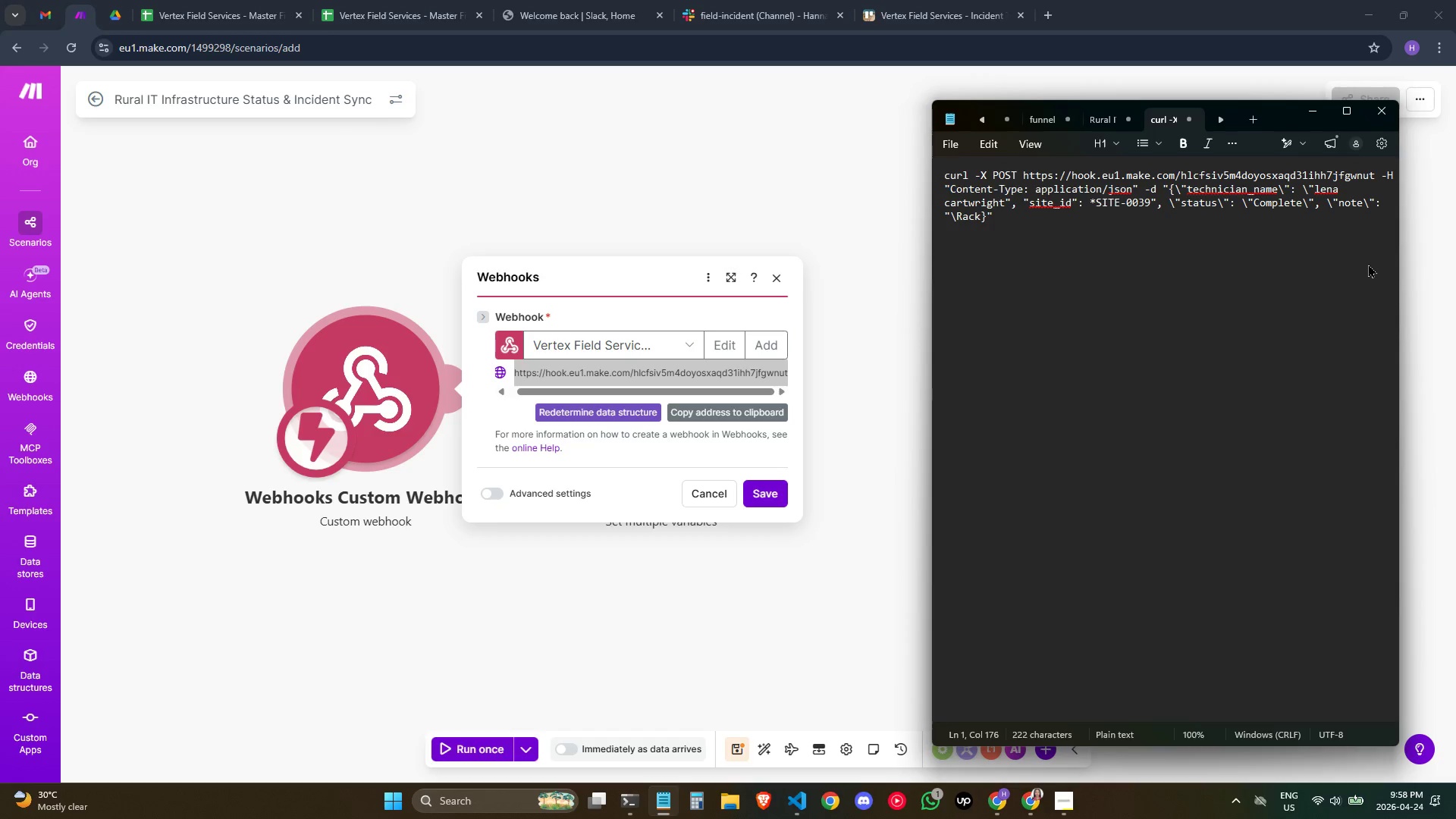 
key(Backslash)
 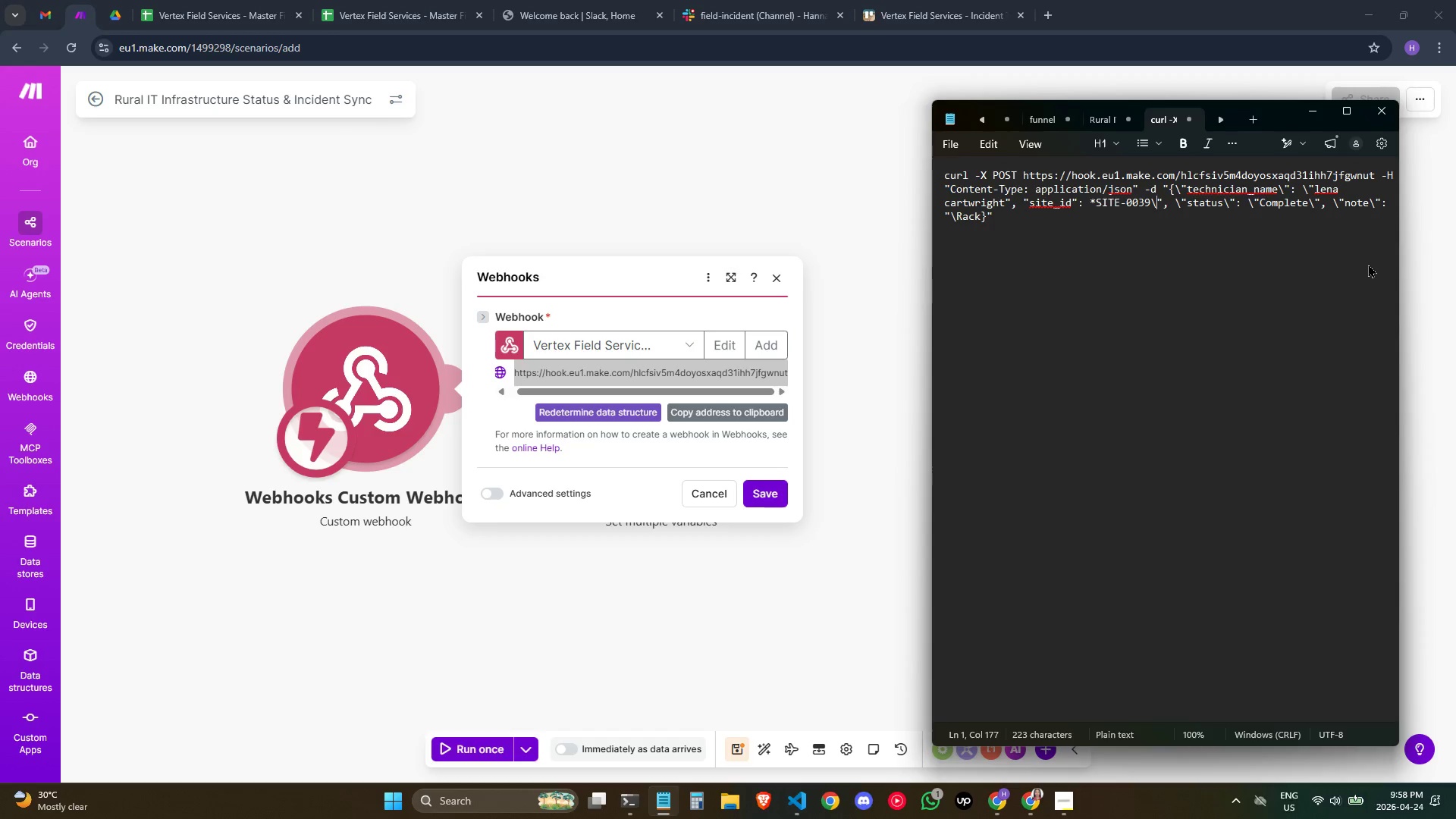 
hold_key(key=ArrowLeft, duration=0.66)
 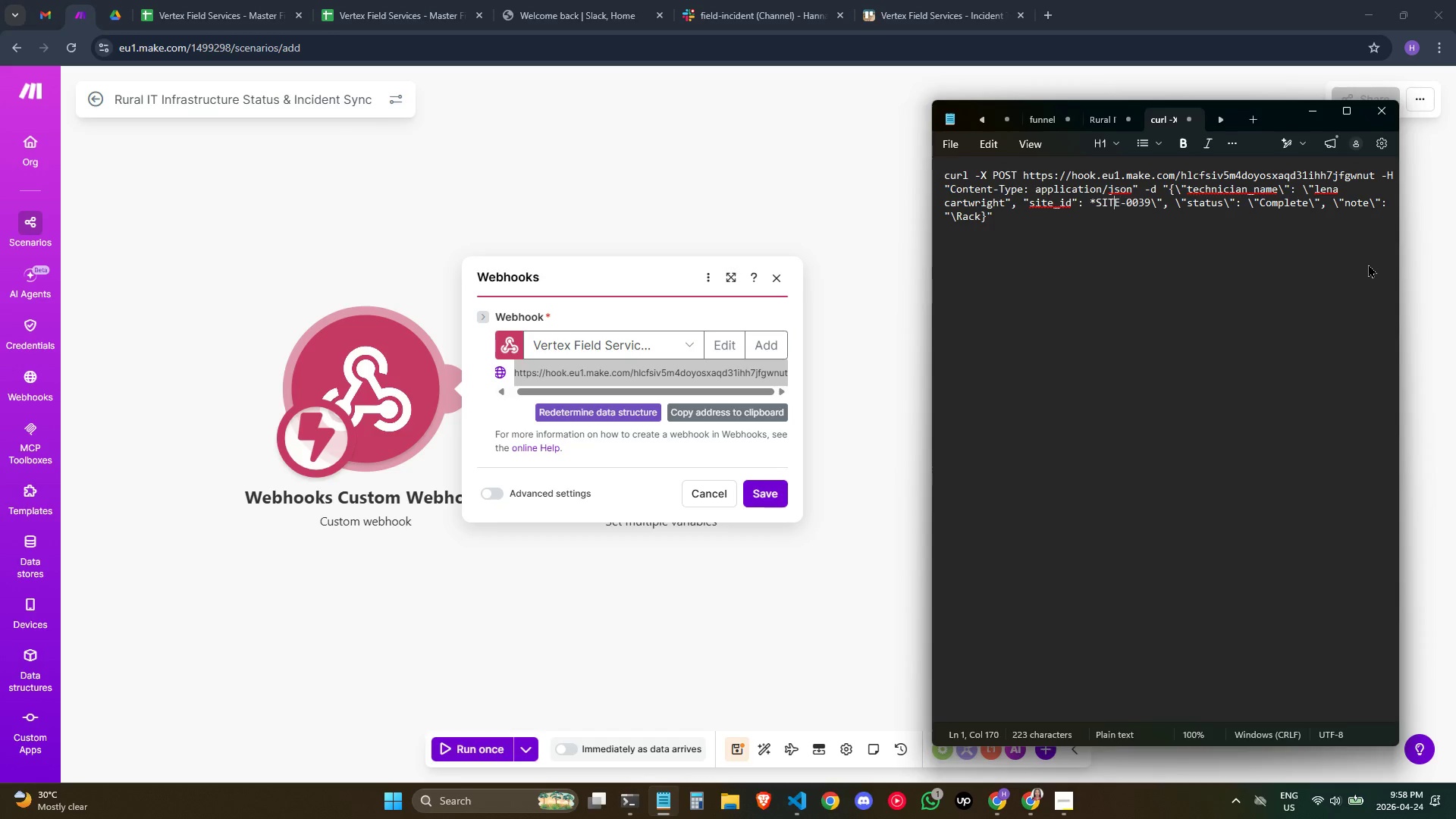 
key(ArrowLeft)
 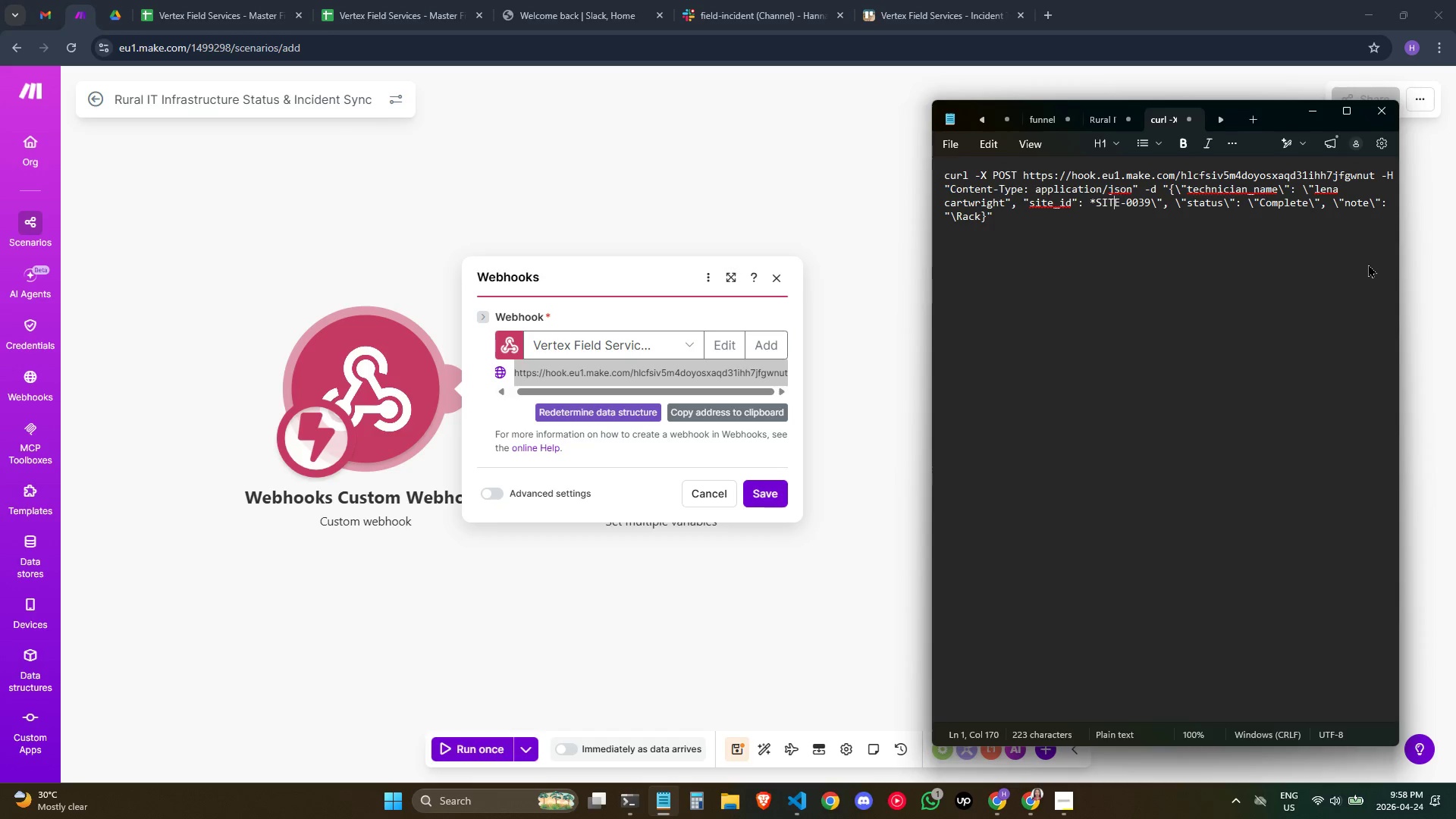 
key(ArrowLeft)
 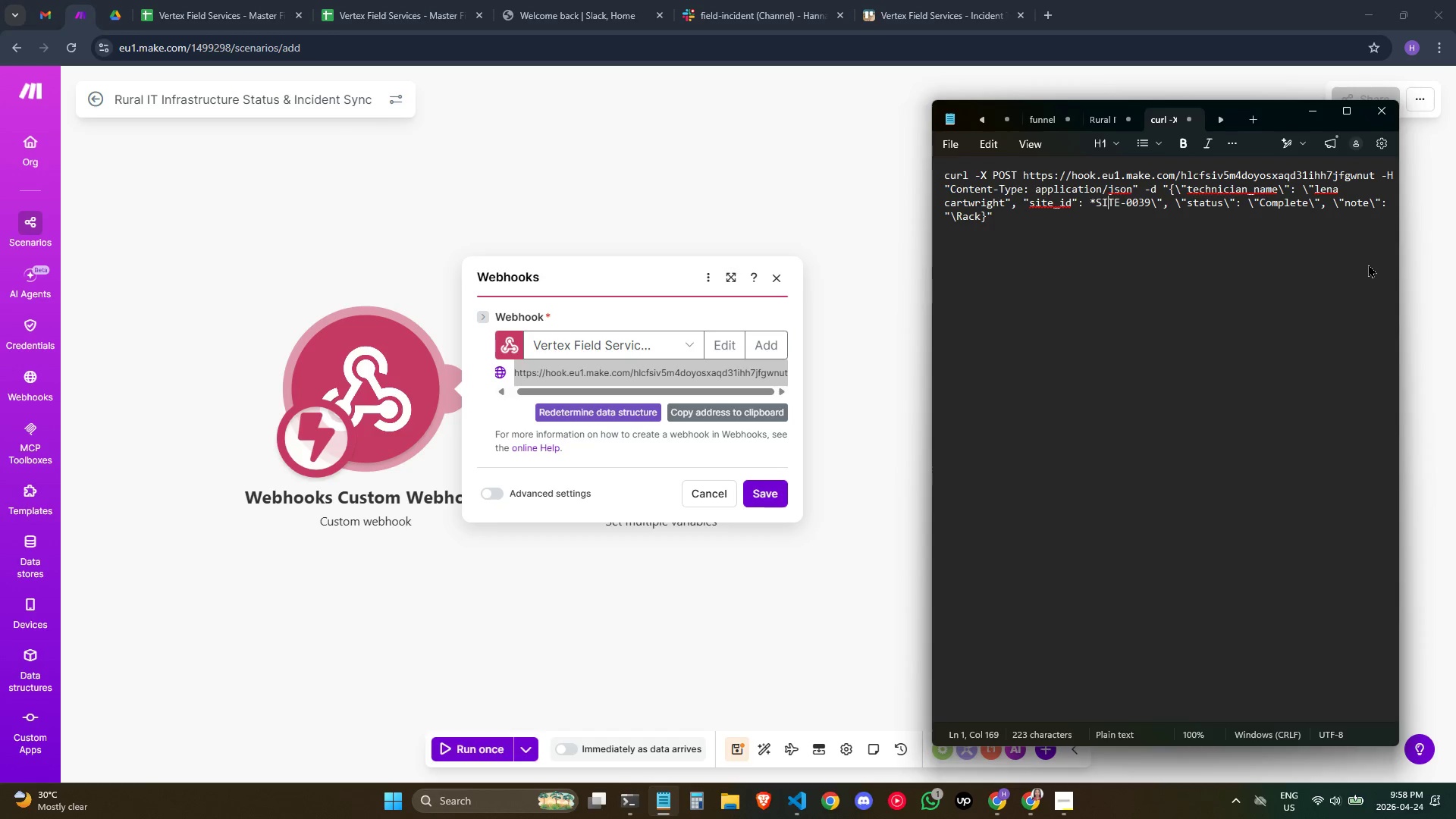 
key(ArrowLeft)
 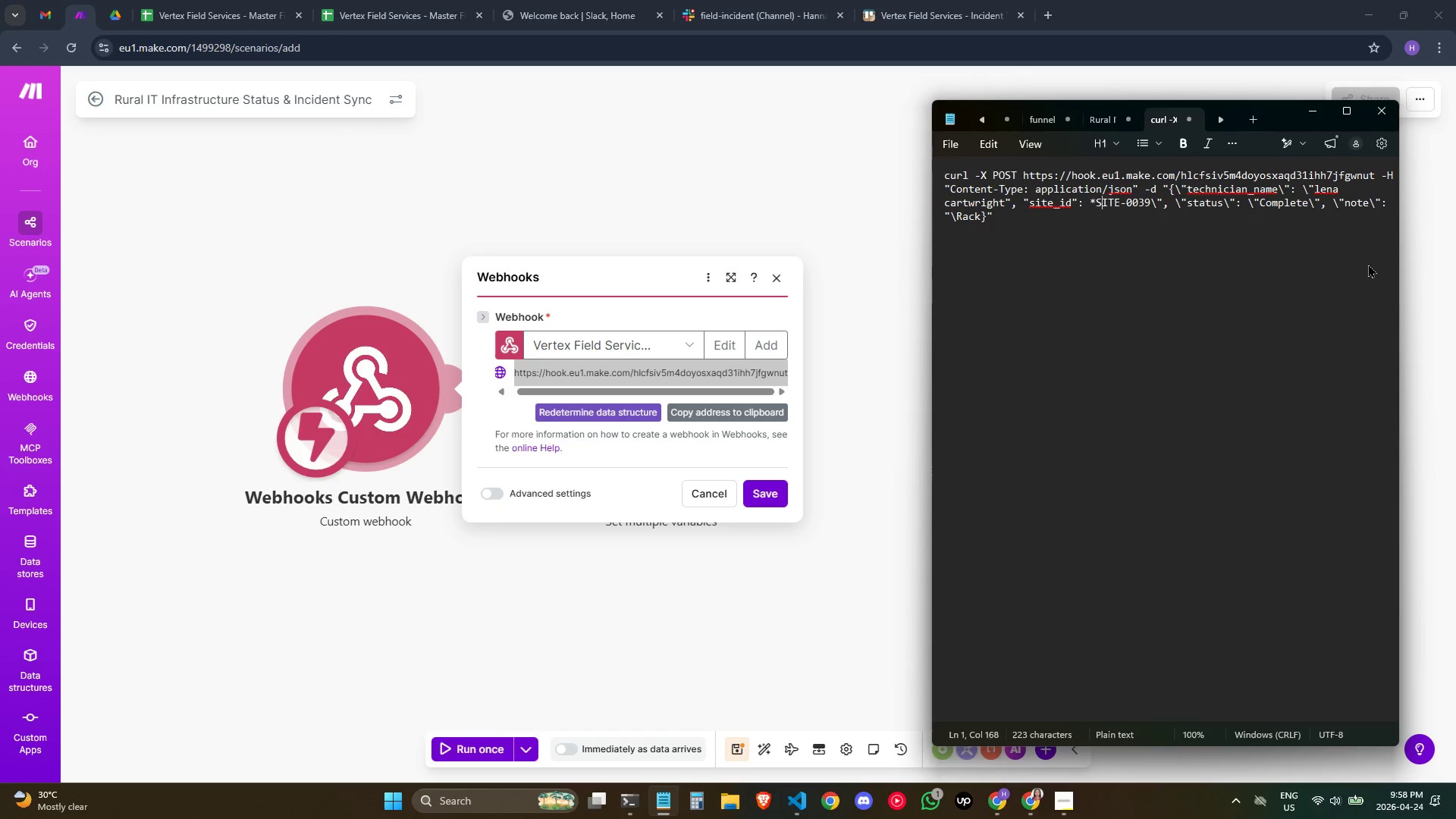 
key(ArrowLeft)
 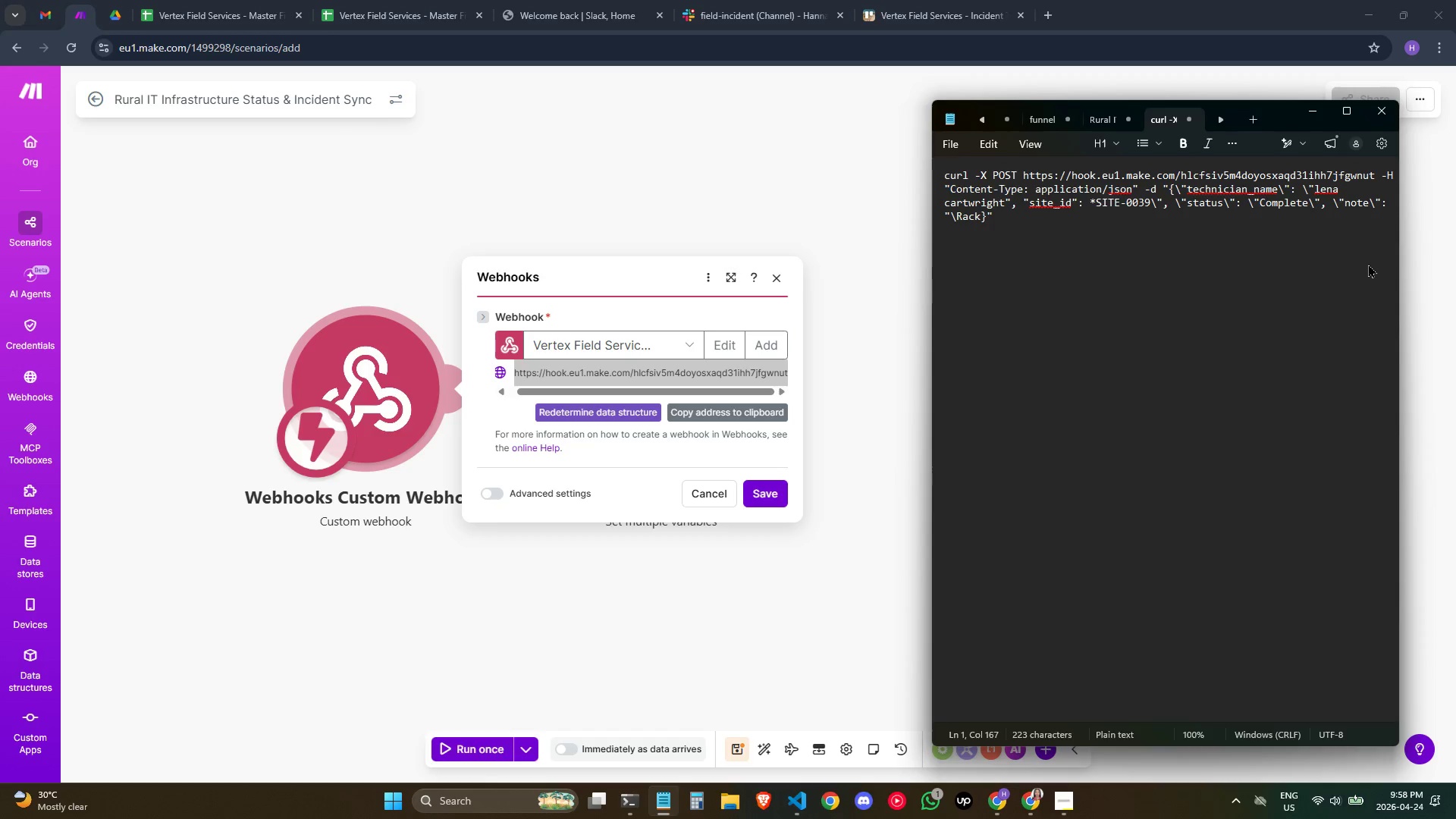 
hold_key(key=ArrowRight, duration=0.62)
 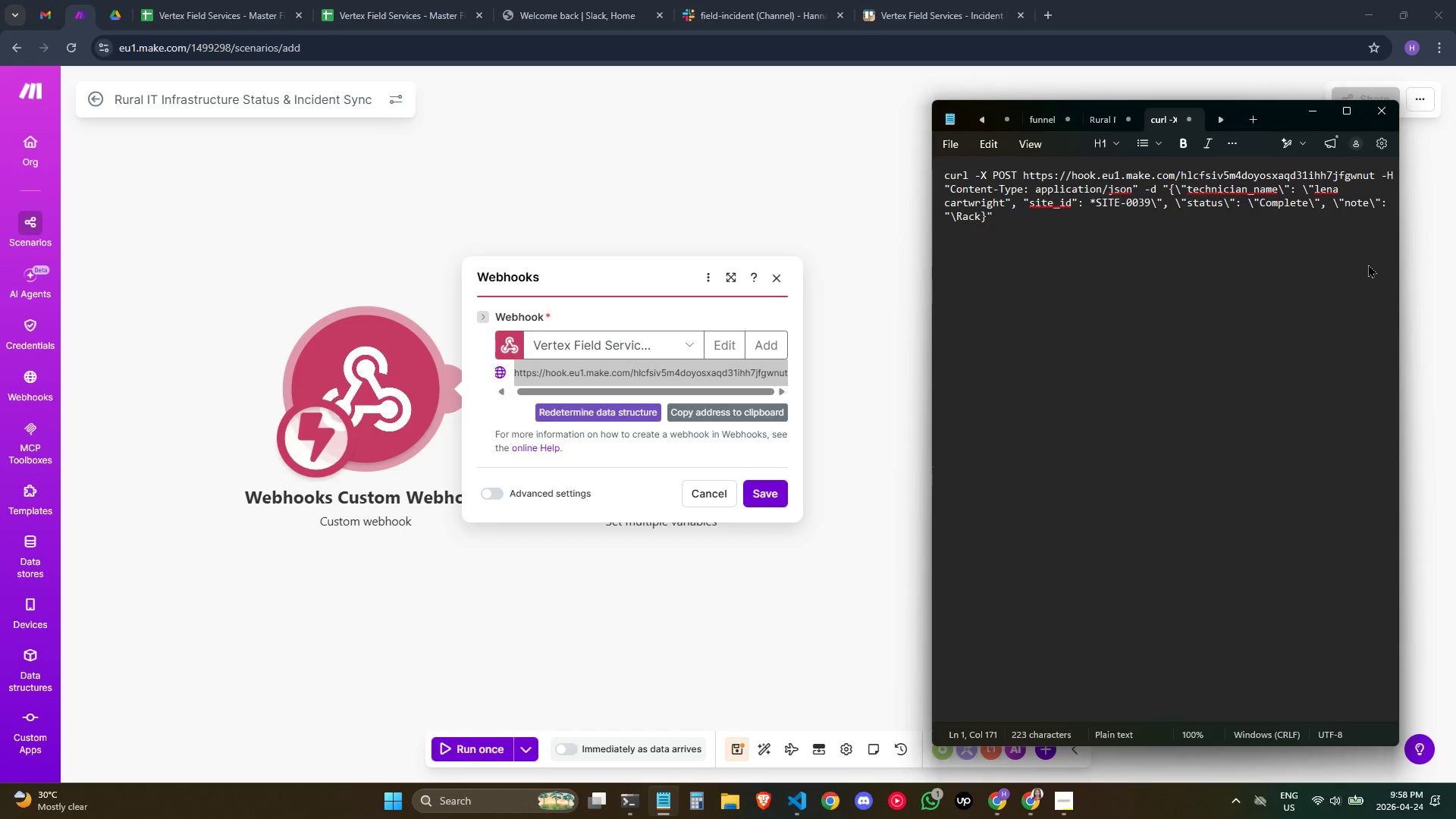 
wait(8.62)
 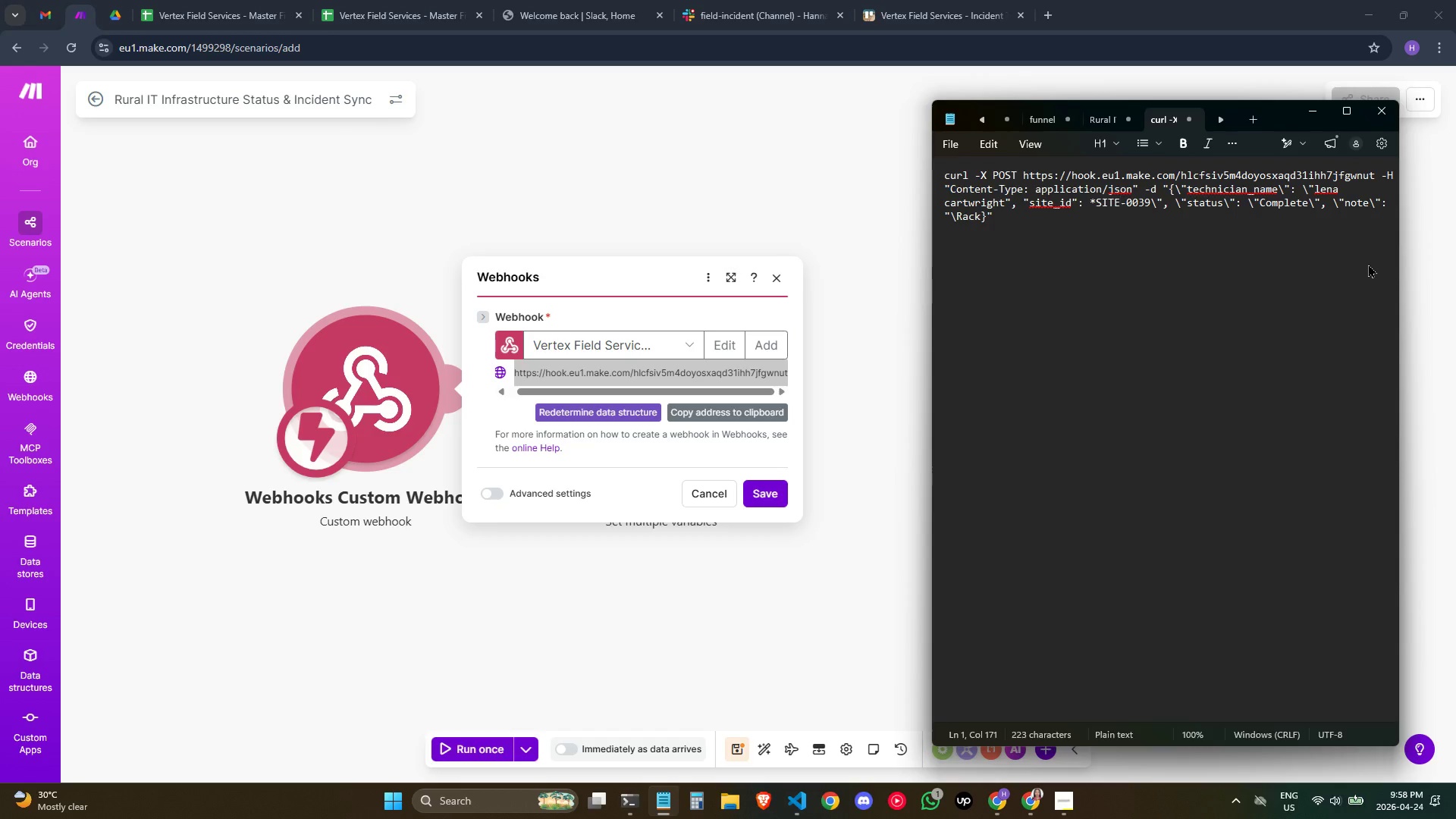 
key(ArrowRight)
 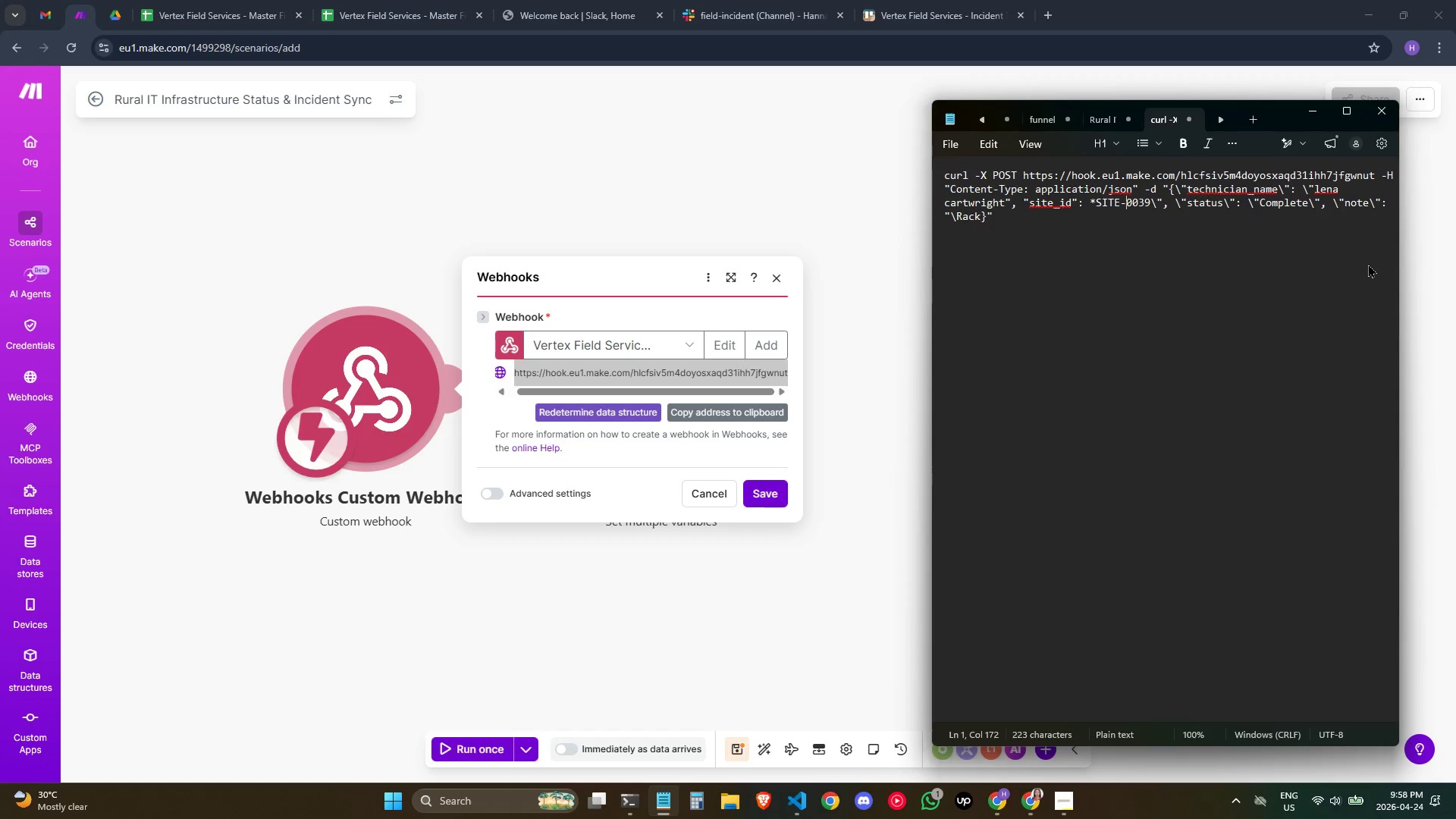 
key(ArrowRight)
 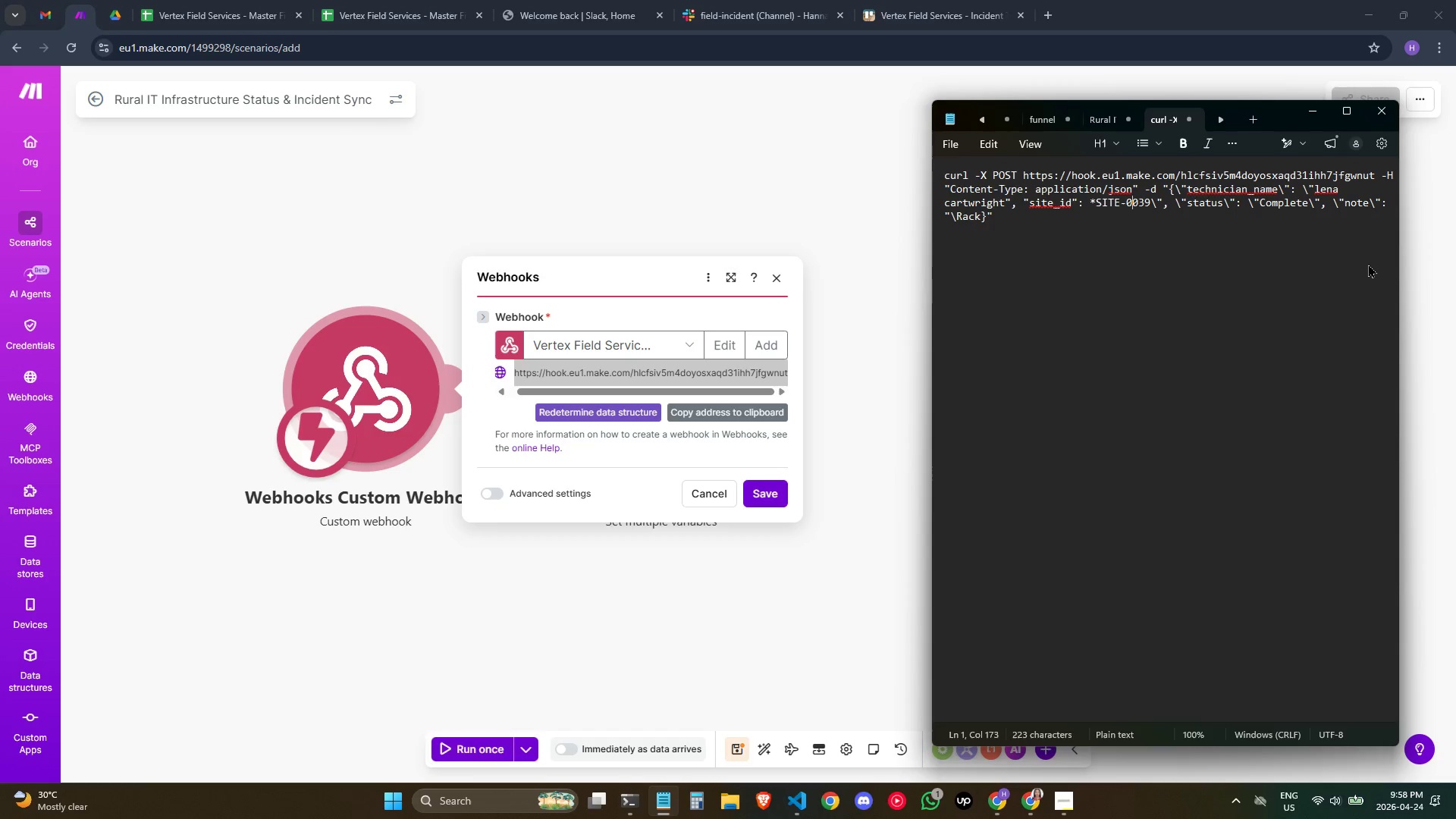 
key(ArrowRight)
 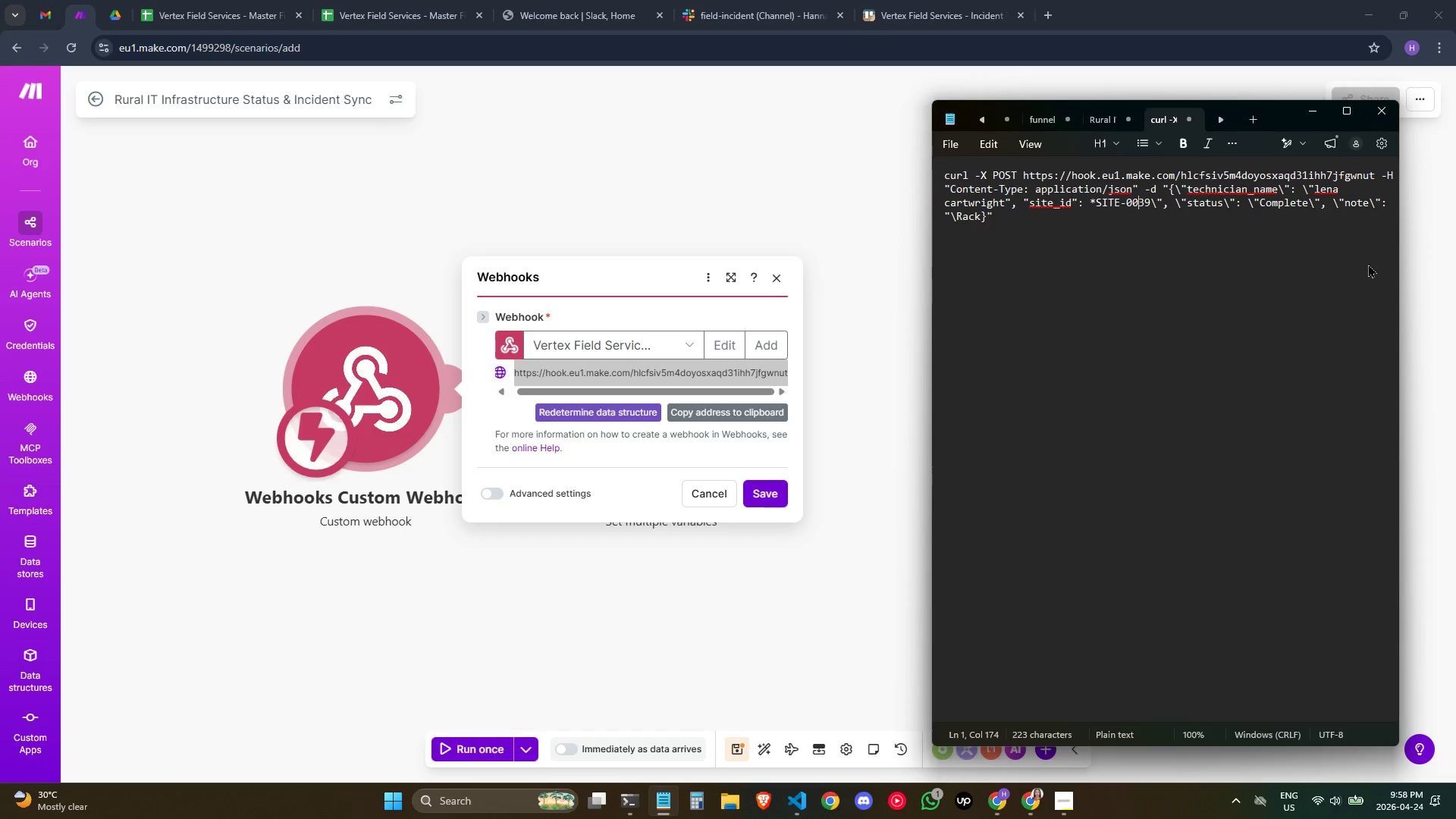 
key(ArrowRight)
 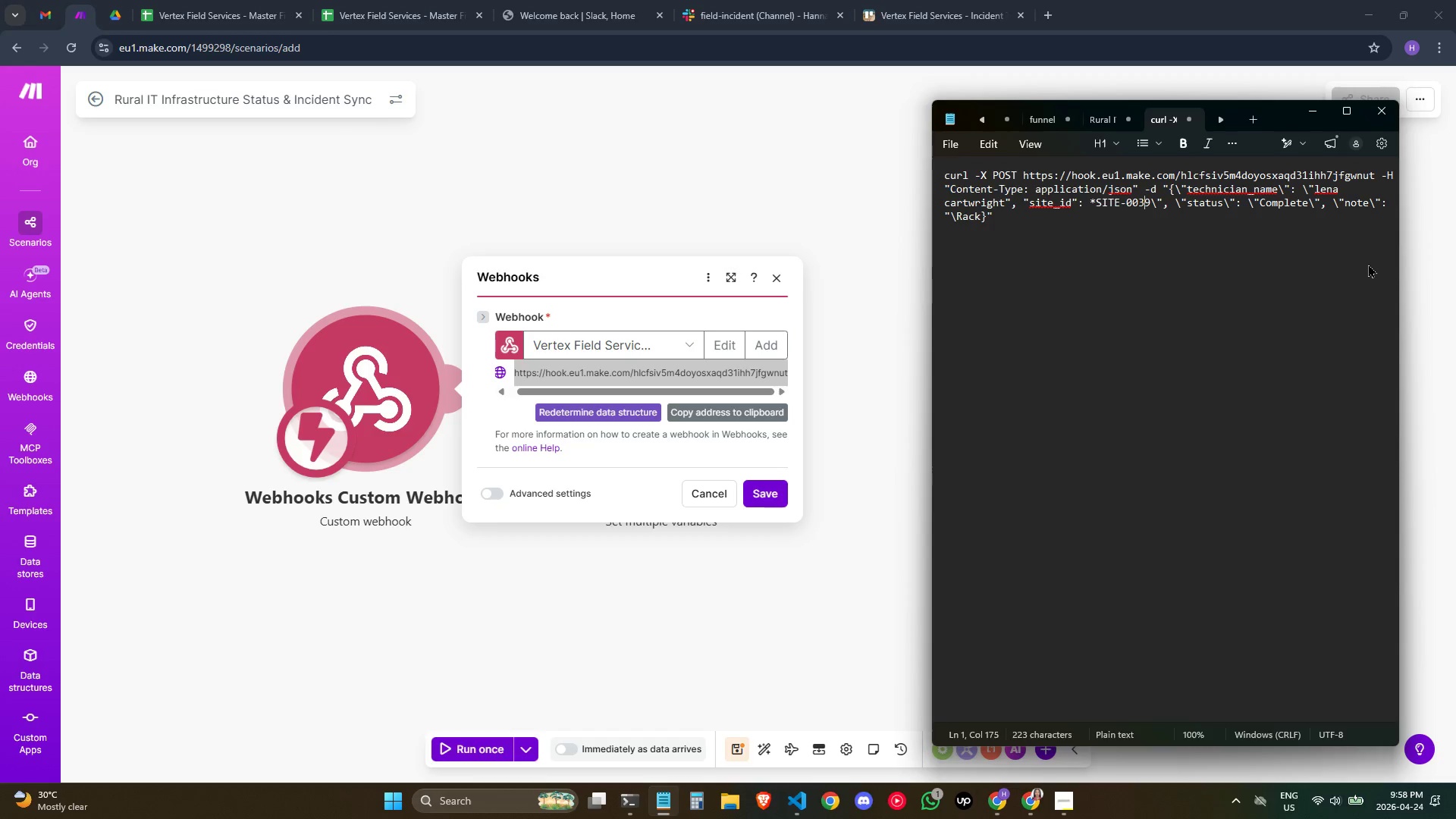 
key(ArrowRight)
 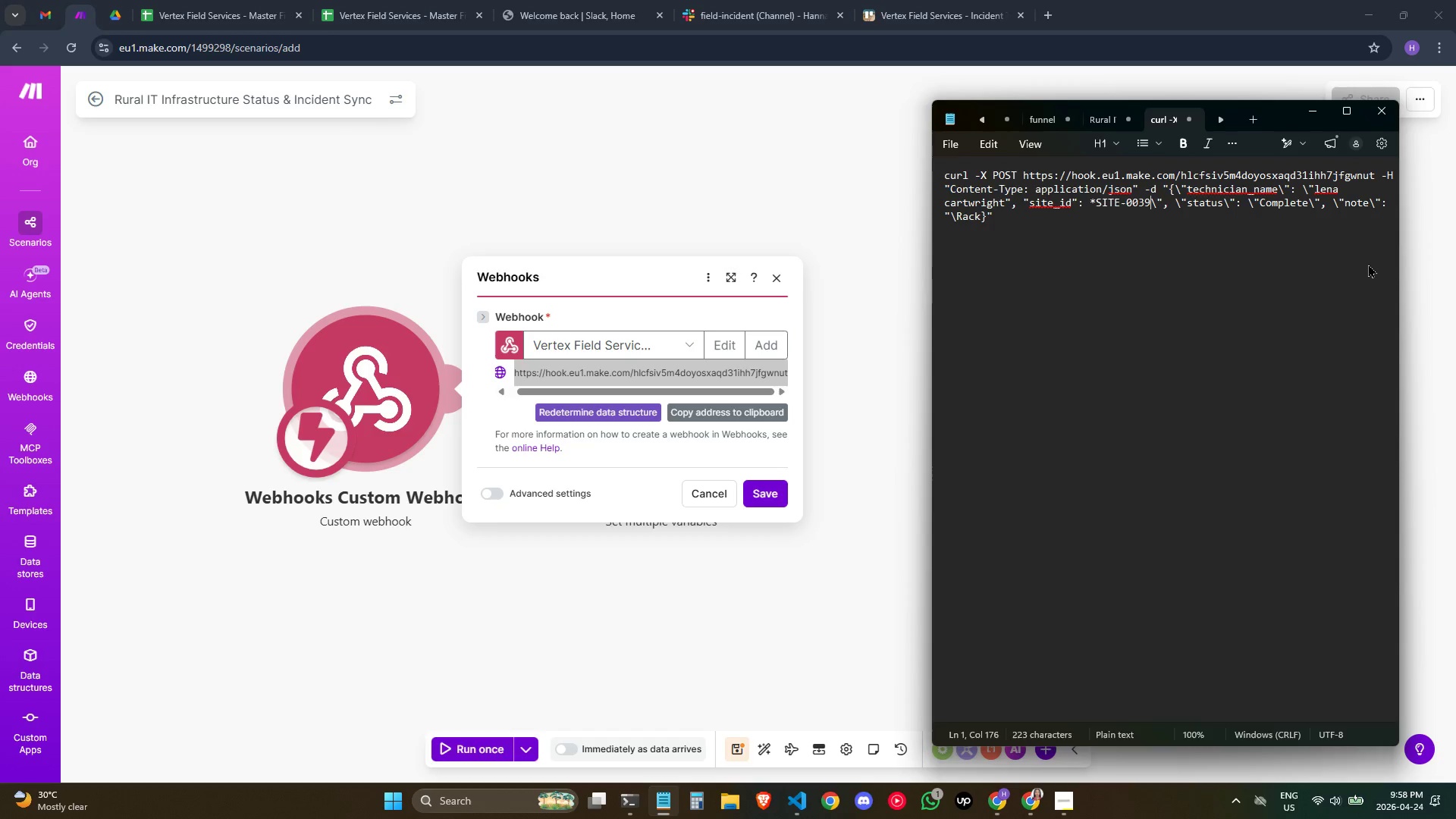 
key(ArrowRight)
 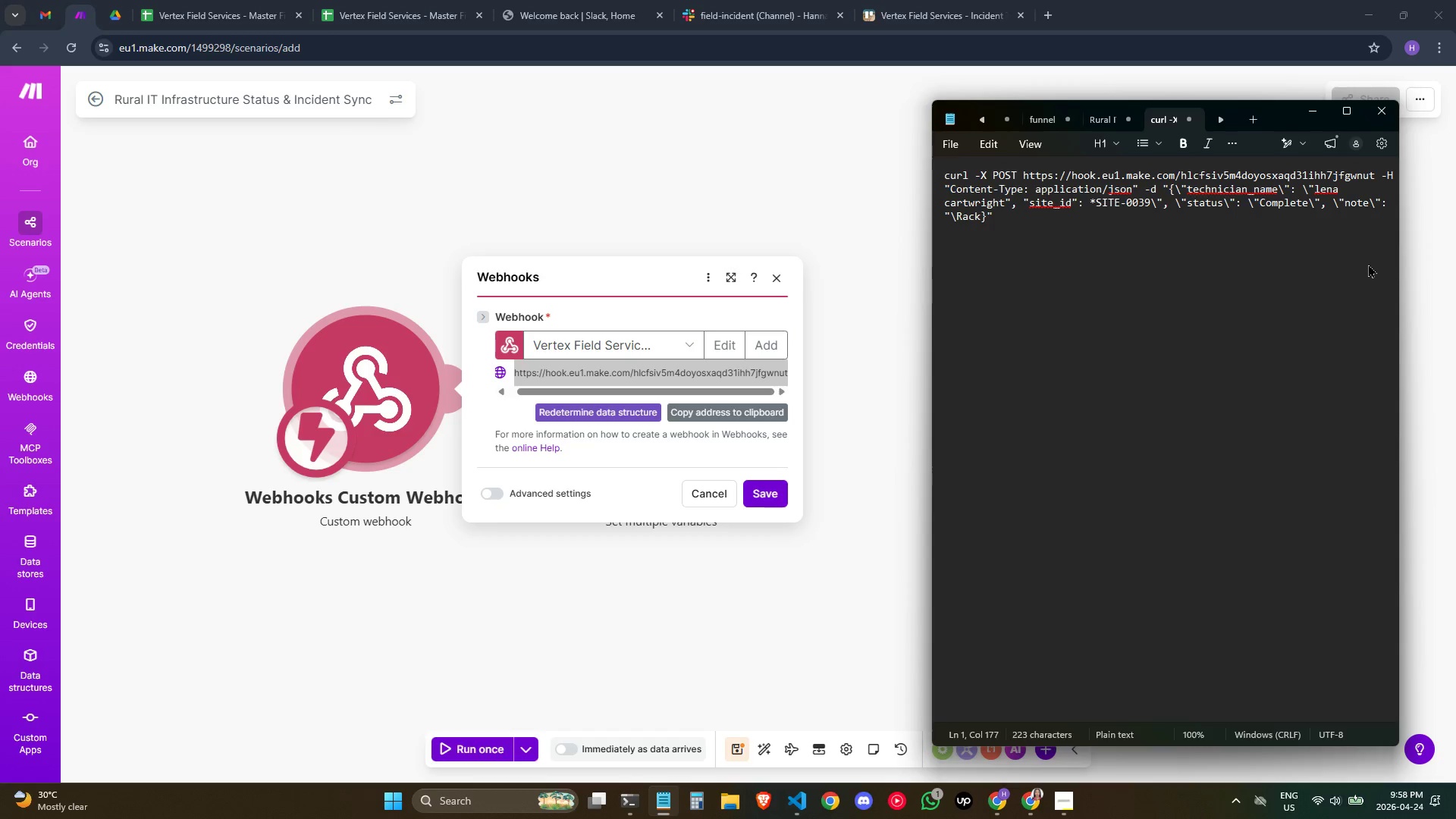 
key(Backspace)
 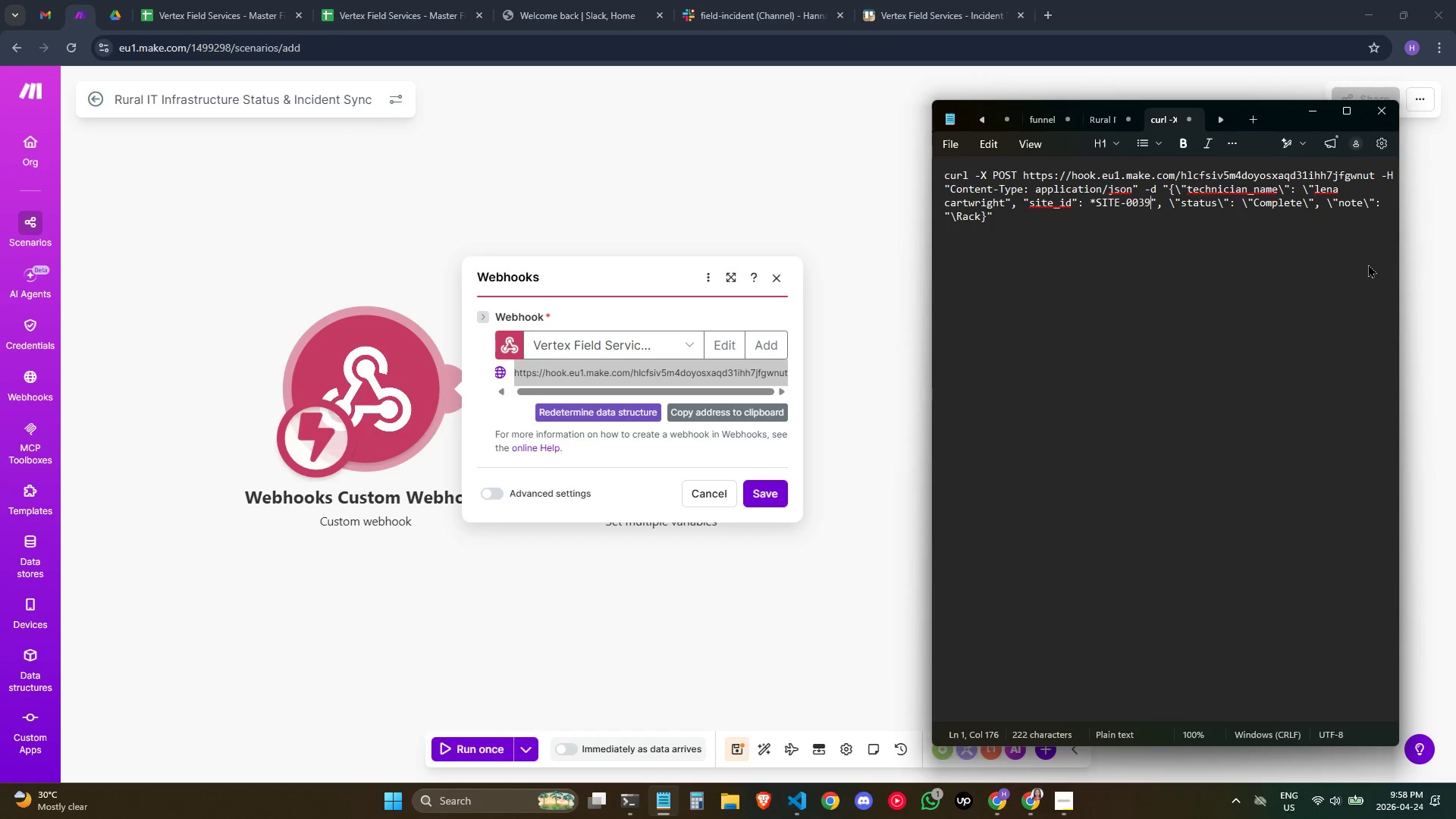 
hold_key(key=ArrowLeft, duration=0.78)
 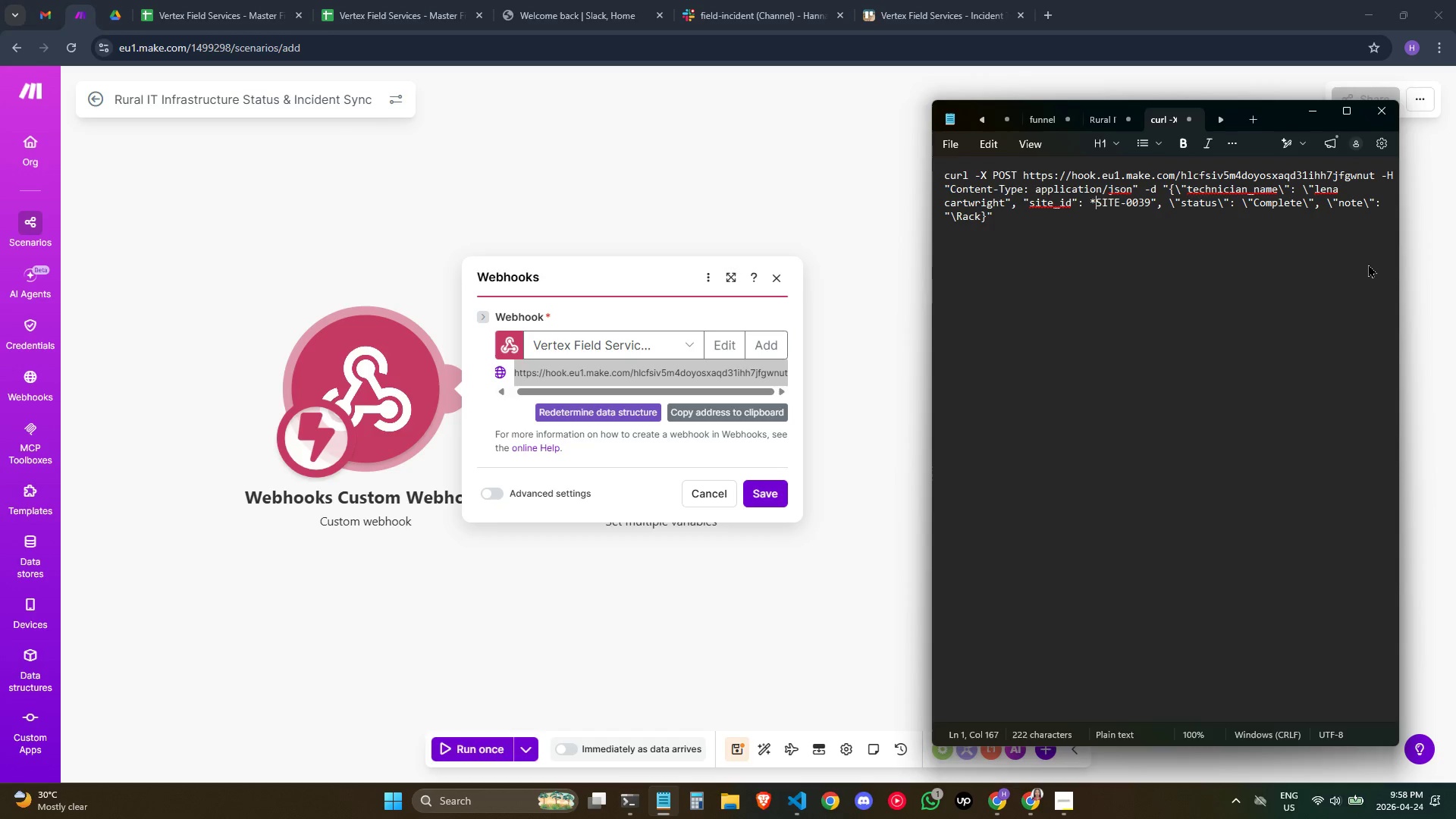 
key(ArrowLeft)
 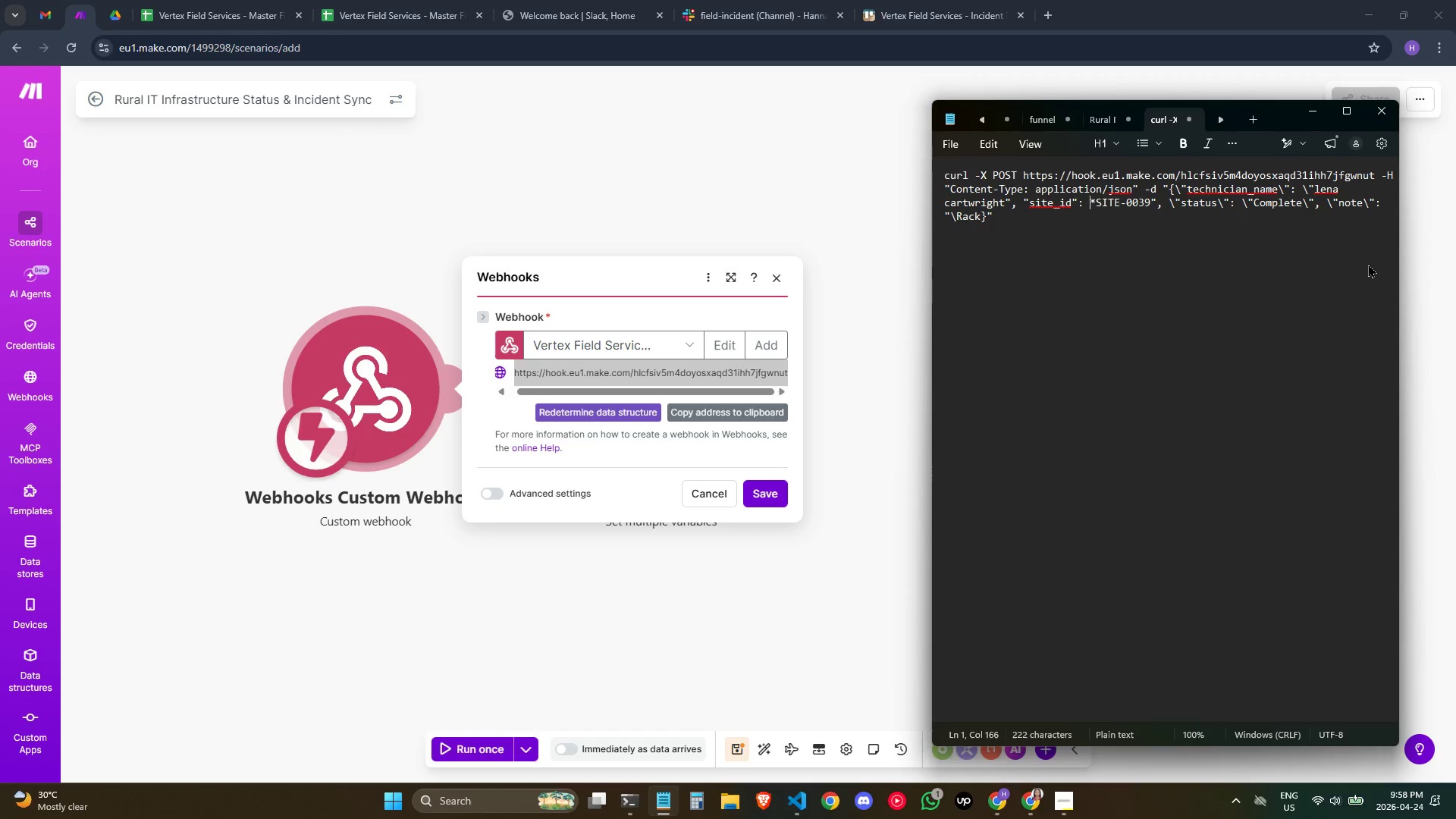 
key(ArrowLeft)
 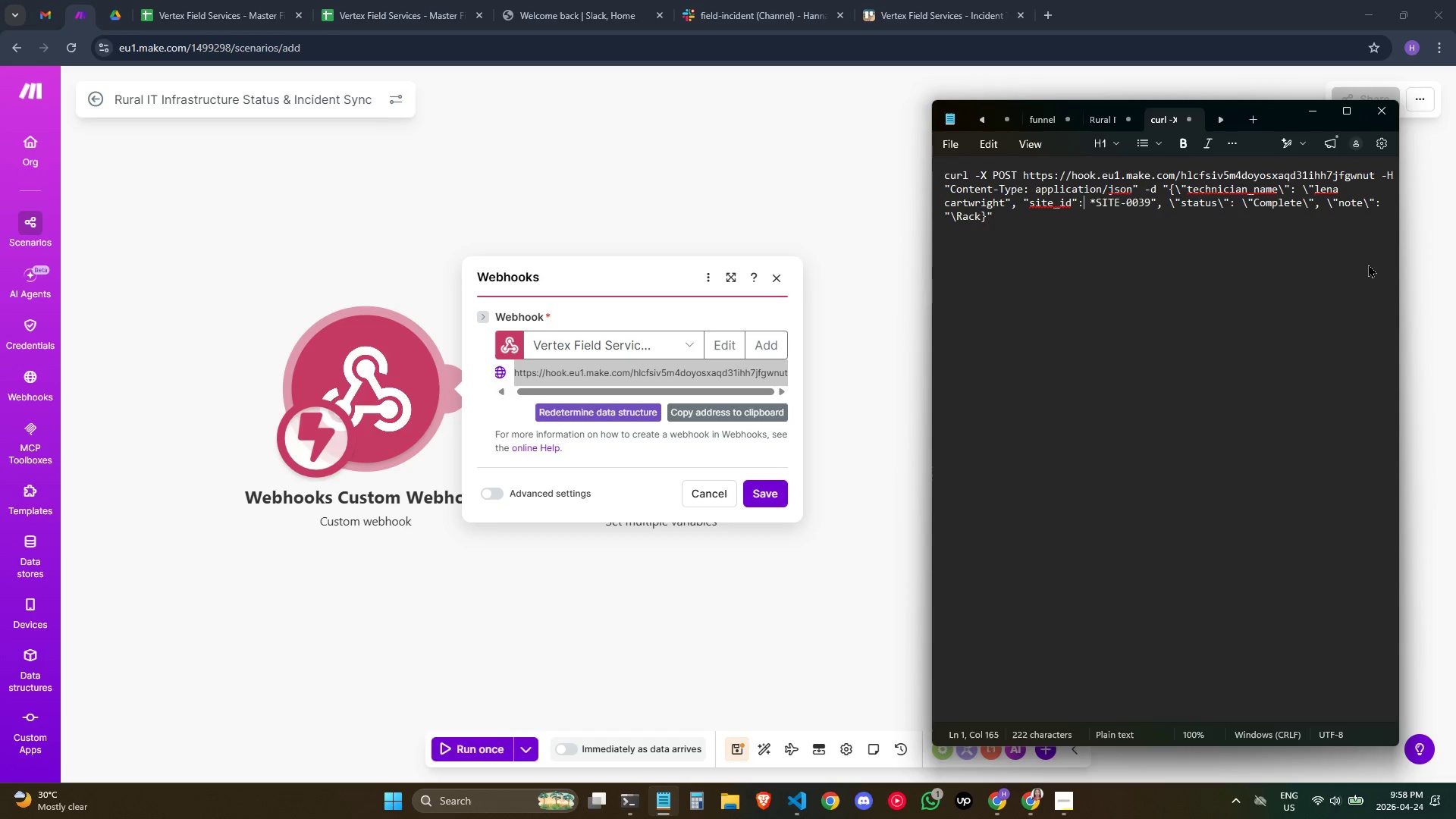 
key(ArrowLeft)
 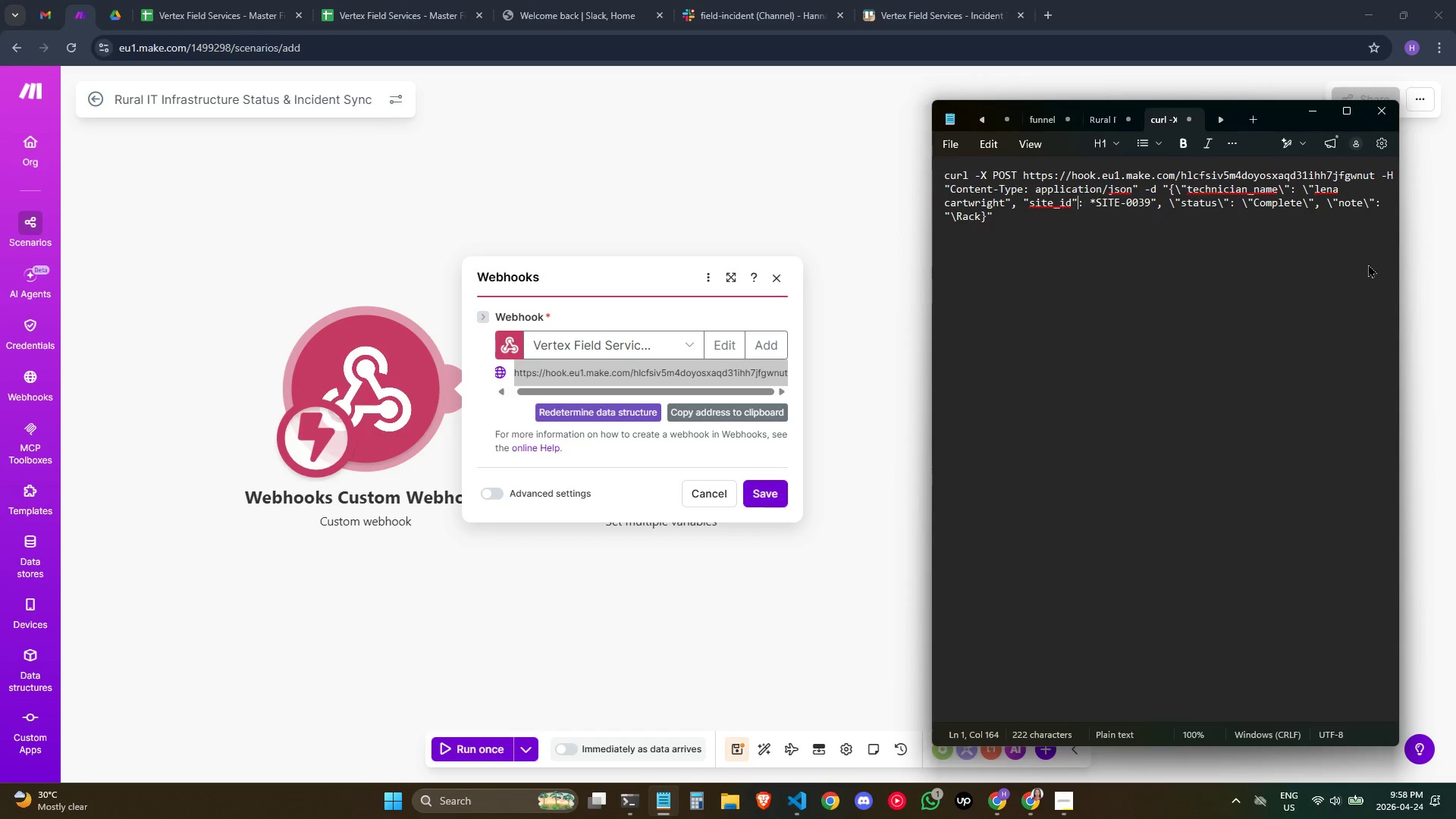 
key(ArrowLeft)
 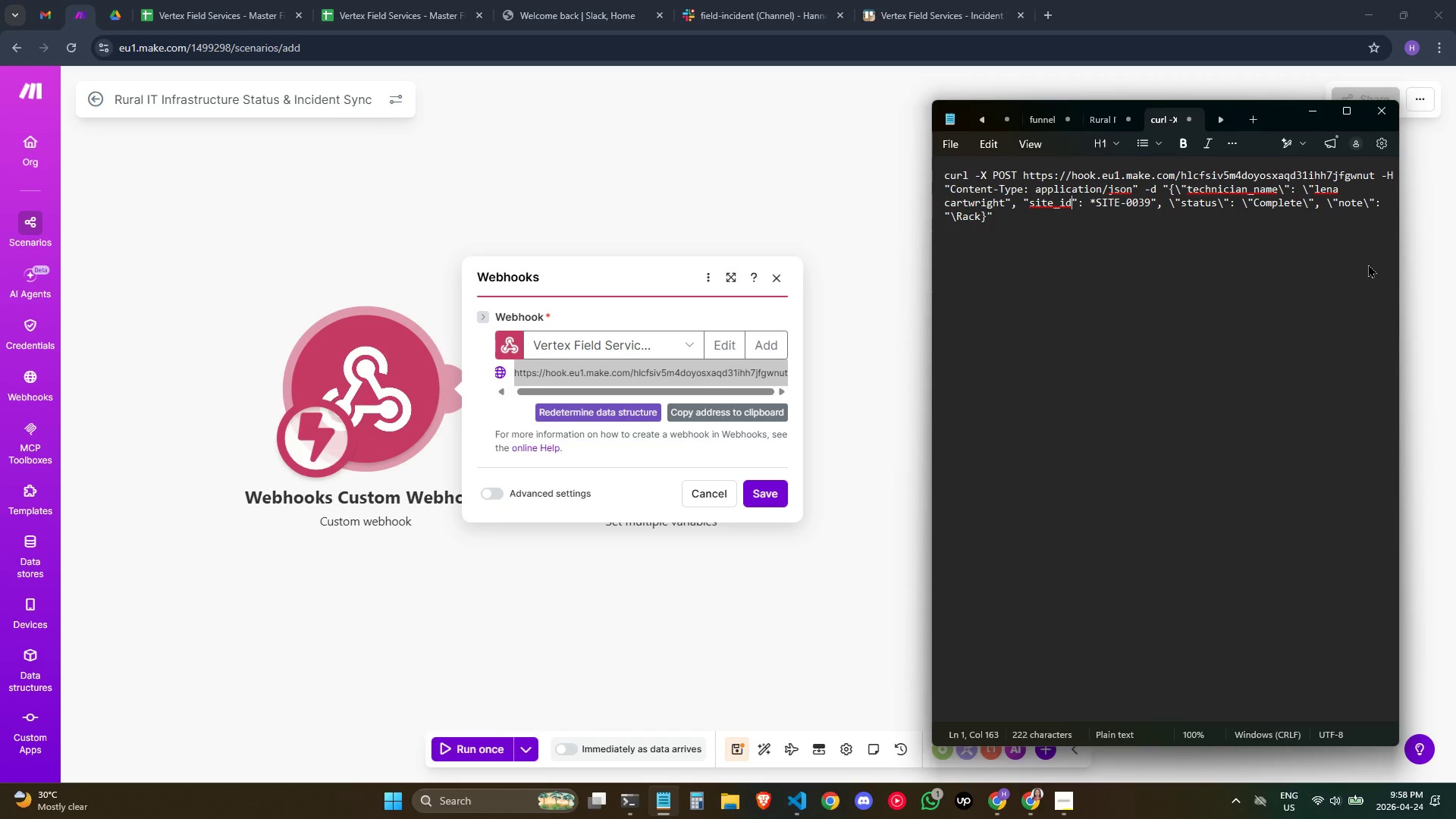 
key(Backslash)
 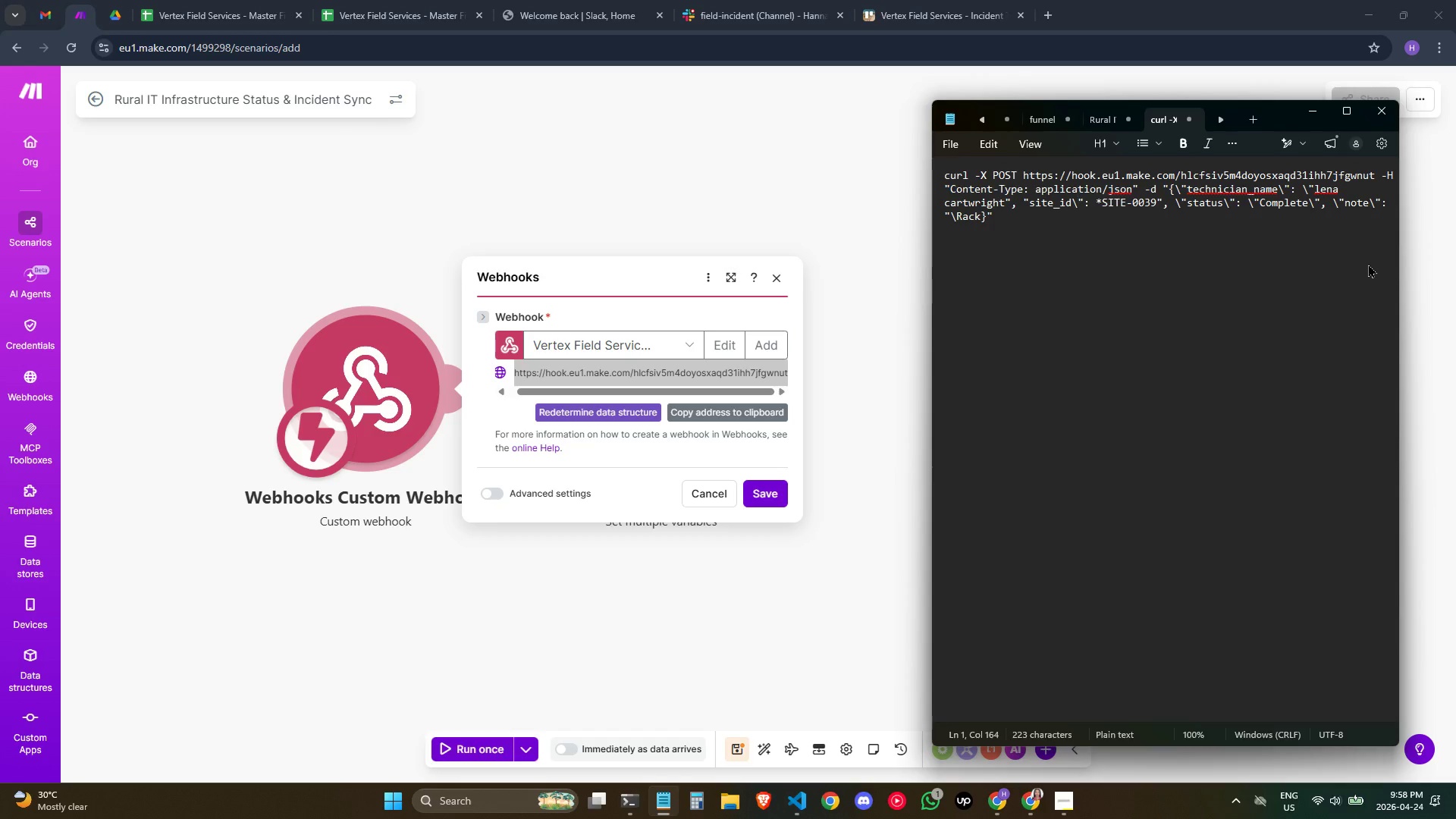 
hold_key(key=ArrowLeft, duration=0.61)
 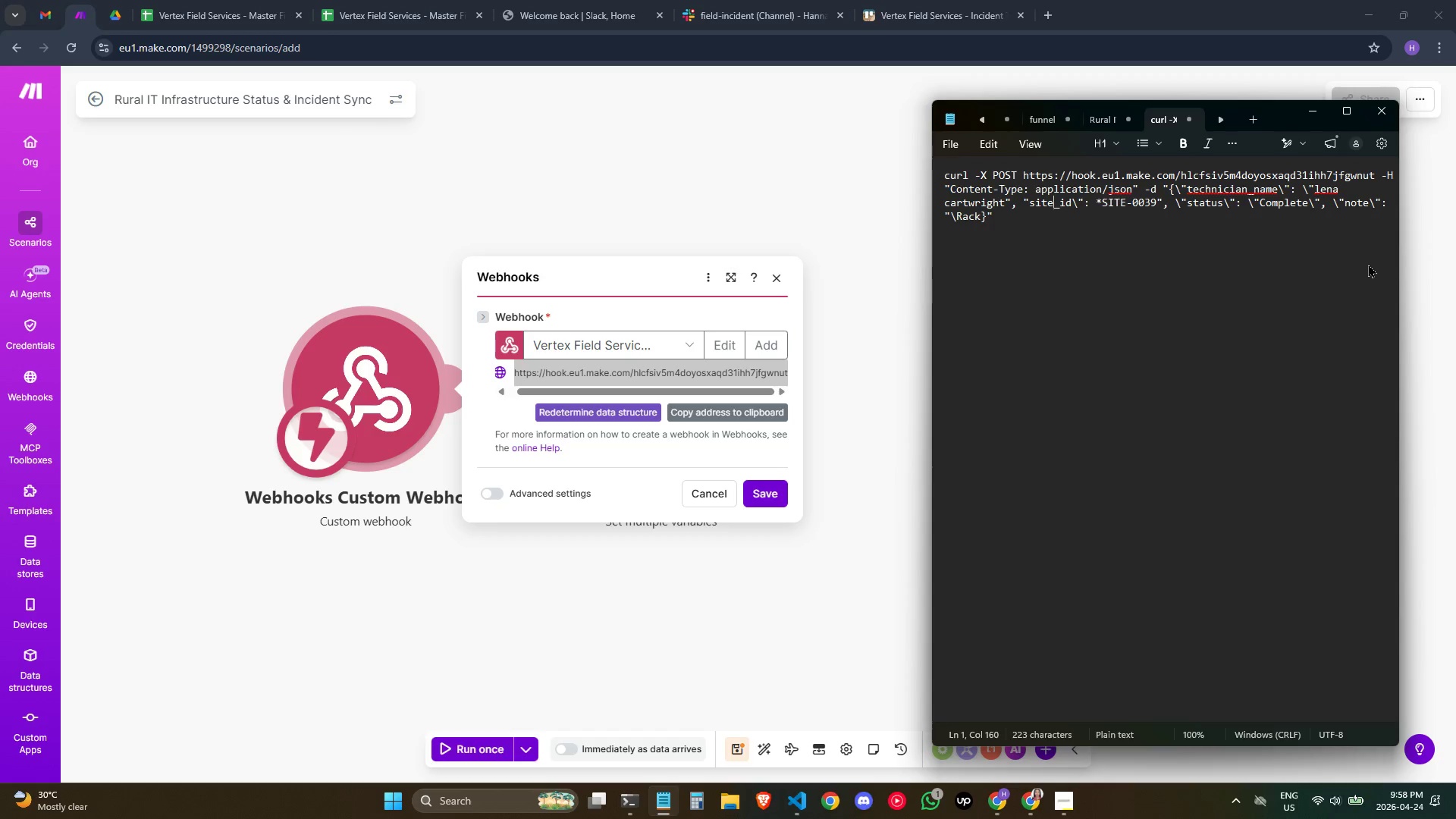 
key(ArrowLeft)
 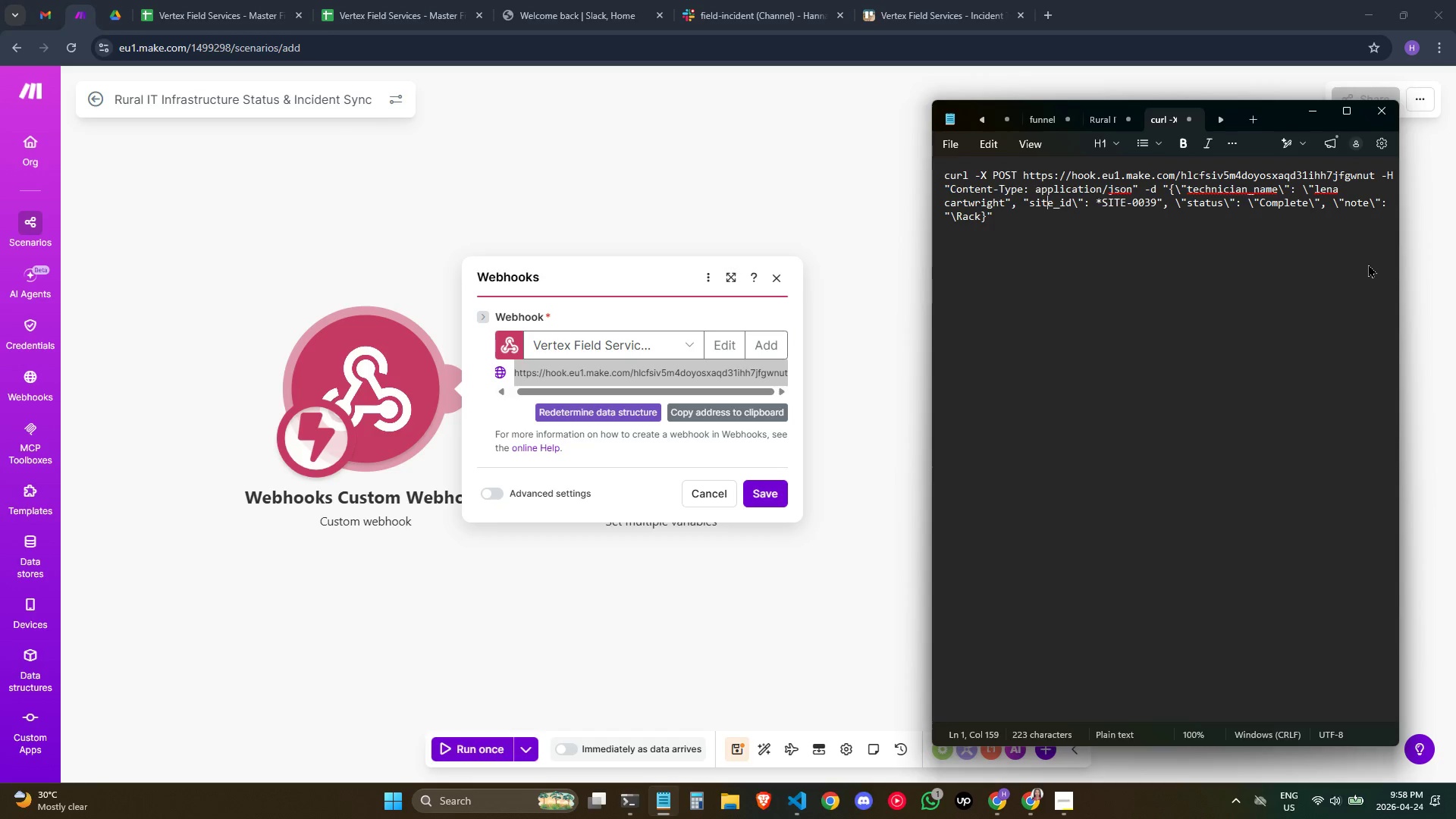 
key(ArrowLeft)
 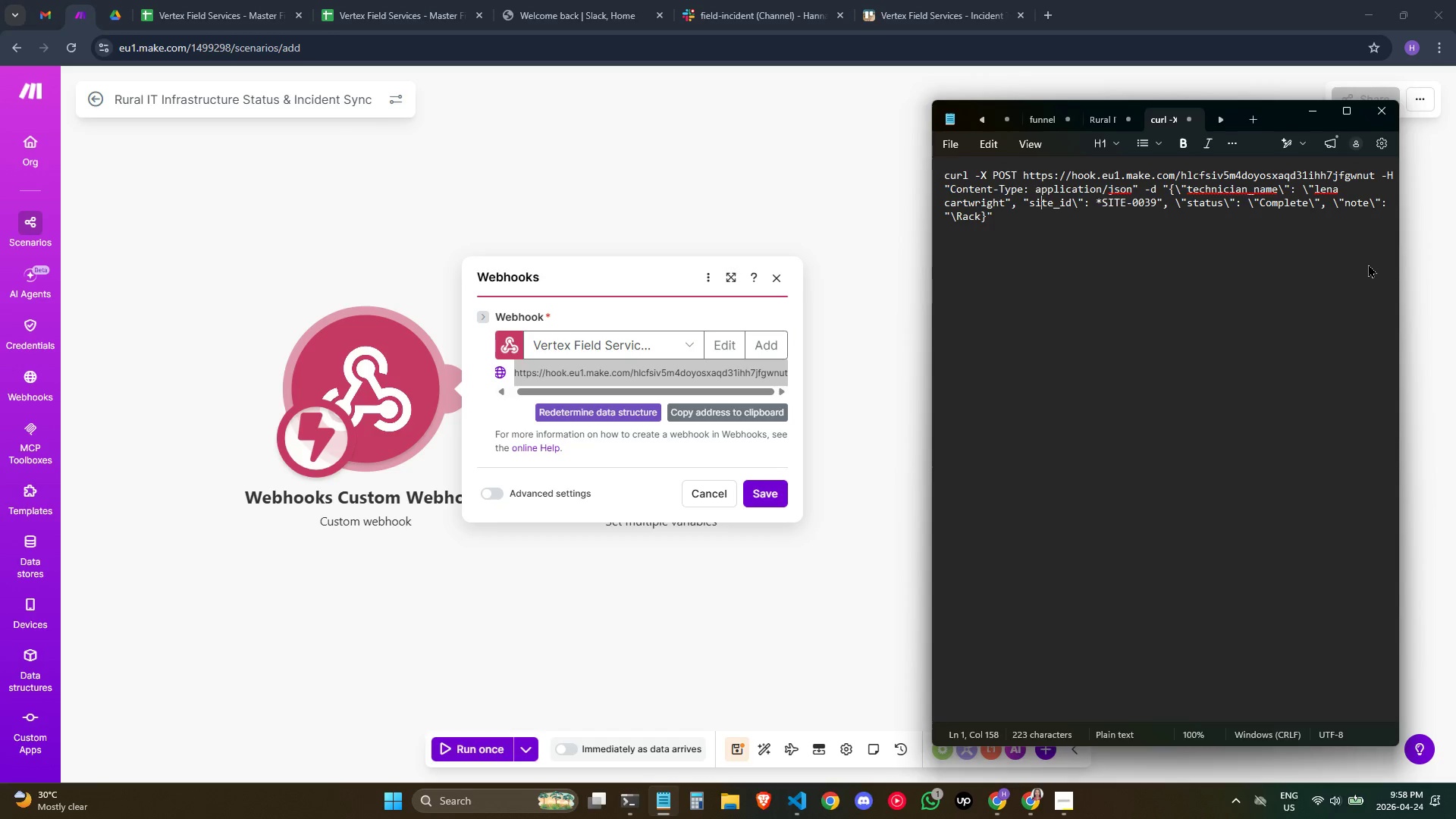 
key(ArrowLeft)
 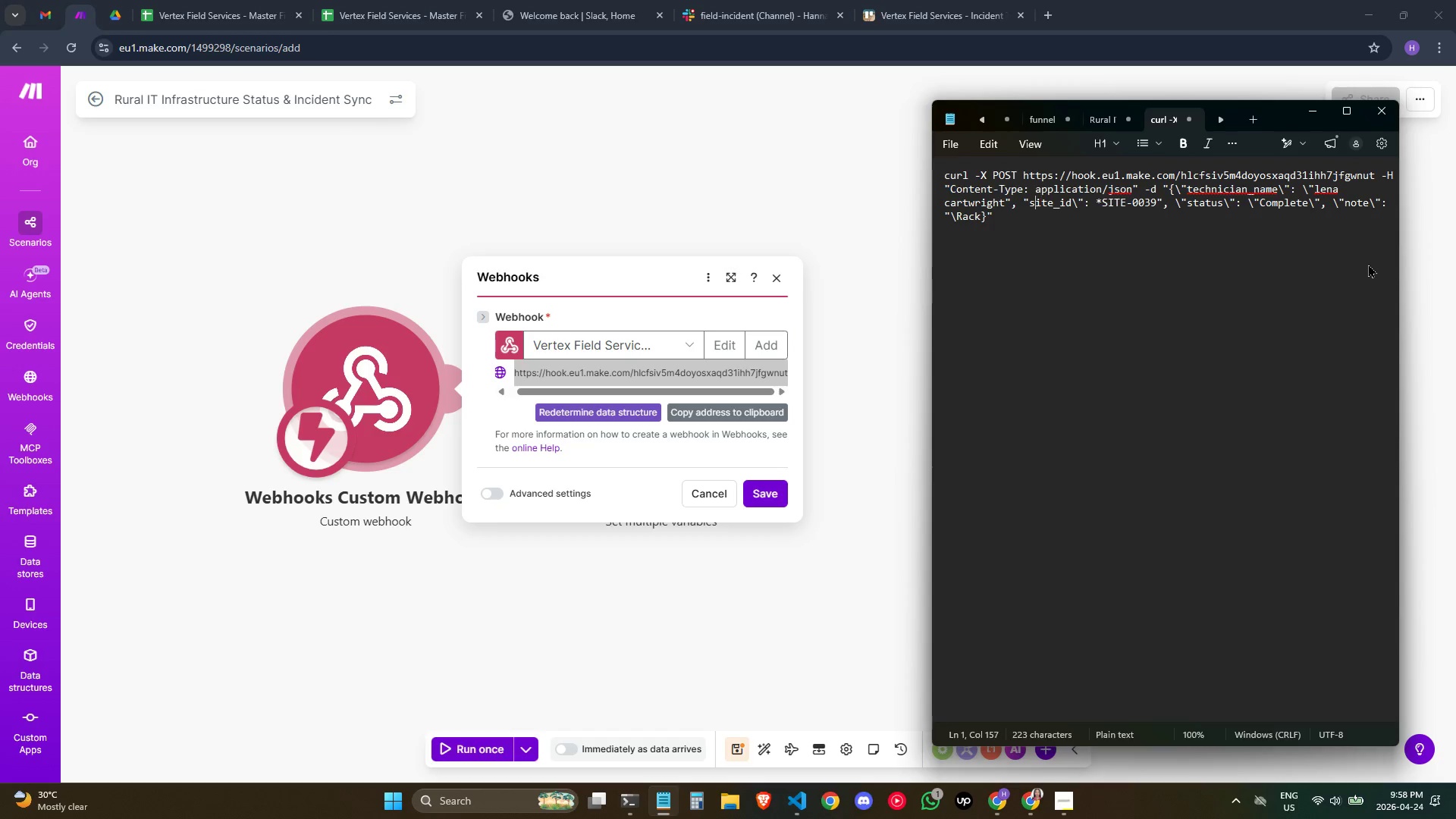 
key(ArrowLeft)
 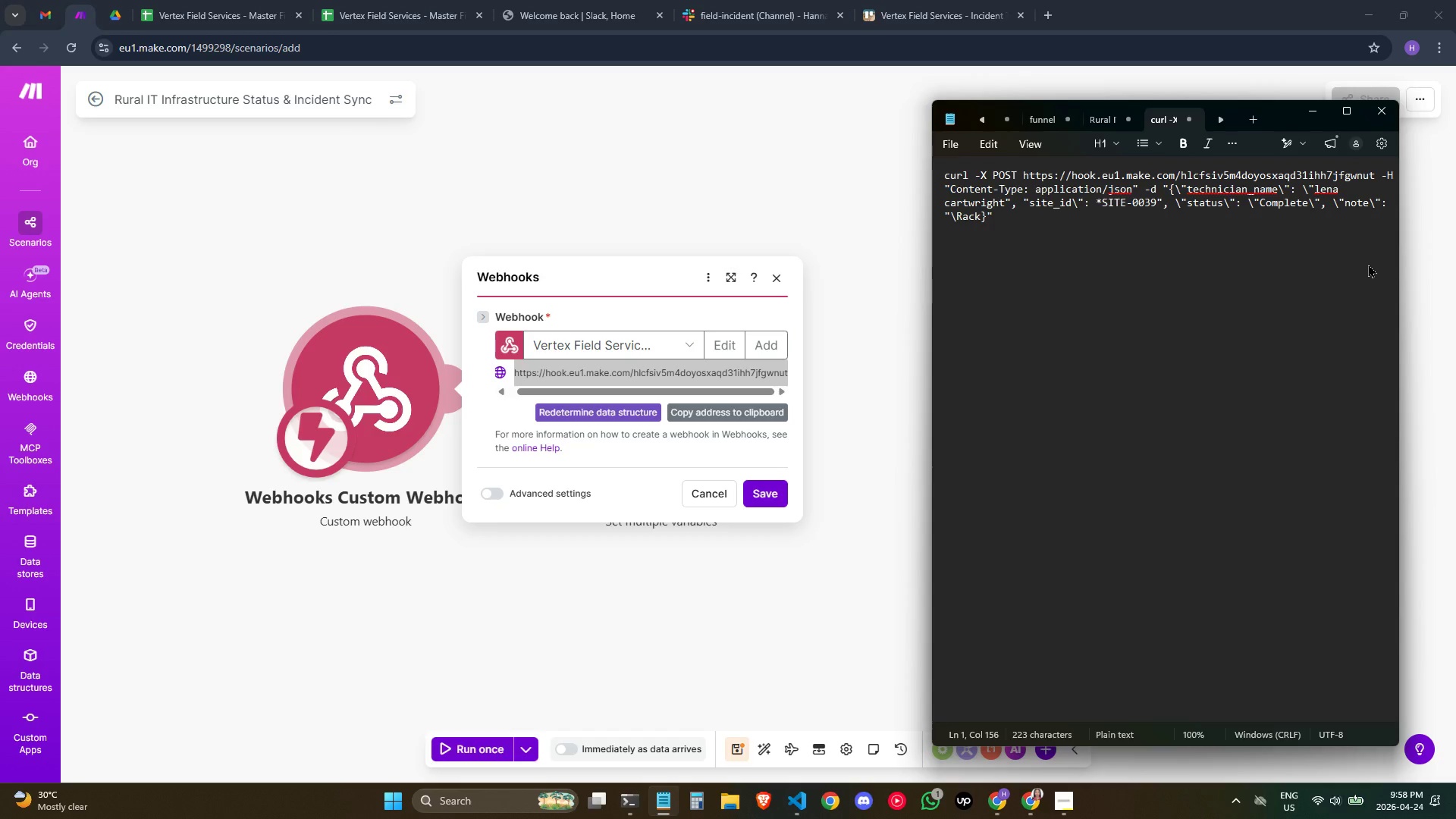 
key(Backslash)
 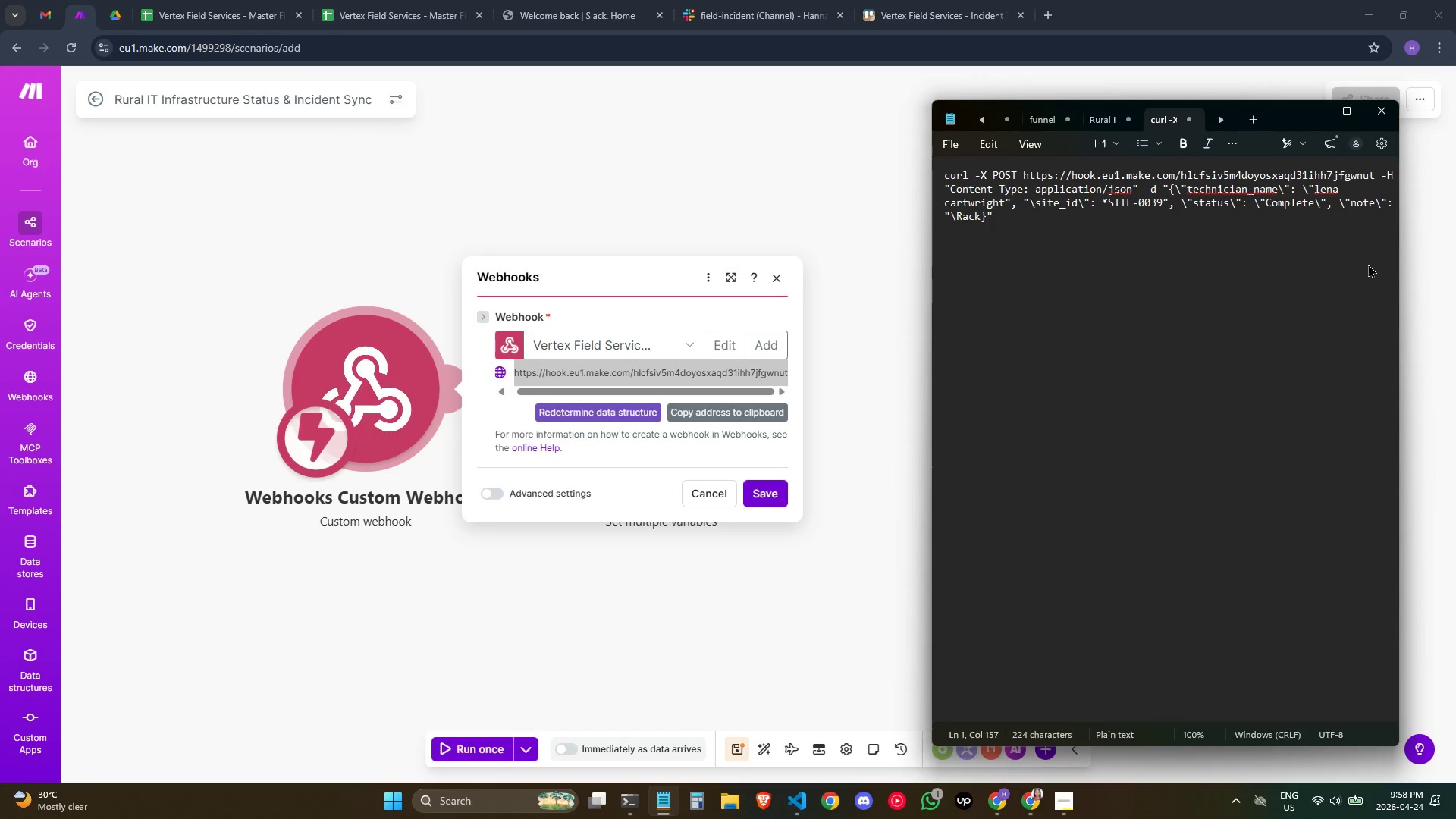 
key(ArrowUp)
 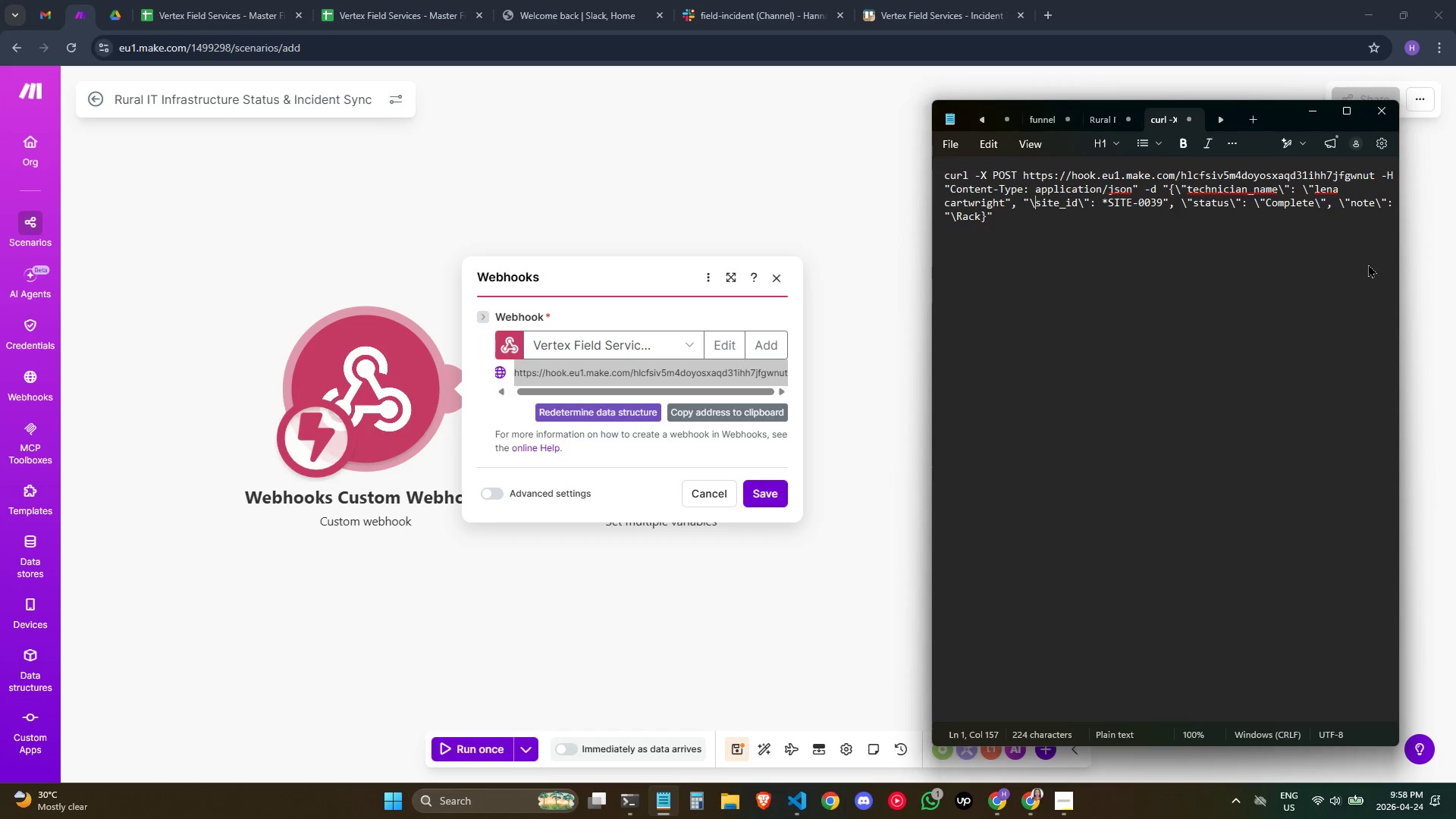 
key(ArrowDown)
 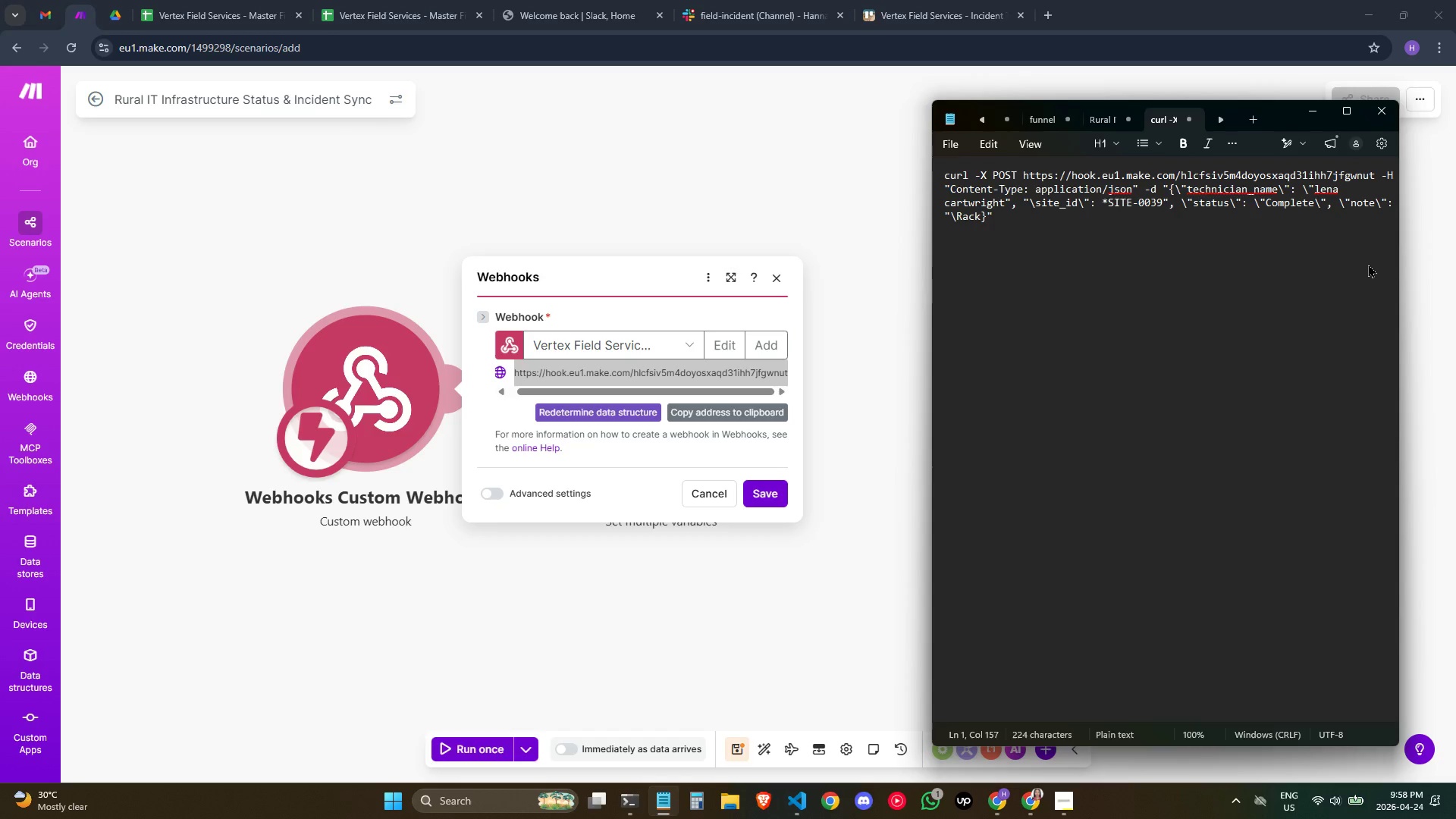 
key(ArrowDown)
 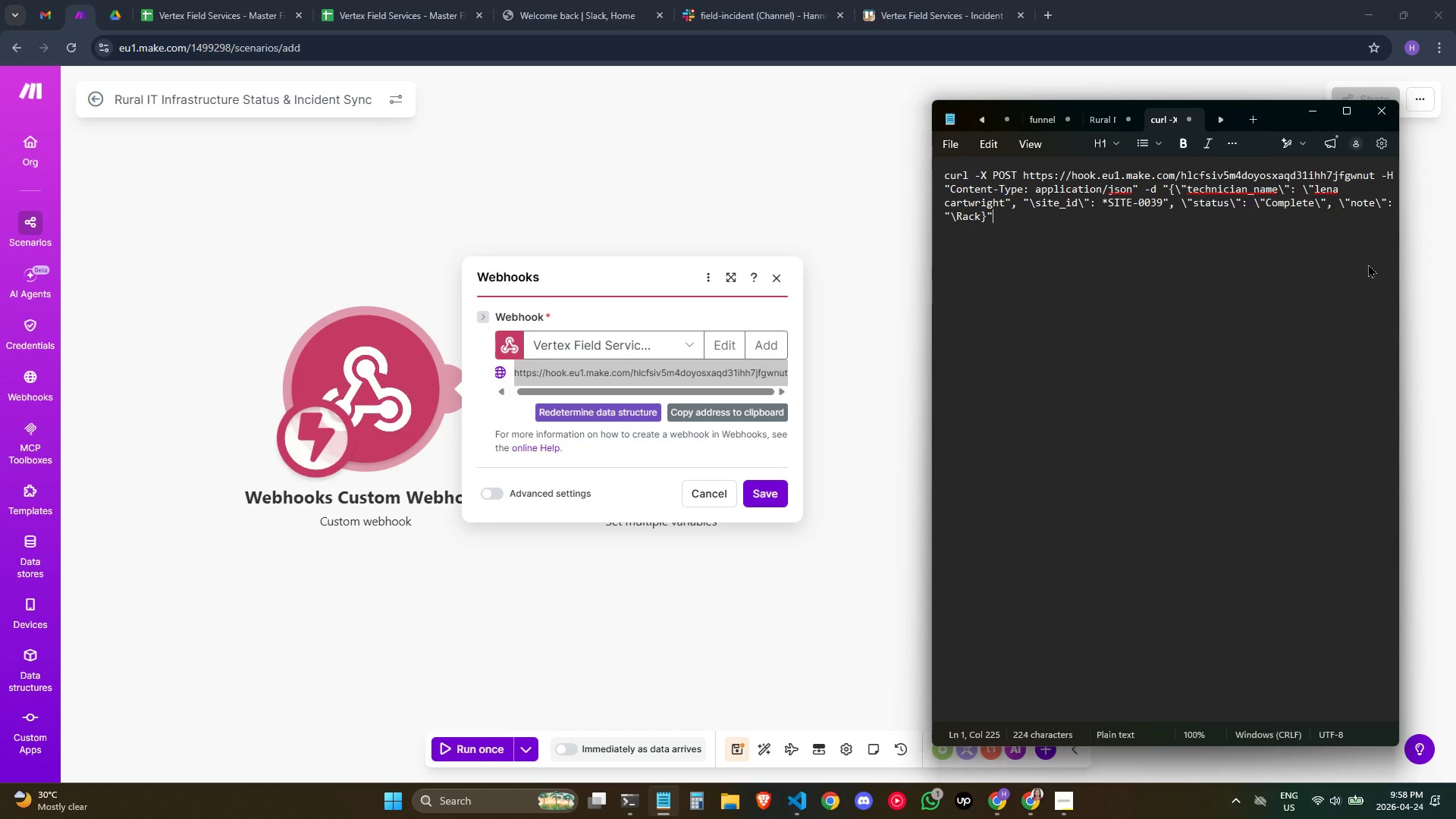 
key(ArrowLeft)
 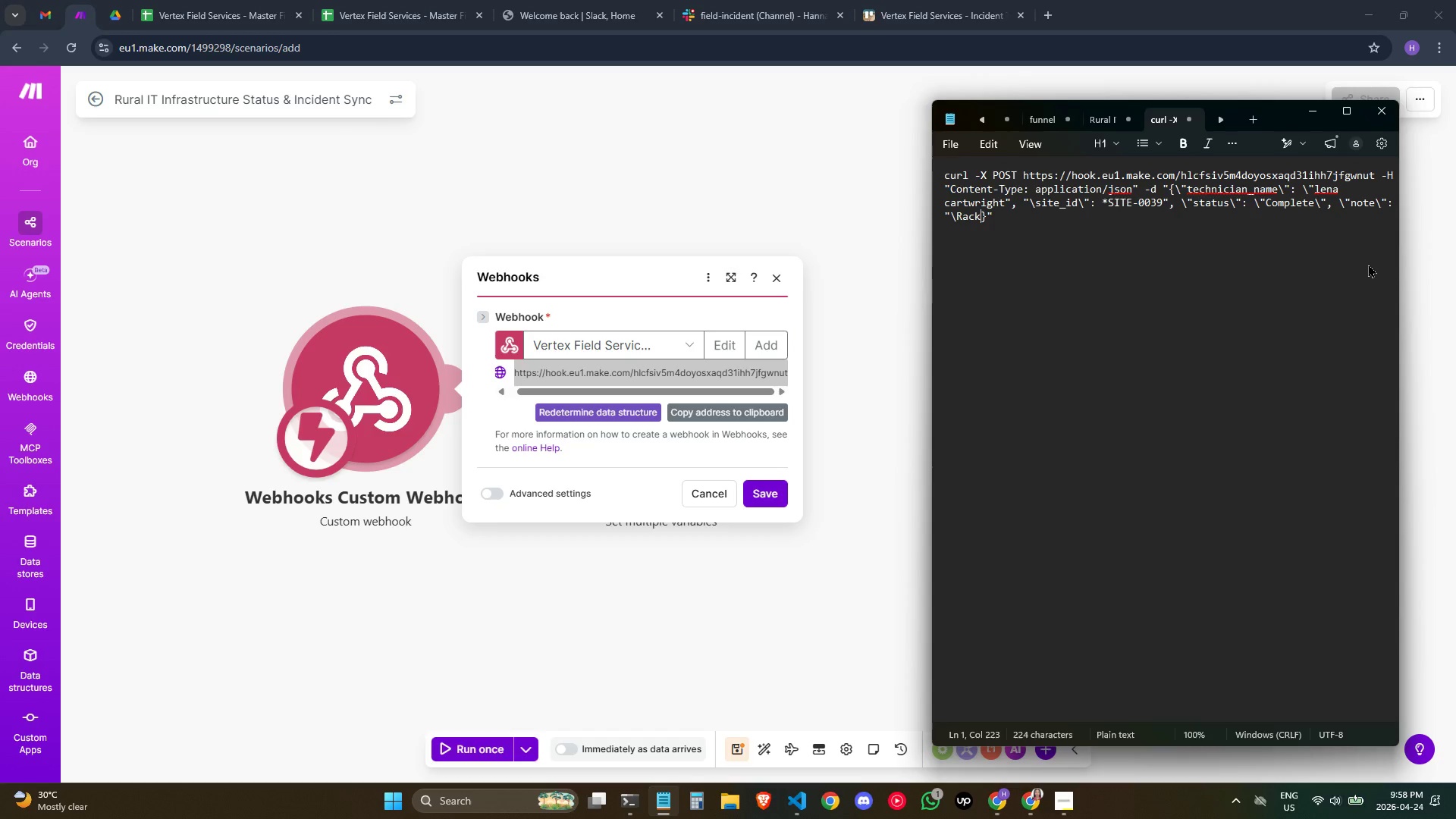 
key(ArrowLeft)
 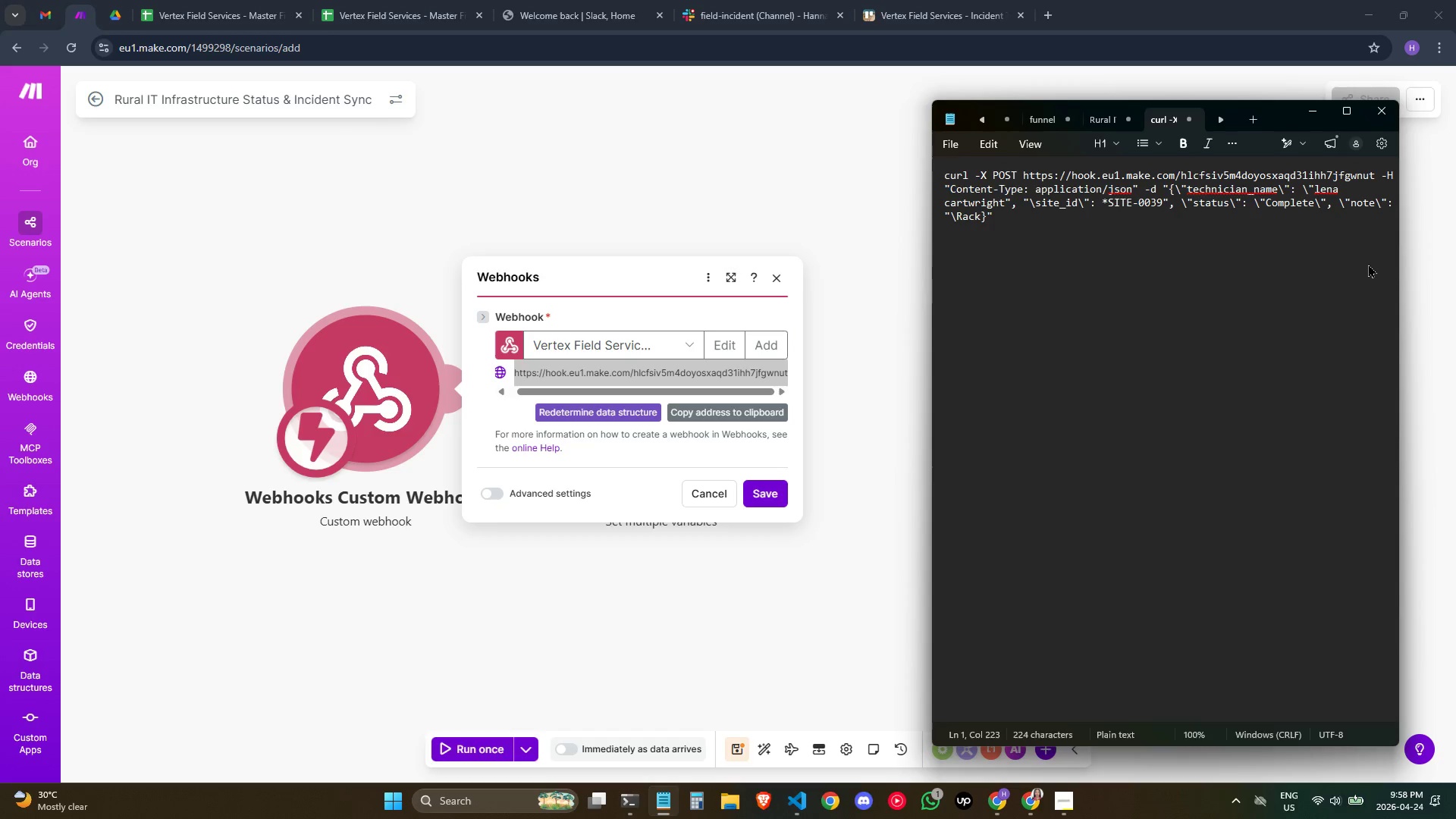 
type( installation complte)
key(Backspace)
key(Backspace)
type(ete. All 2 switches)
 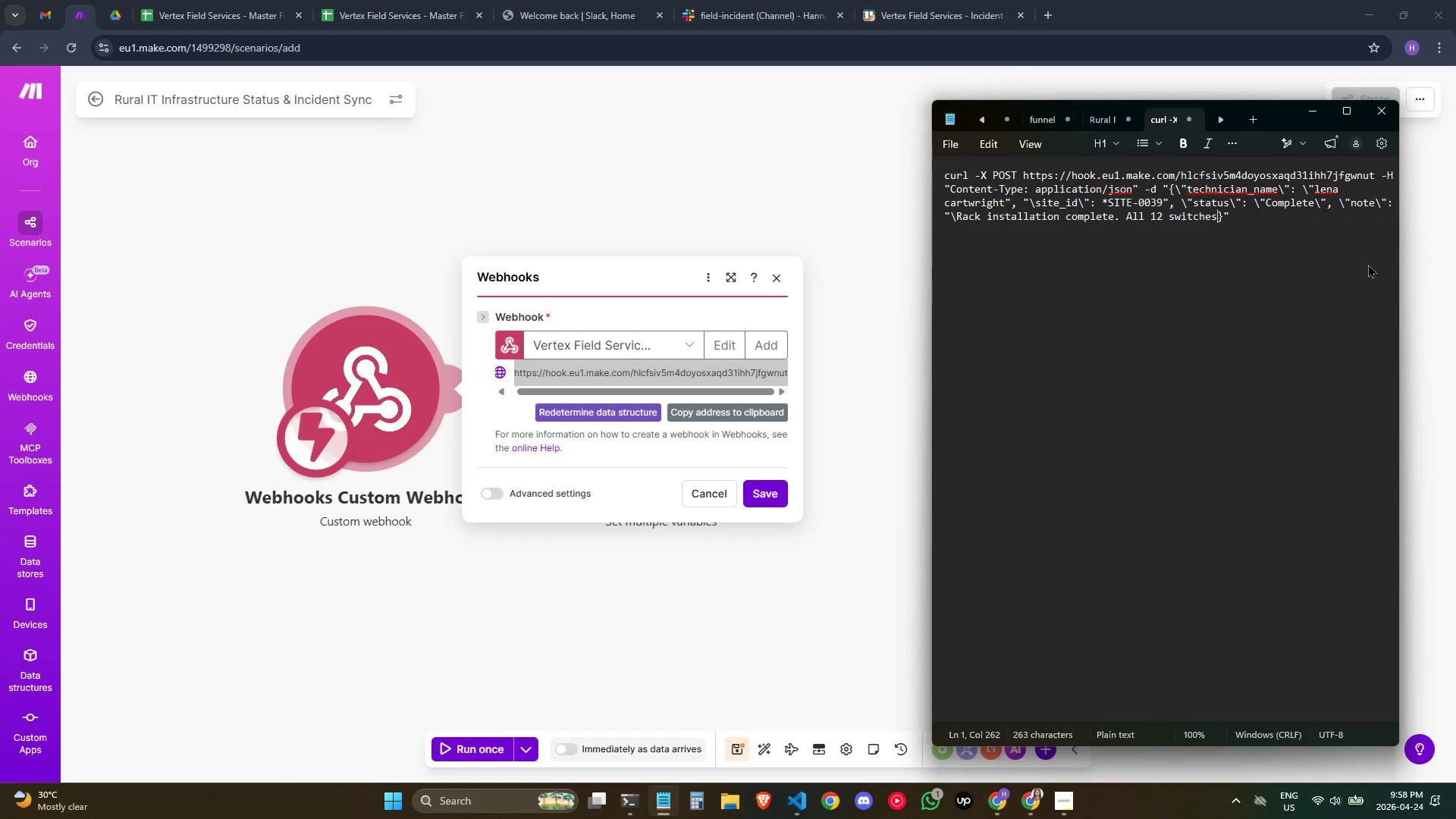 
hold_key(key=1, duration=0.33)
 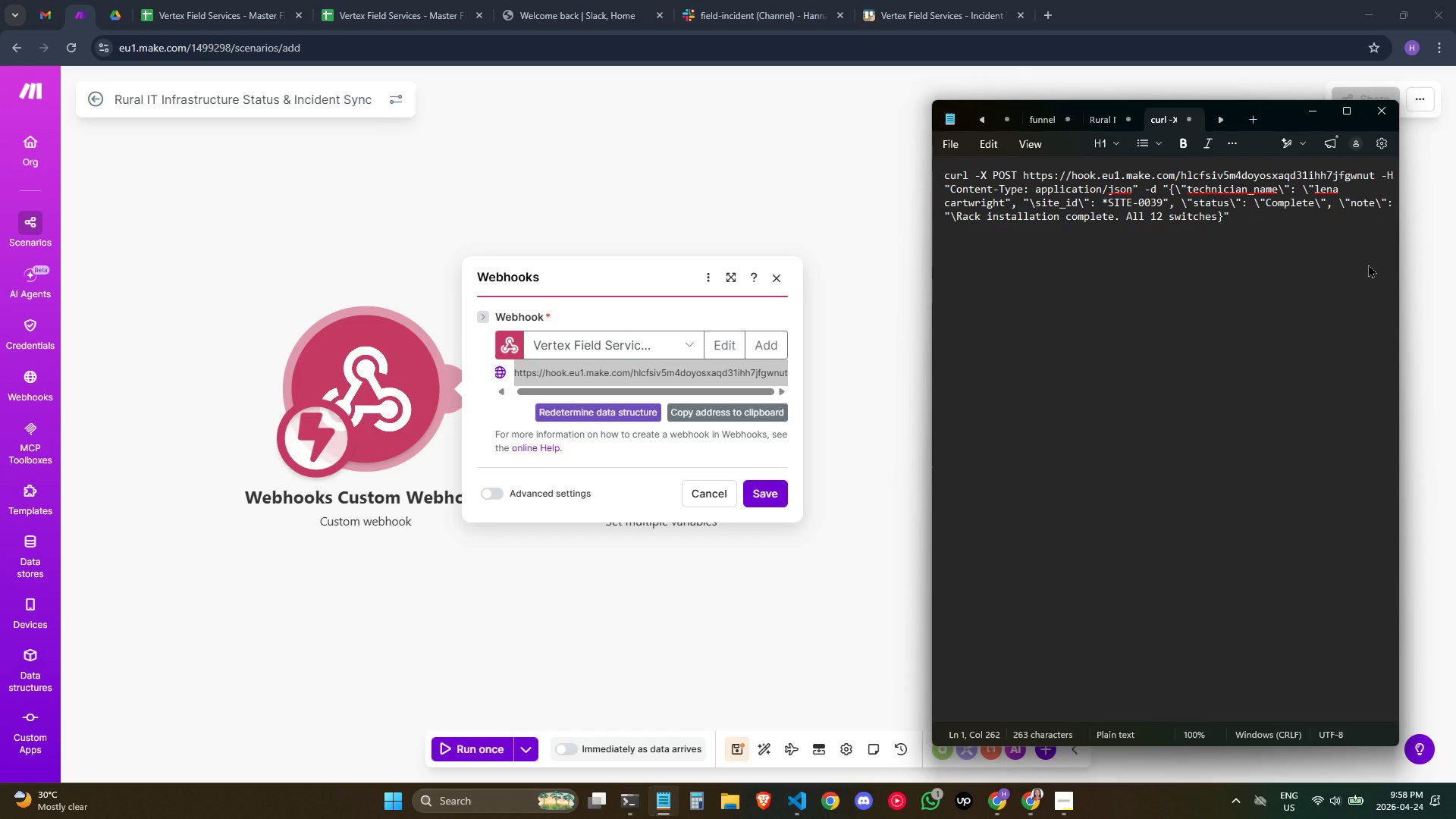 
type( o)
key(Backspace)
type(patched and labeled. Documa)
key(Backspace)
type(entation folder left on-site.\")
 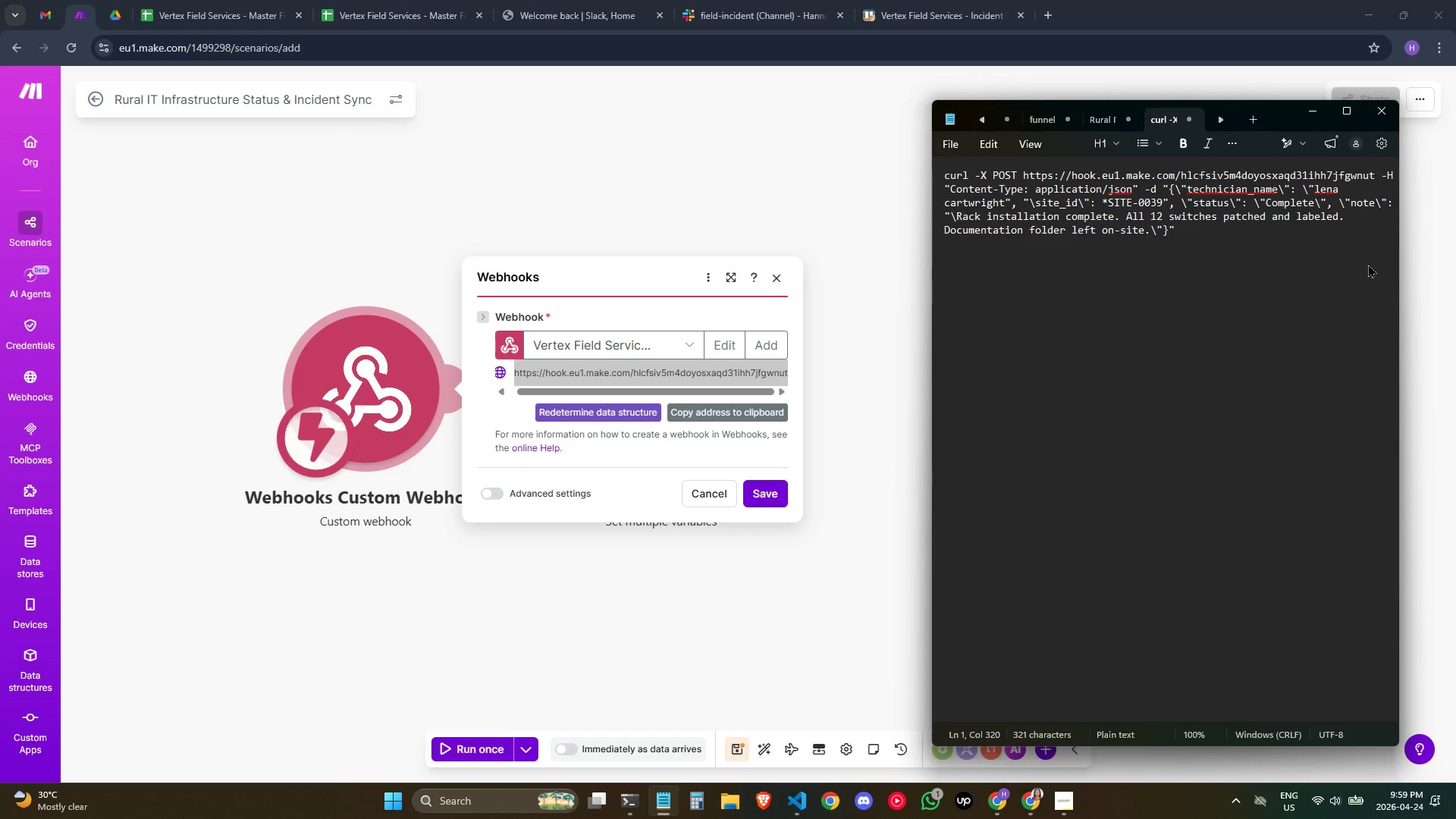 
key(ArrowRight)
 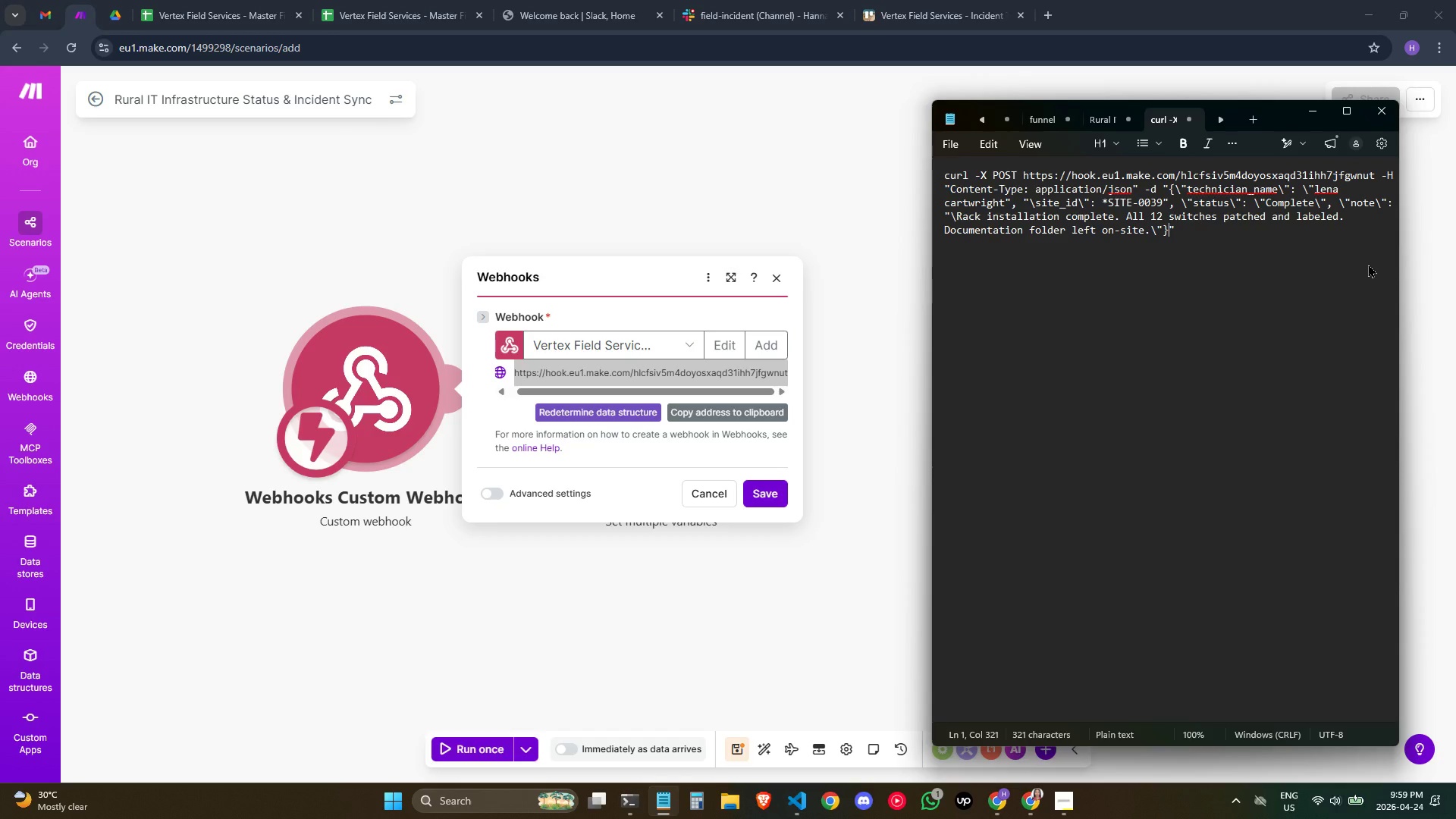 
key(ArrowLeft)
 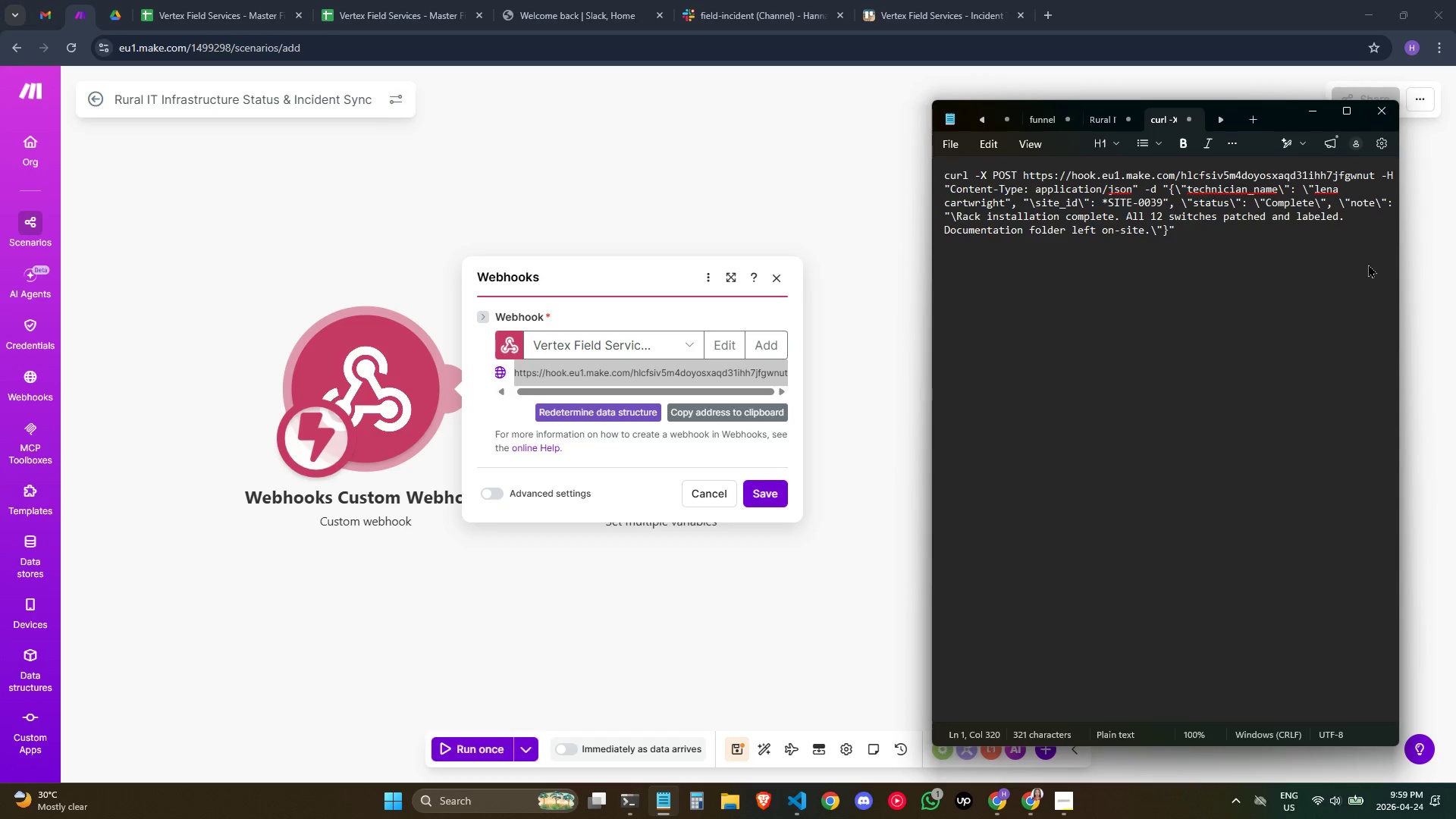 
type(, \"critical_issue)
 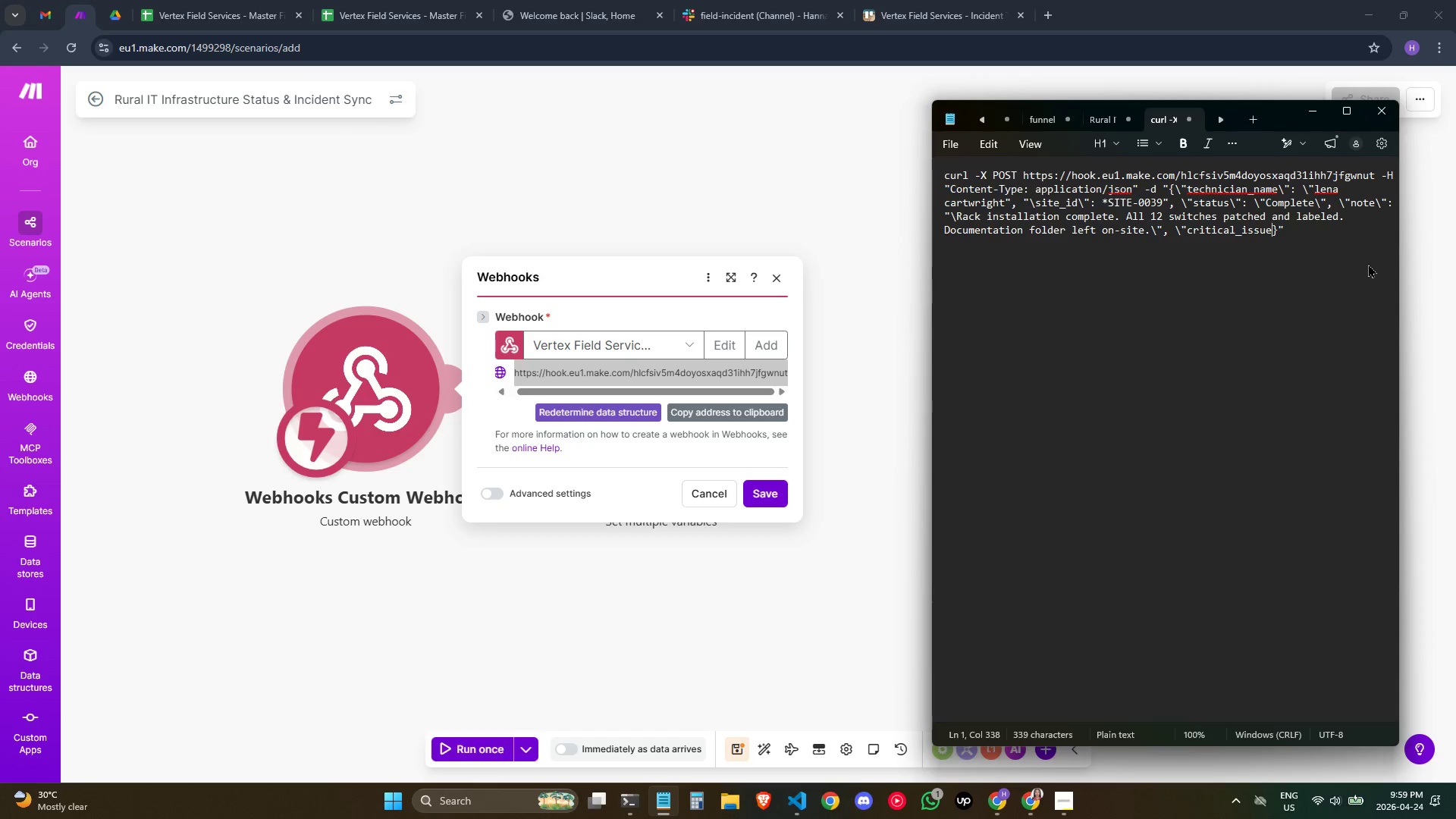 
type(*: false)
 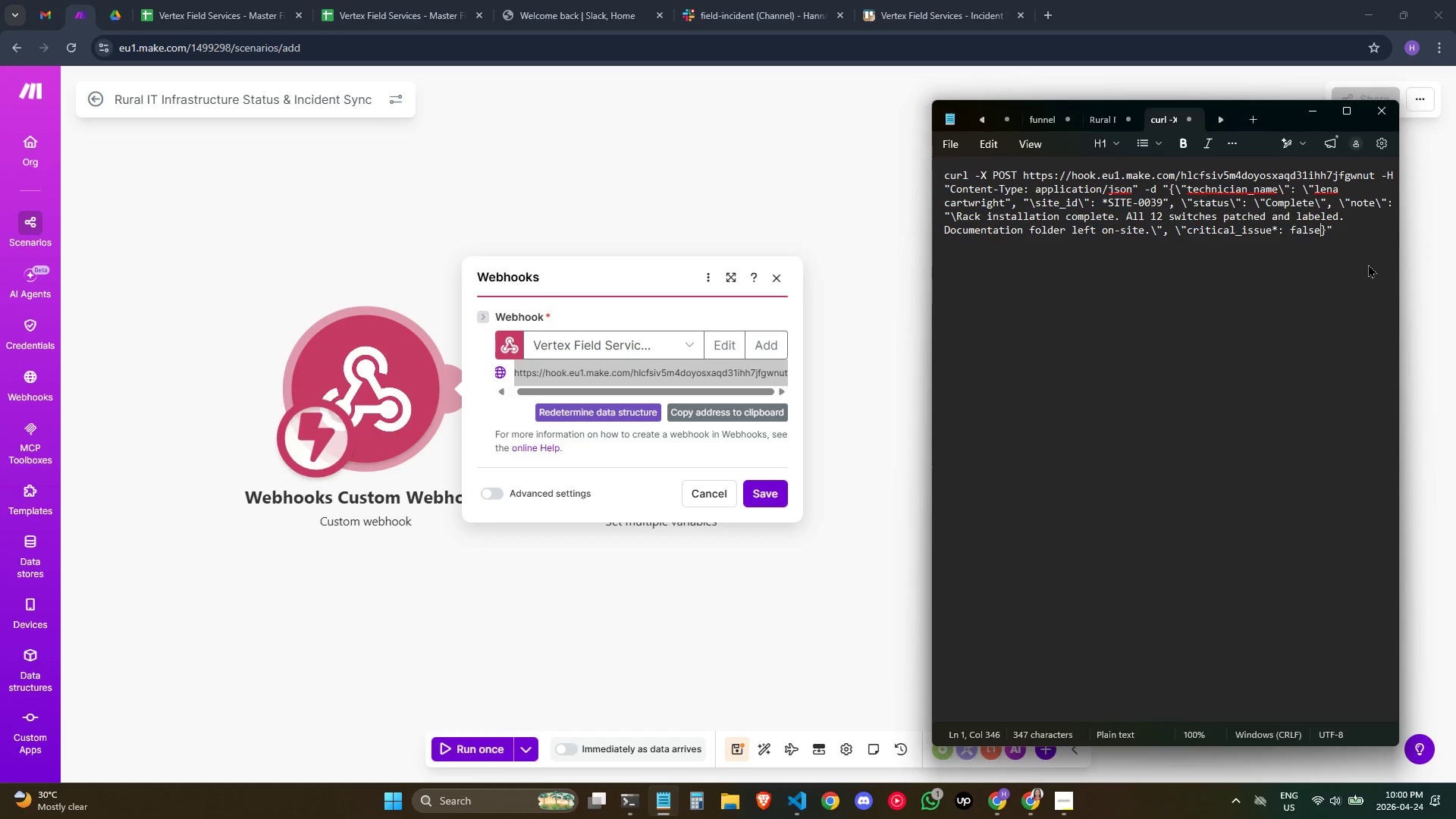 
wait(8.55)
 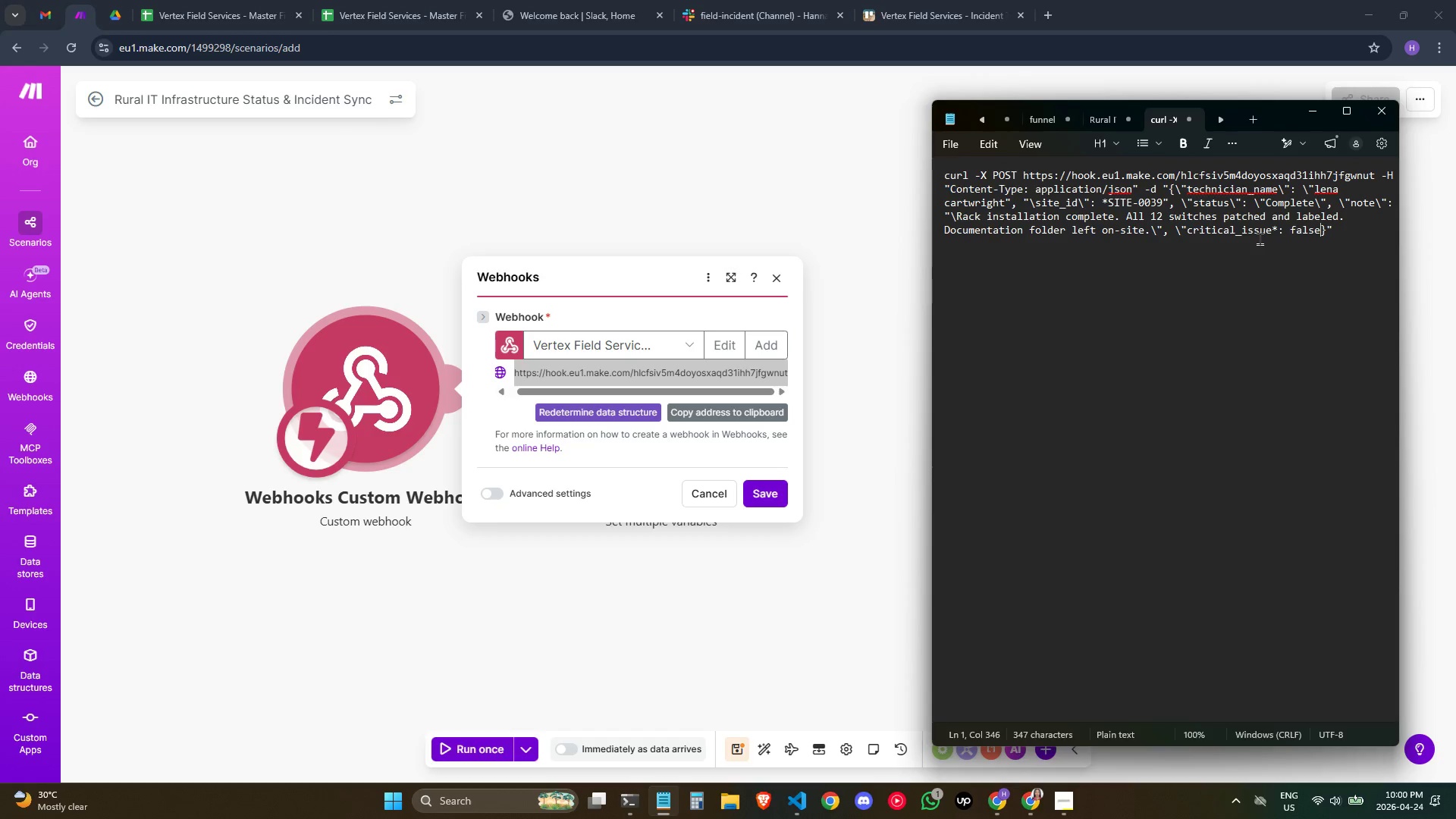 
left_click([1219, 191])
 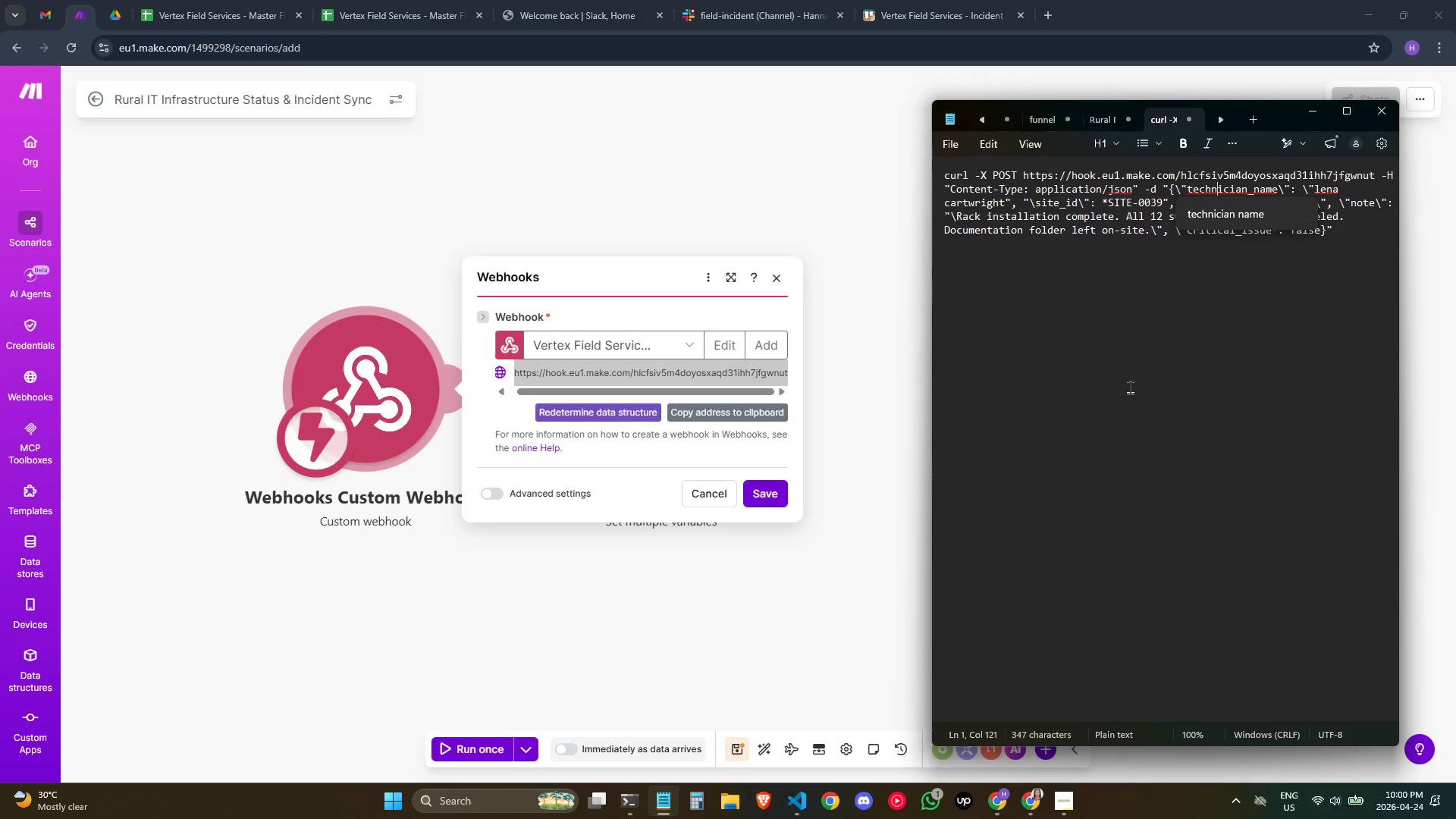 
wait(12.25)
 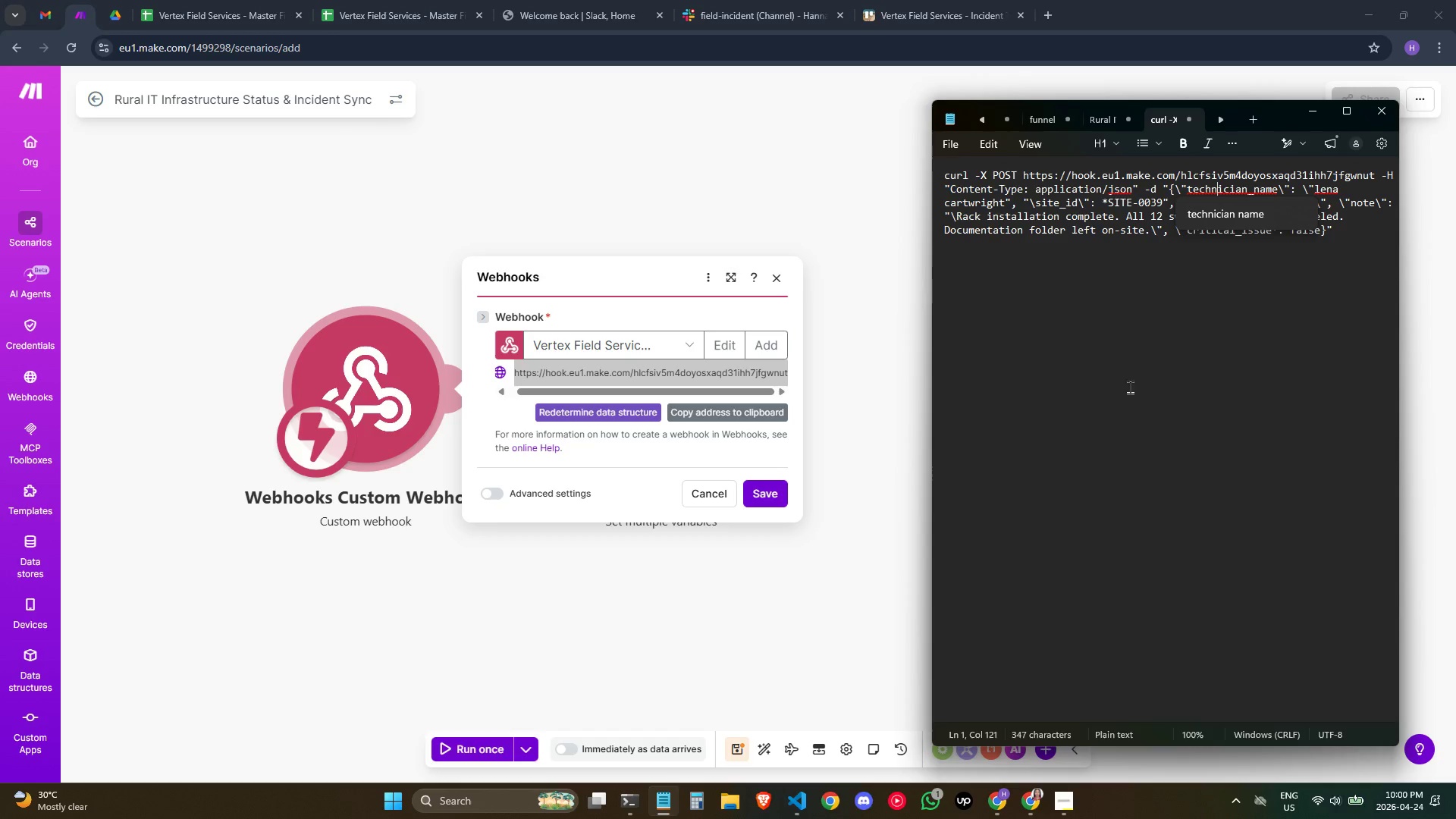 
left_click([1006, 206])
 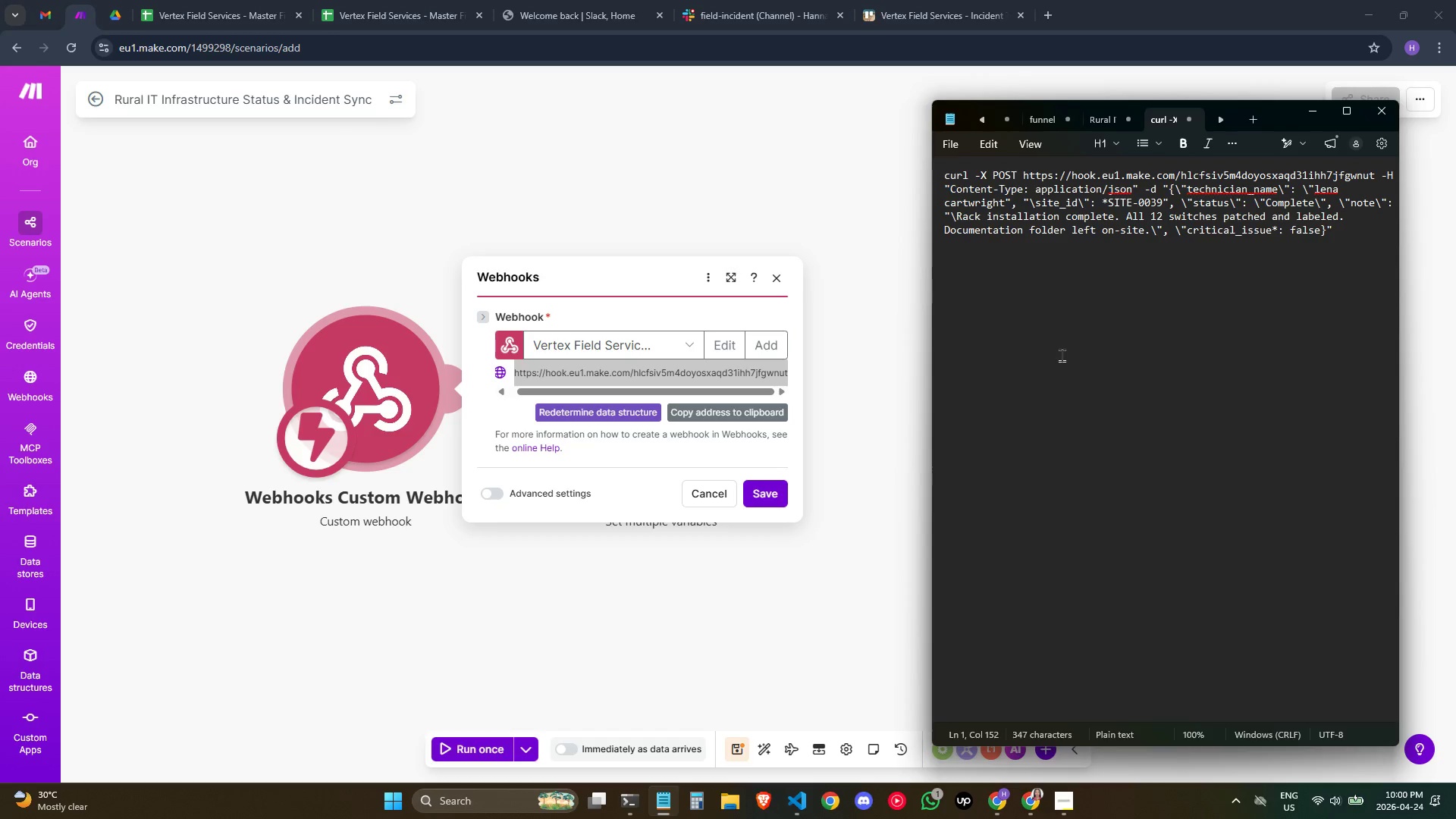 
key(Backslash)
 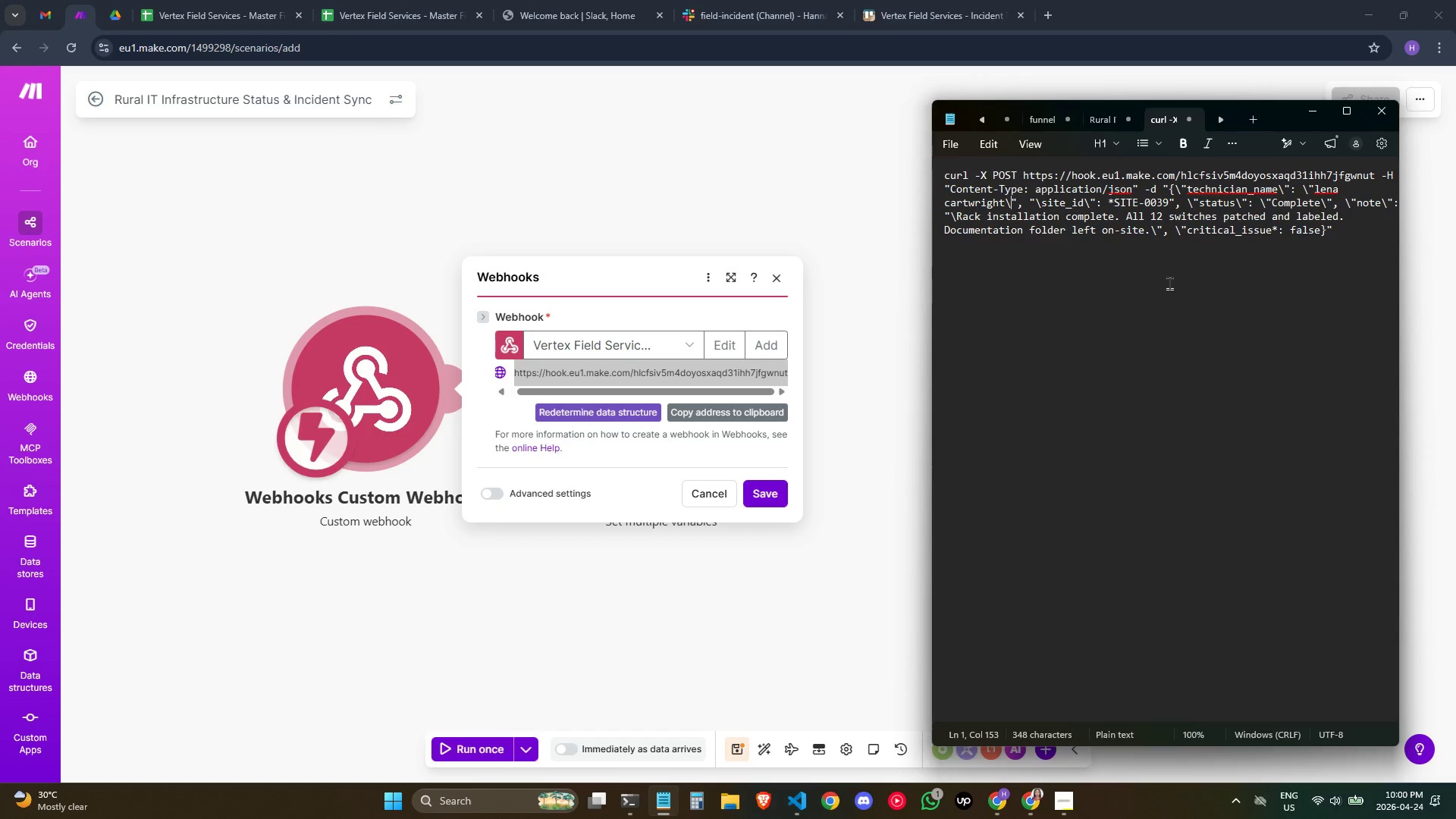 
wait(12.02)
 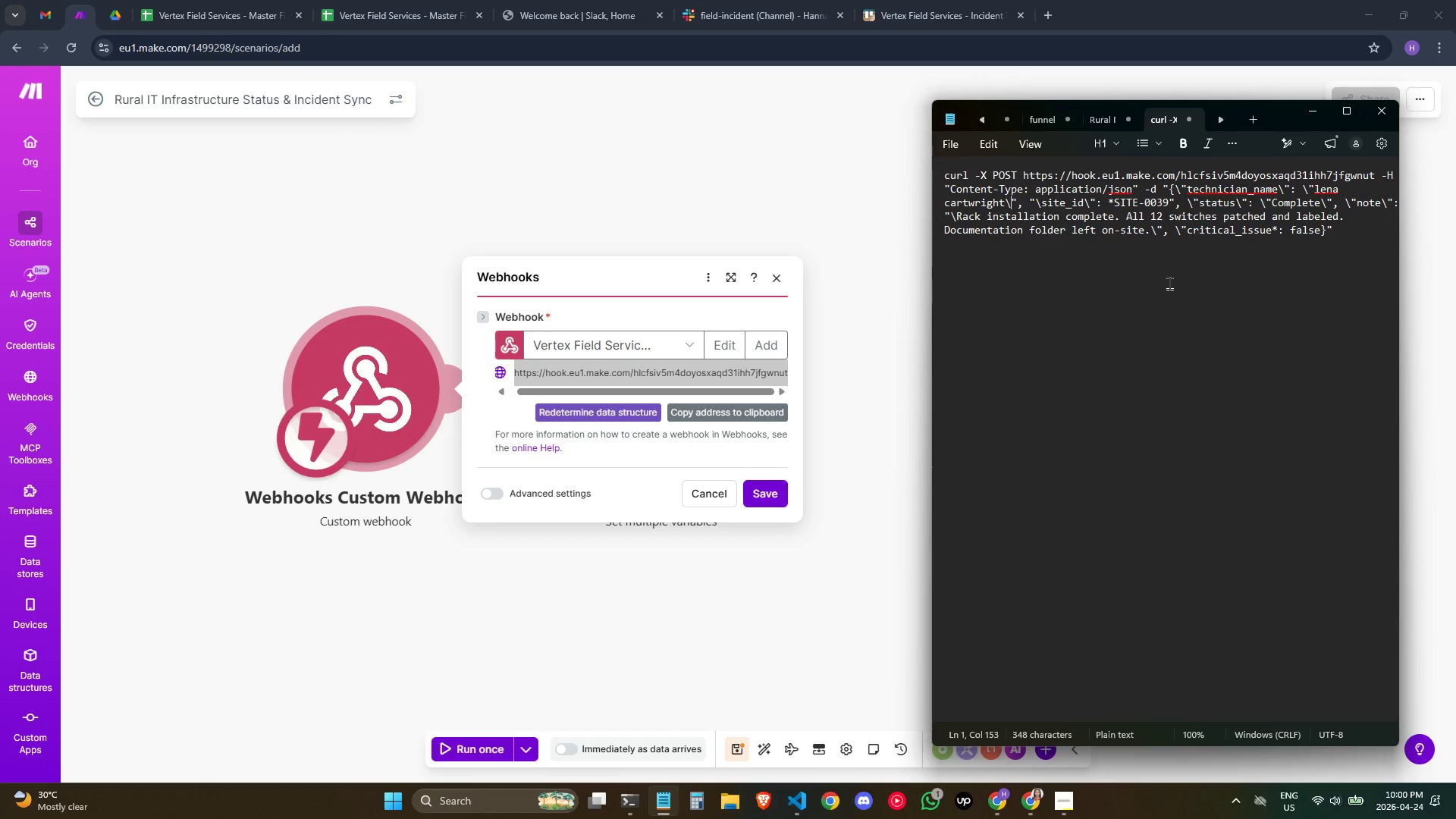 
left_click([1382, 199])
 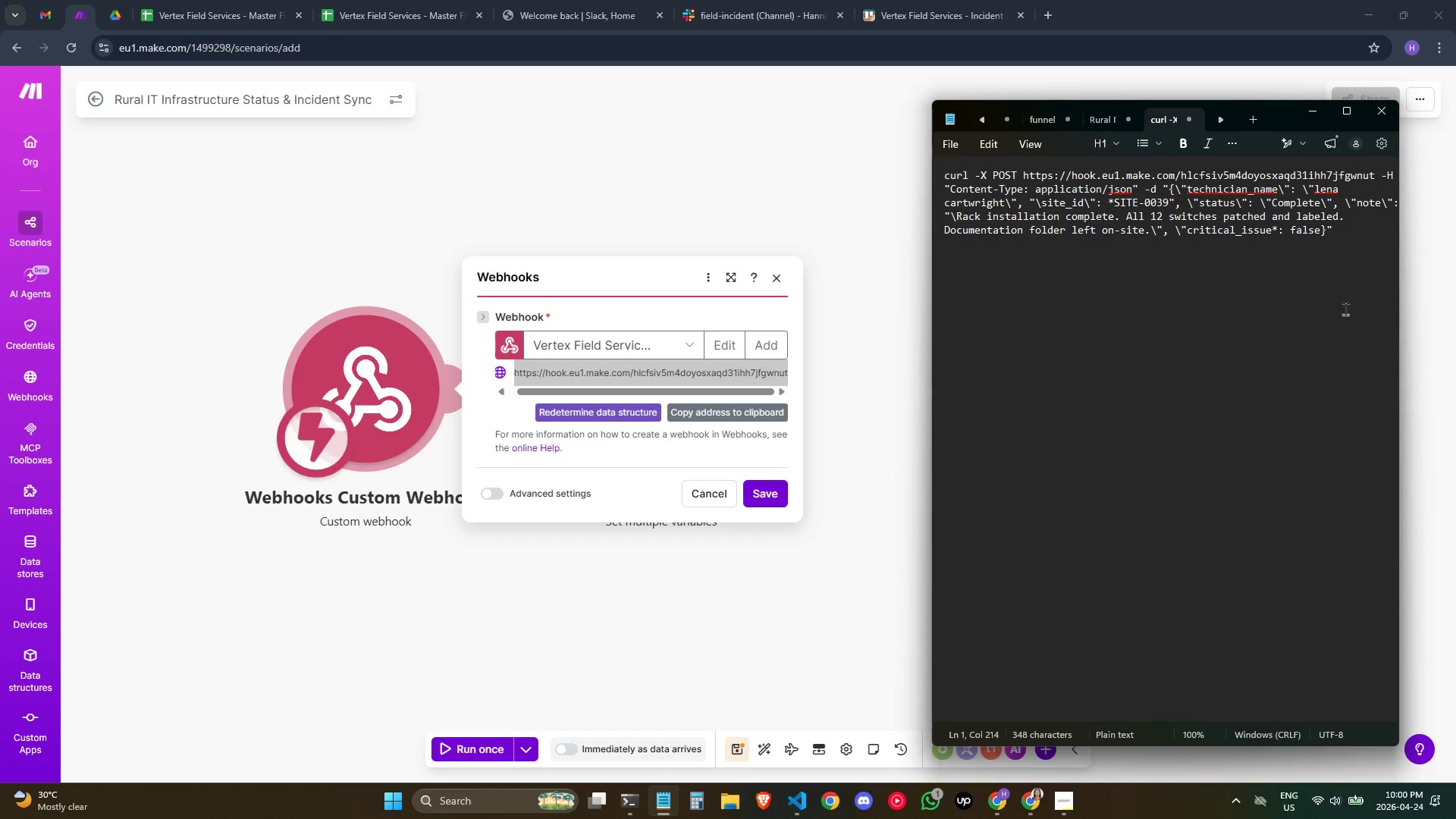 
key(S)
 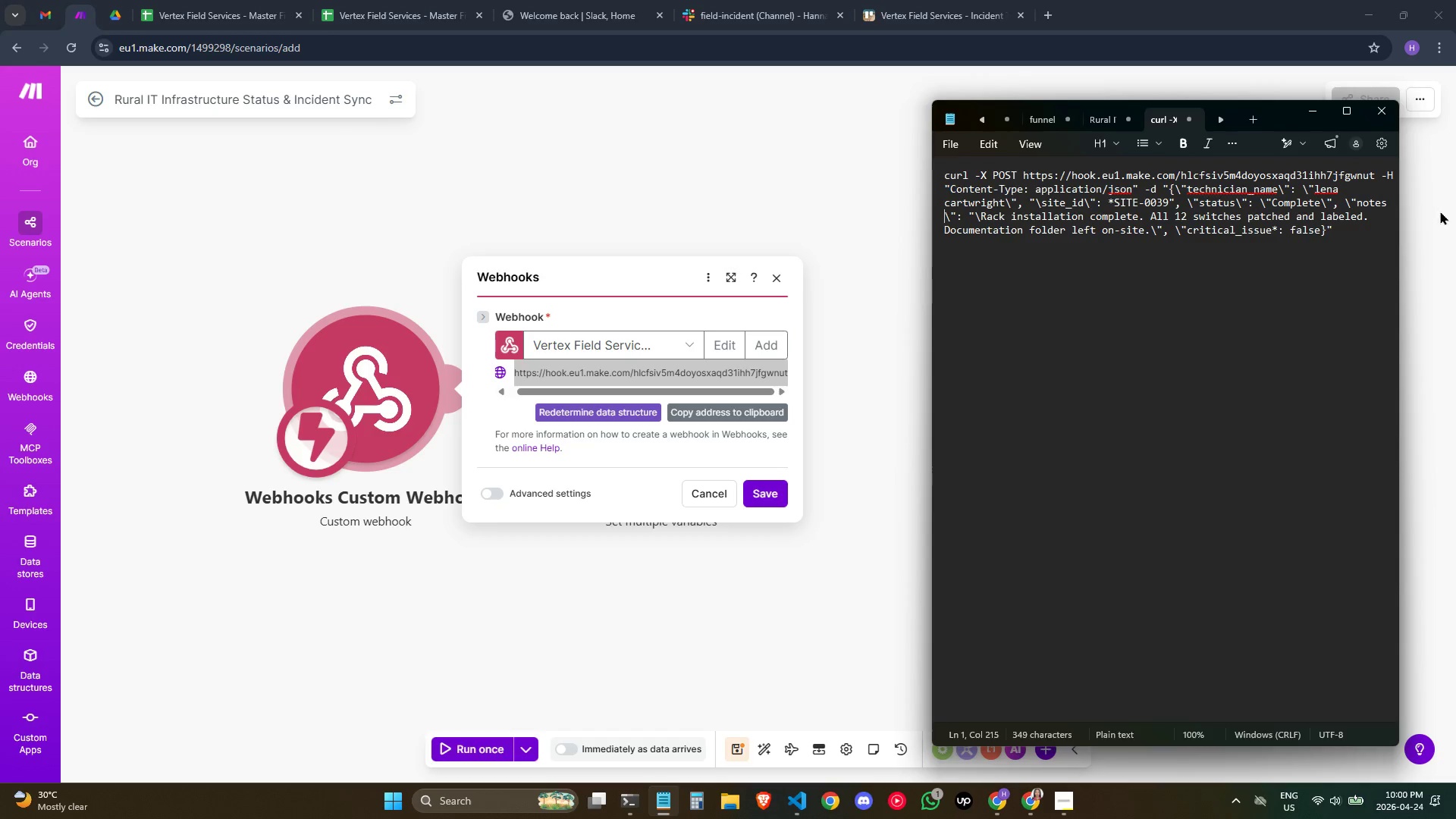 
wait(8.55)
 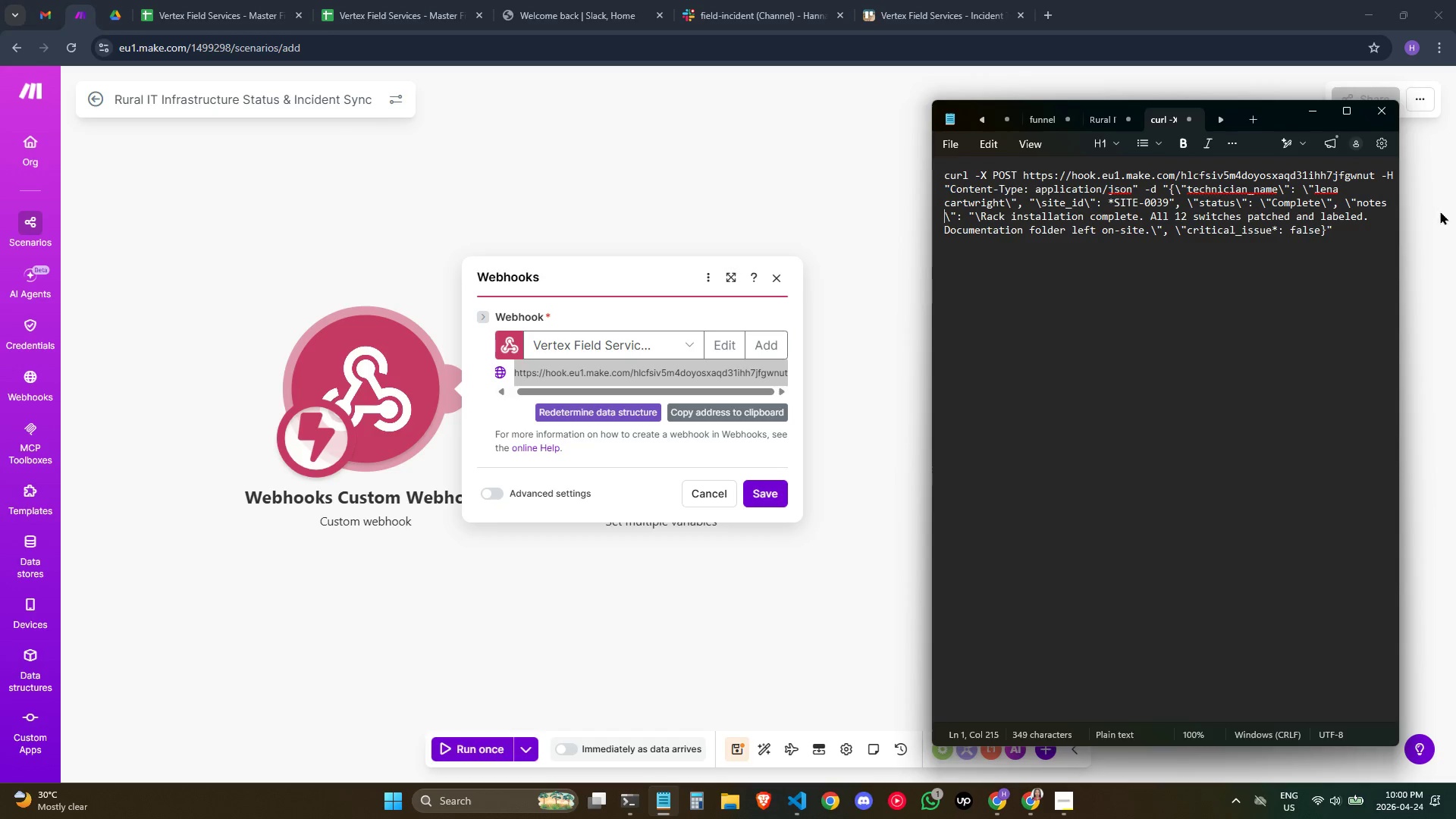 
left_click([761, 493])
 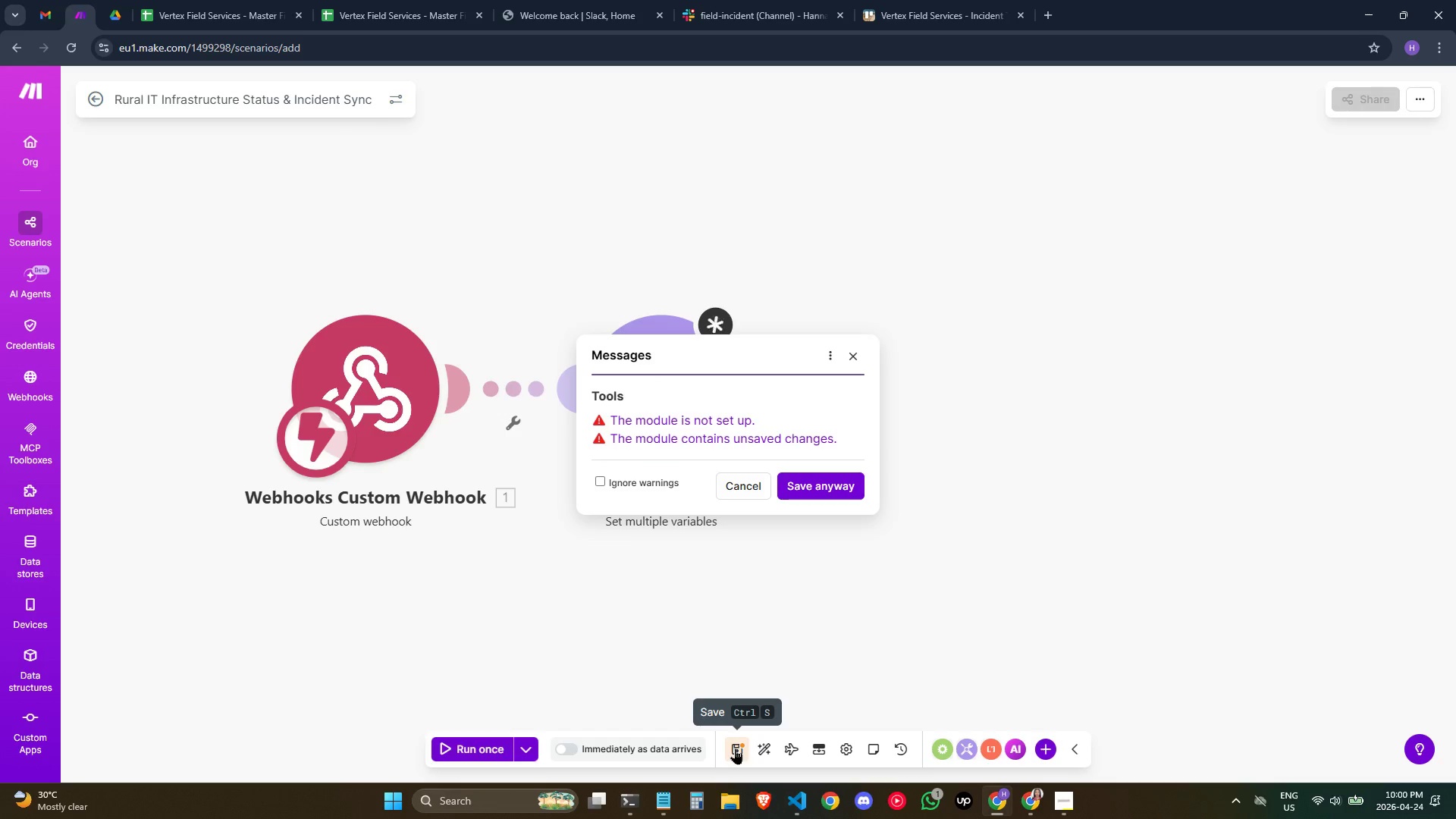 
left_click([854, 486])
 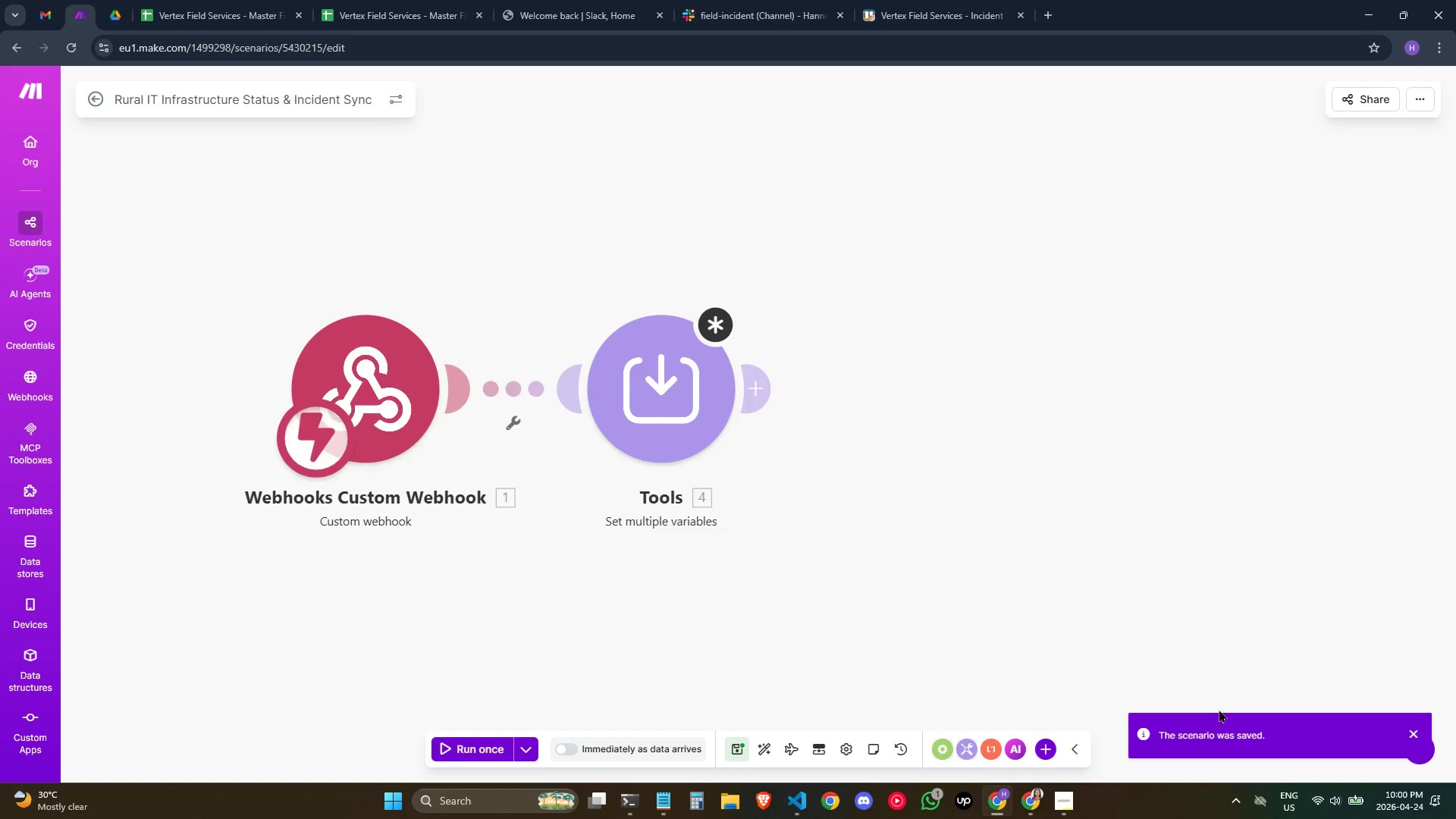 
left_click([478, 747])
 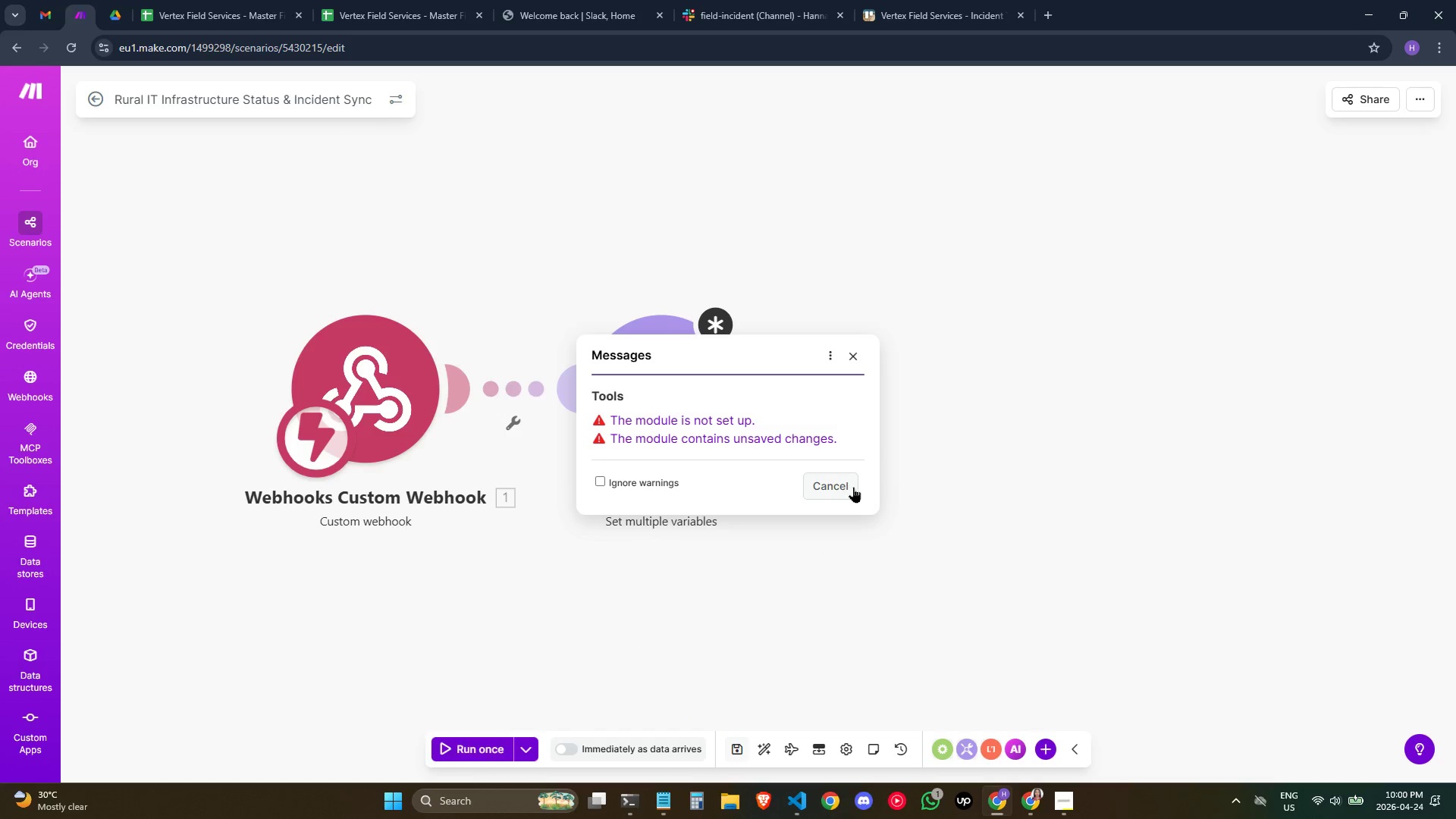 
left_click([852, 490])
 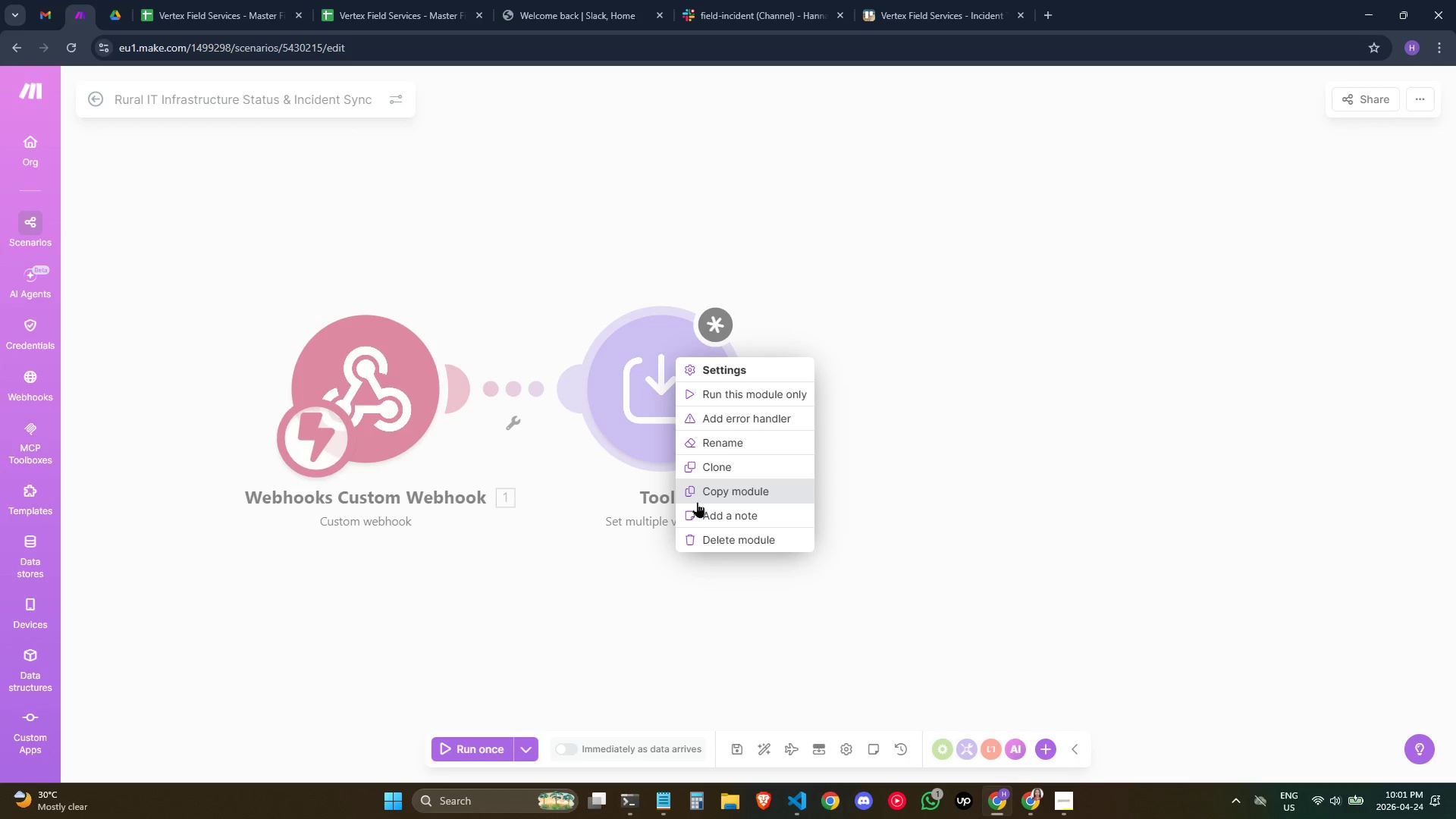 
left_click([698, 532])
 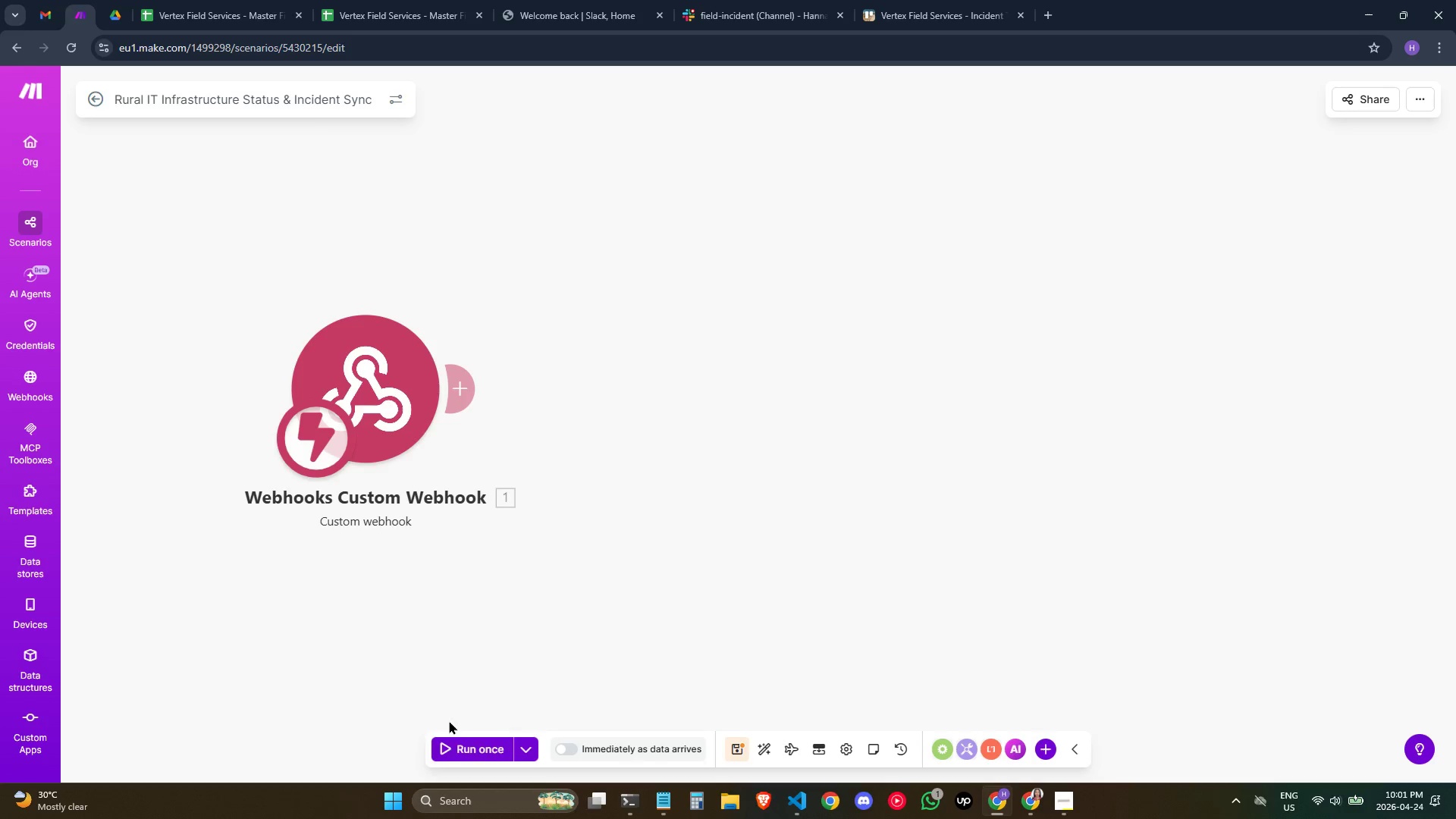 
left_click([457, 741])
 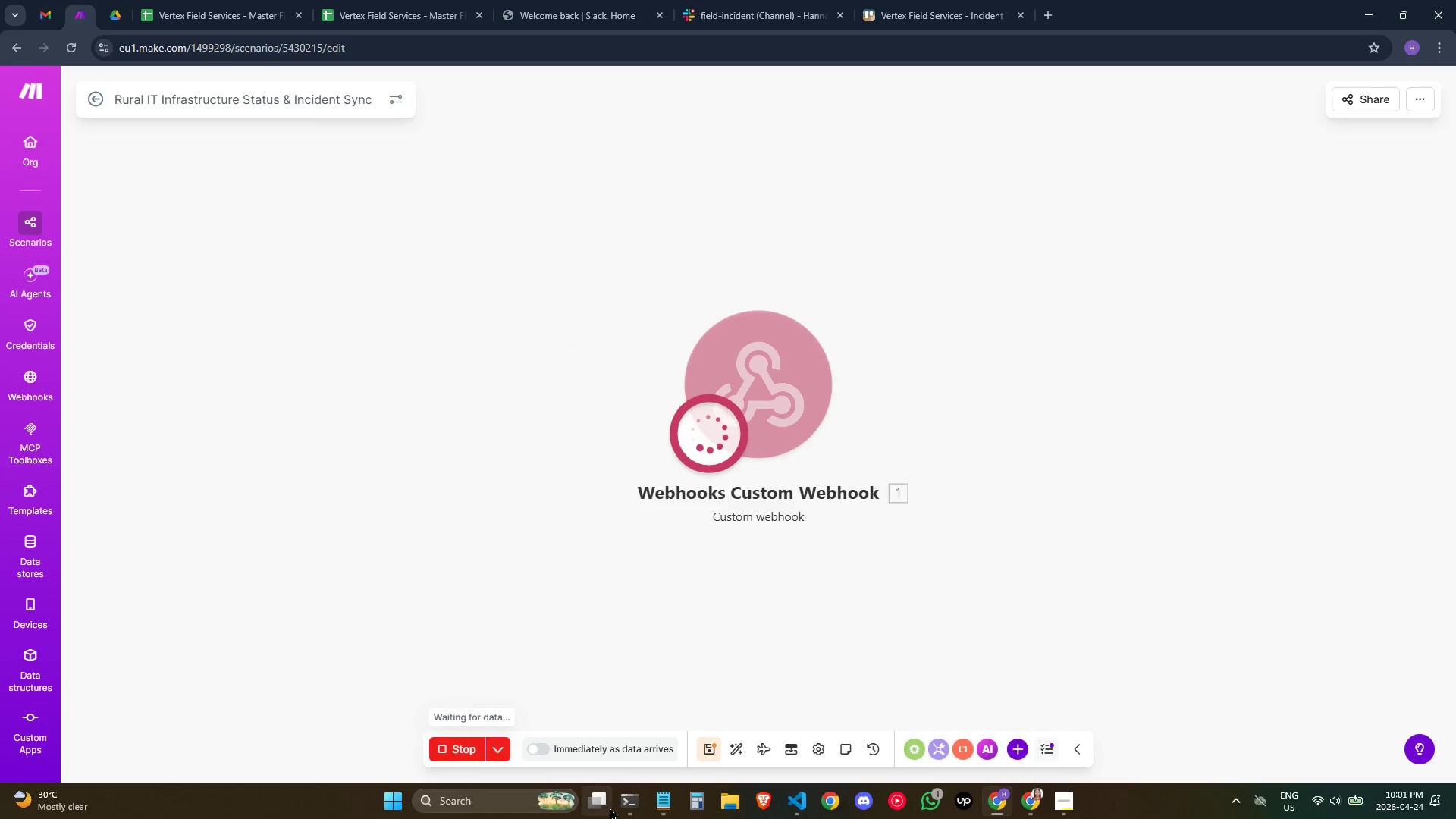 
left_click([657, 811])
 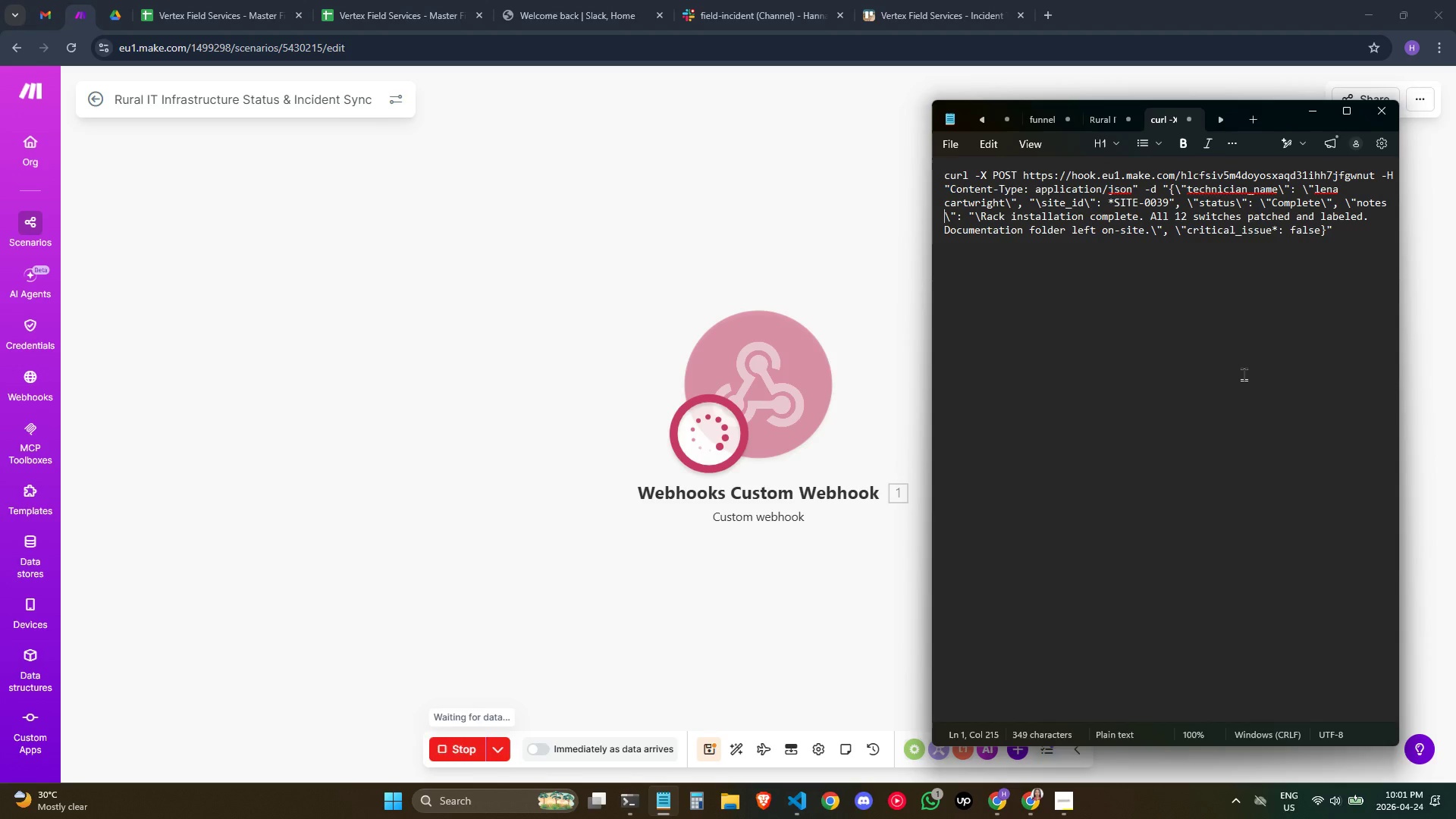 
left_click([1245, 371])
 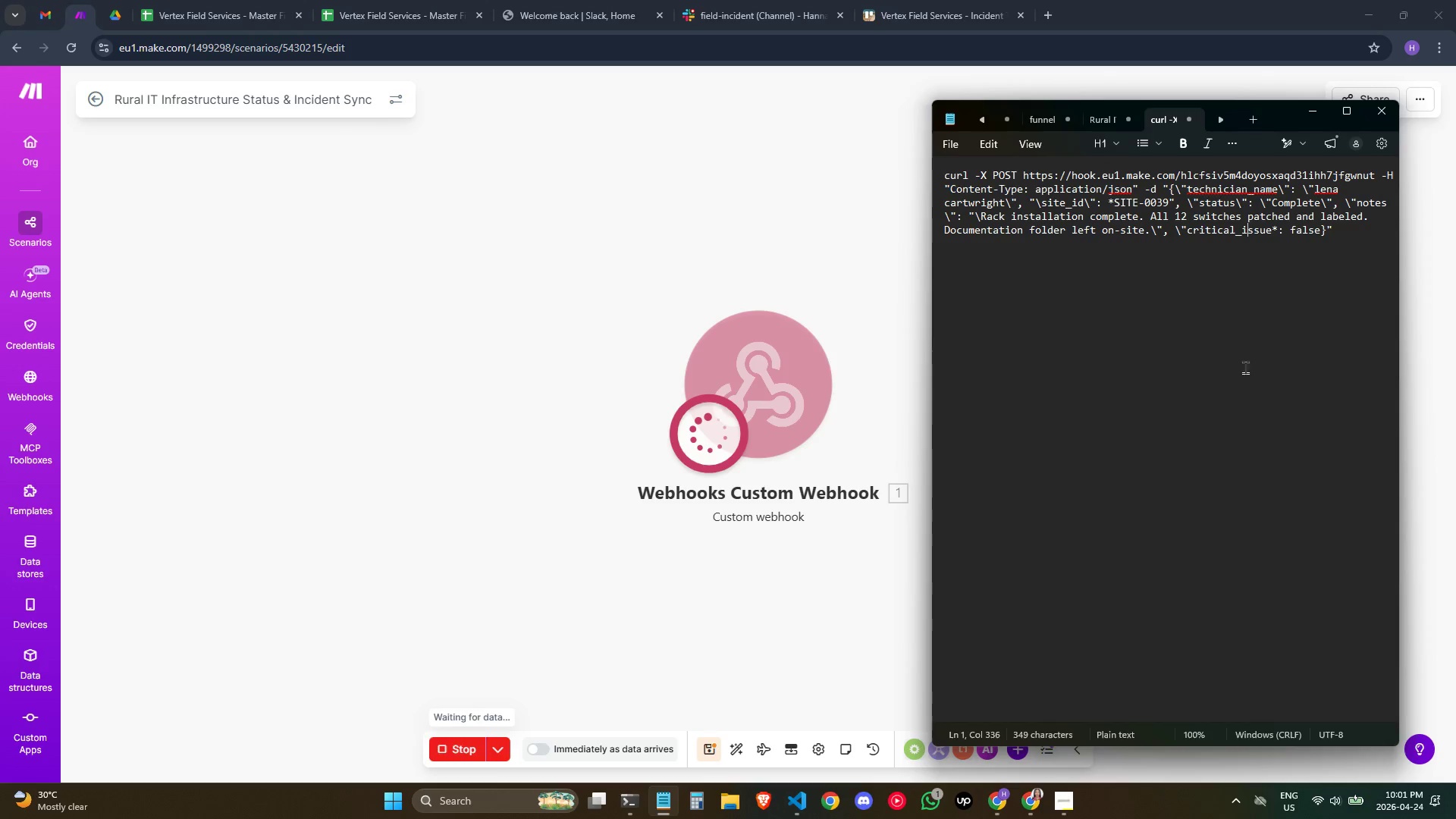 
left_click([1247, 312])
 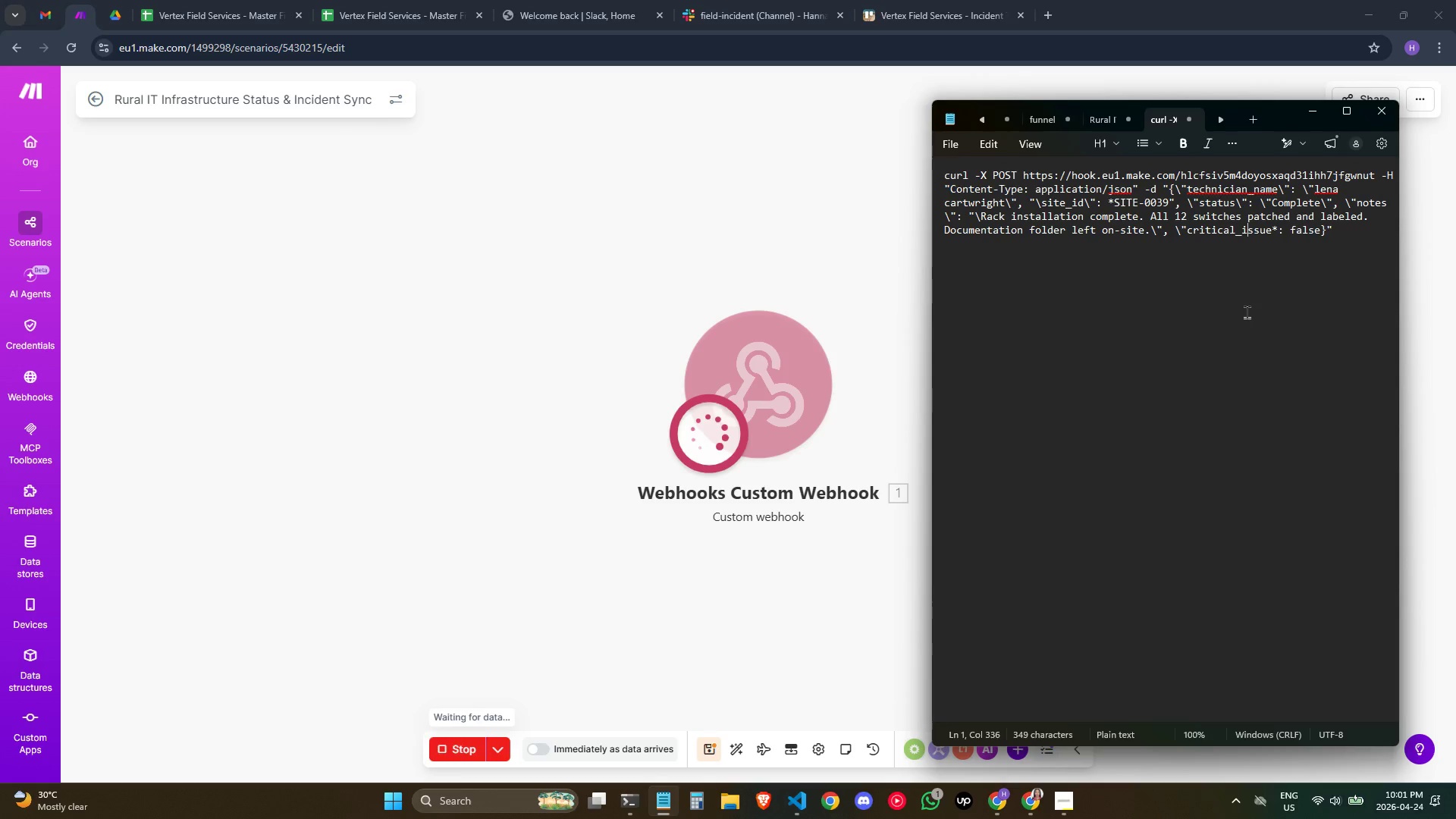 
key(Control+A)
 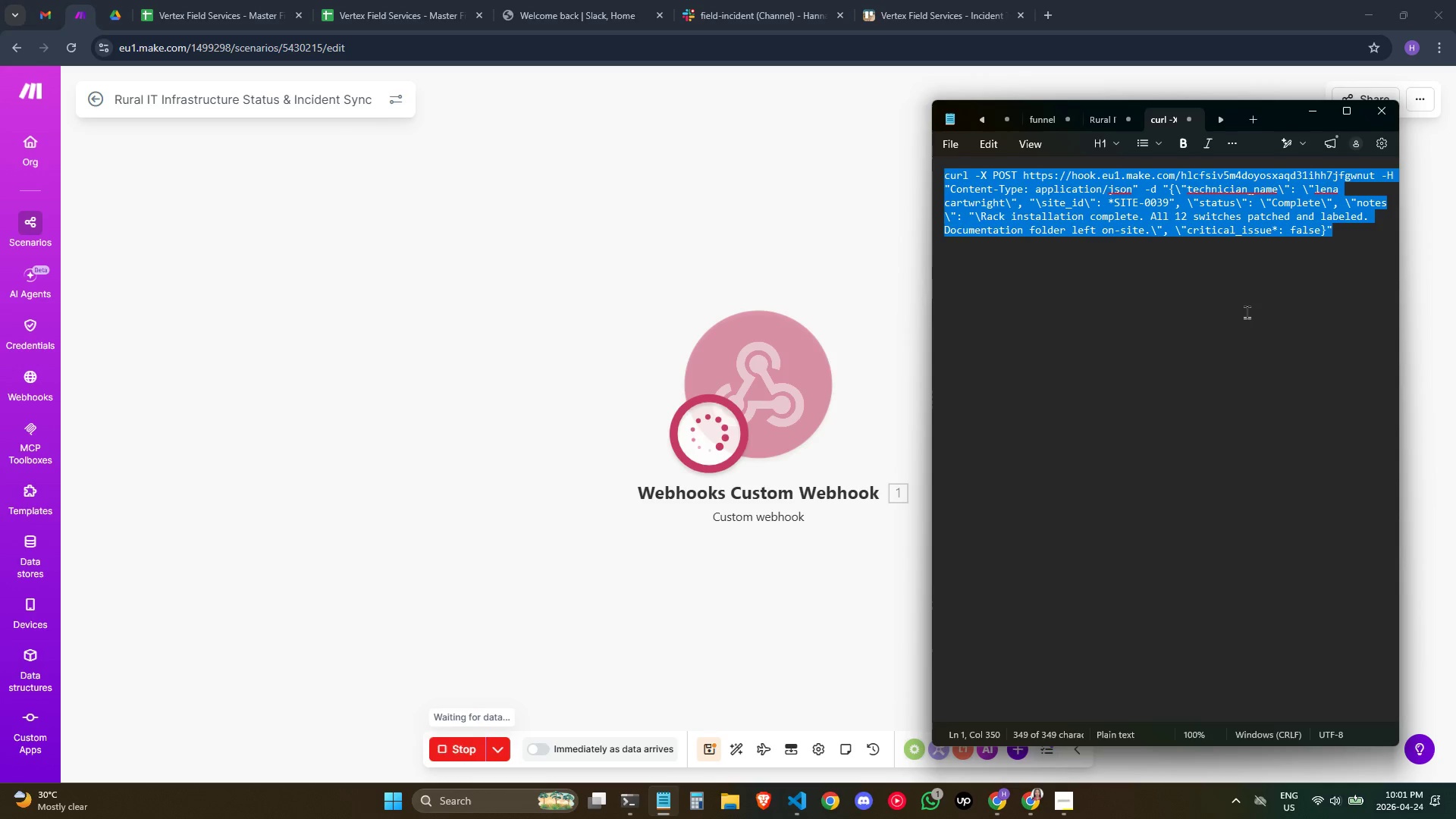 
key(Control+C)
 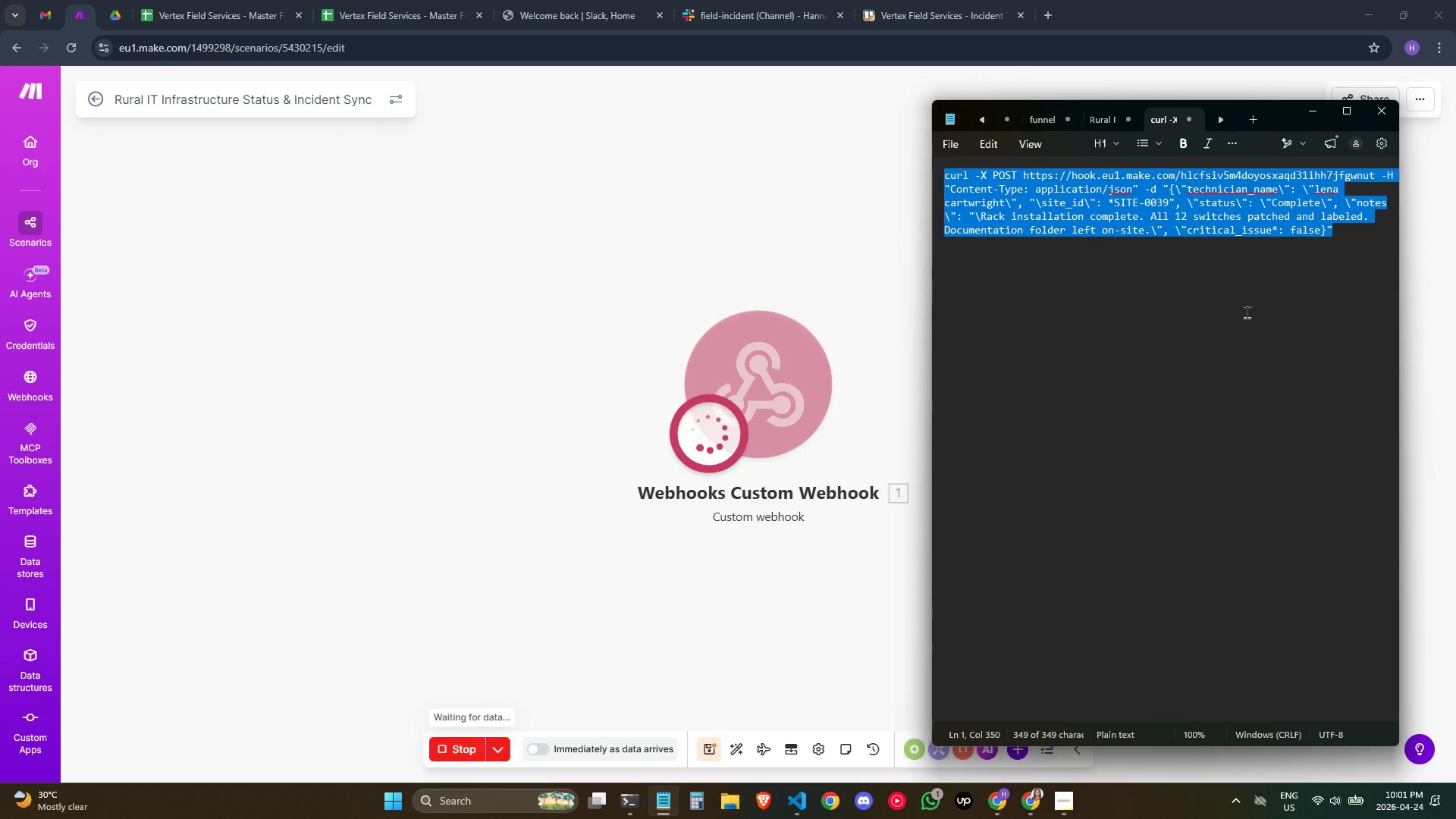 
key(Control+C)
 